 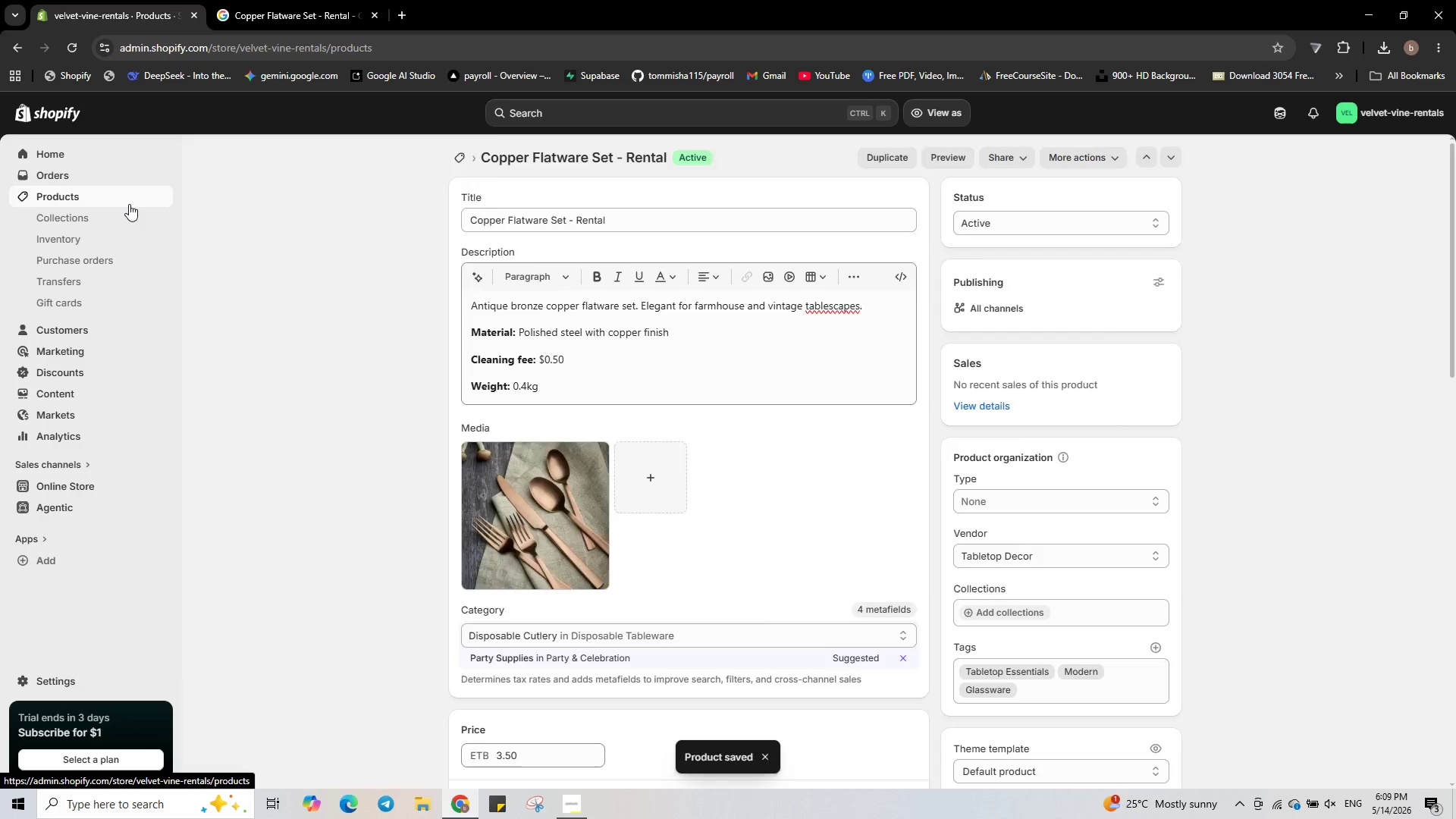 
left_click([210, 223])
 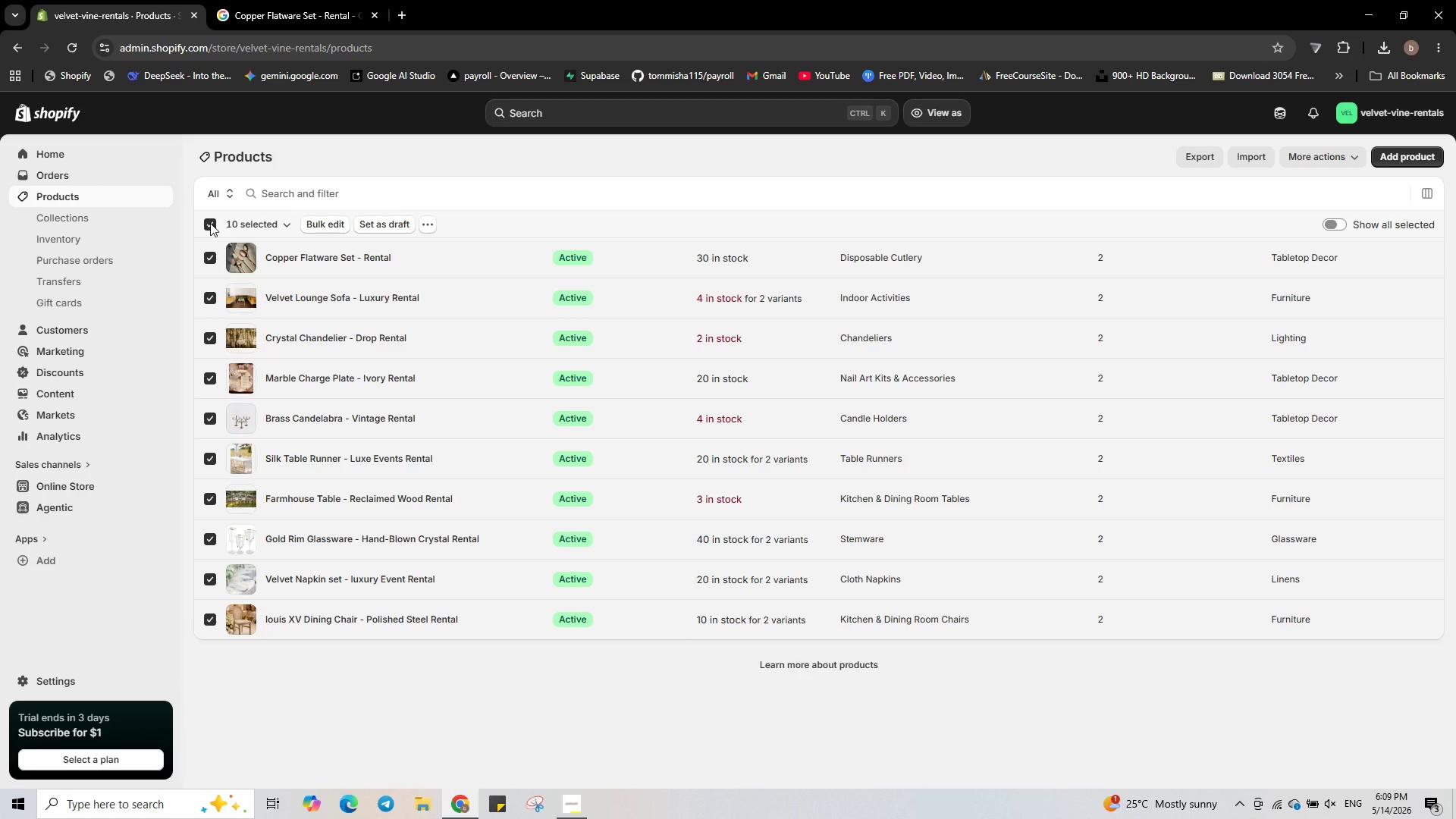 
left_click([210, 223])
 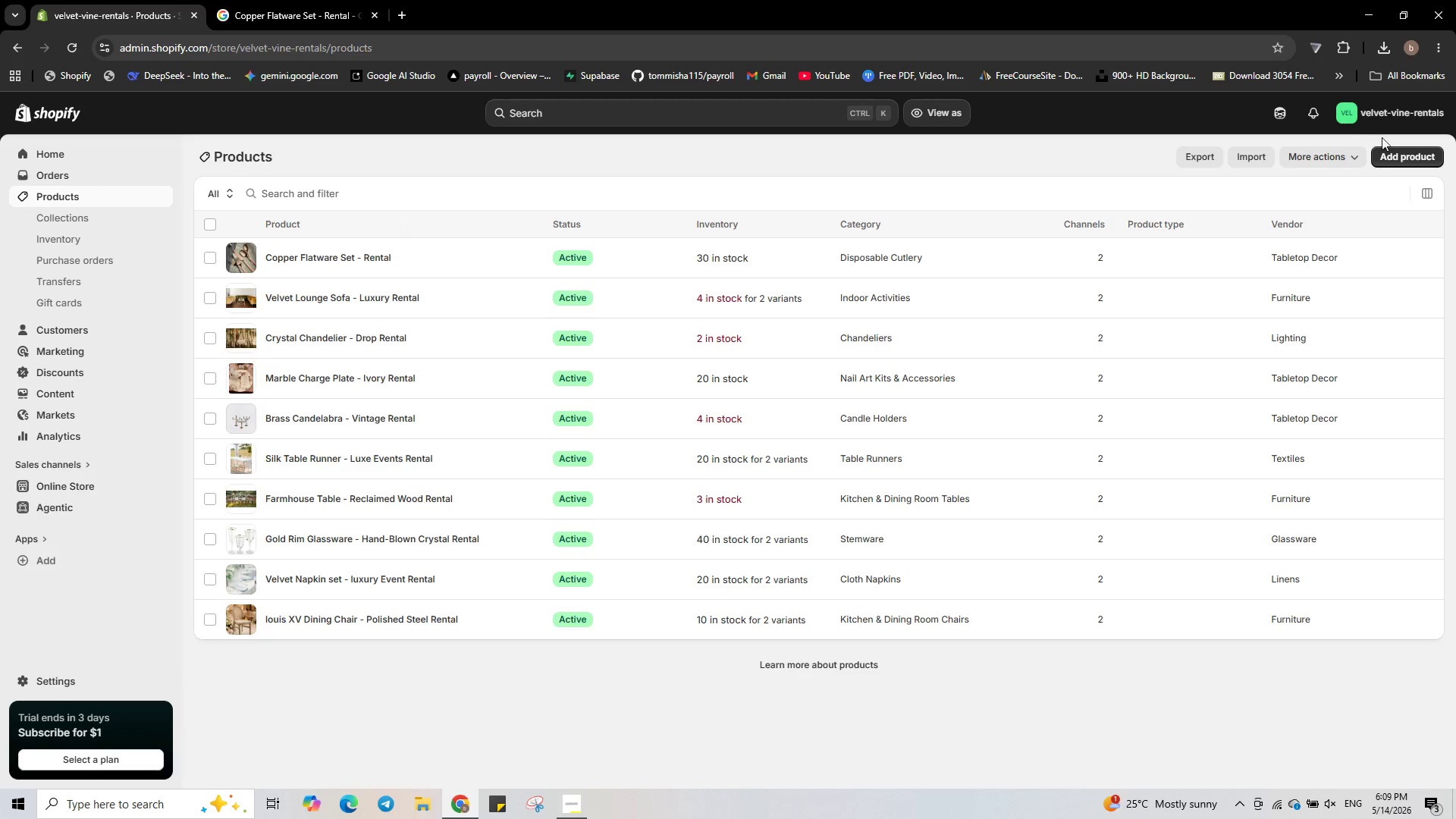 
left_click([1394, 147])
 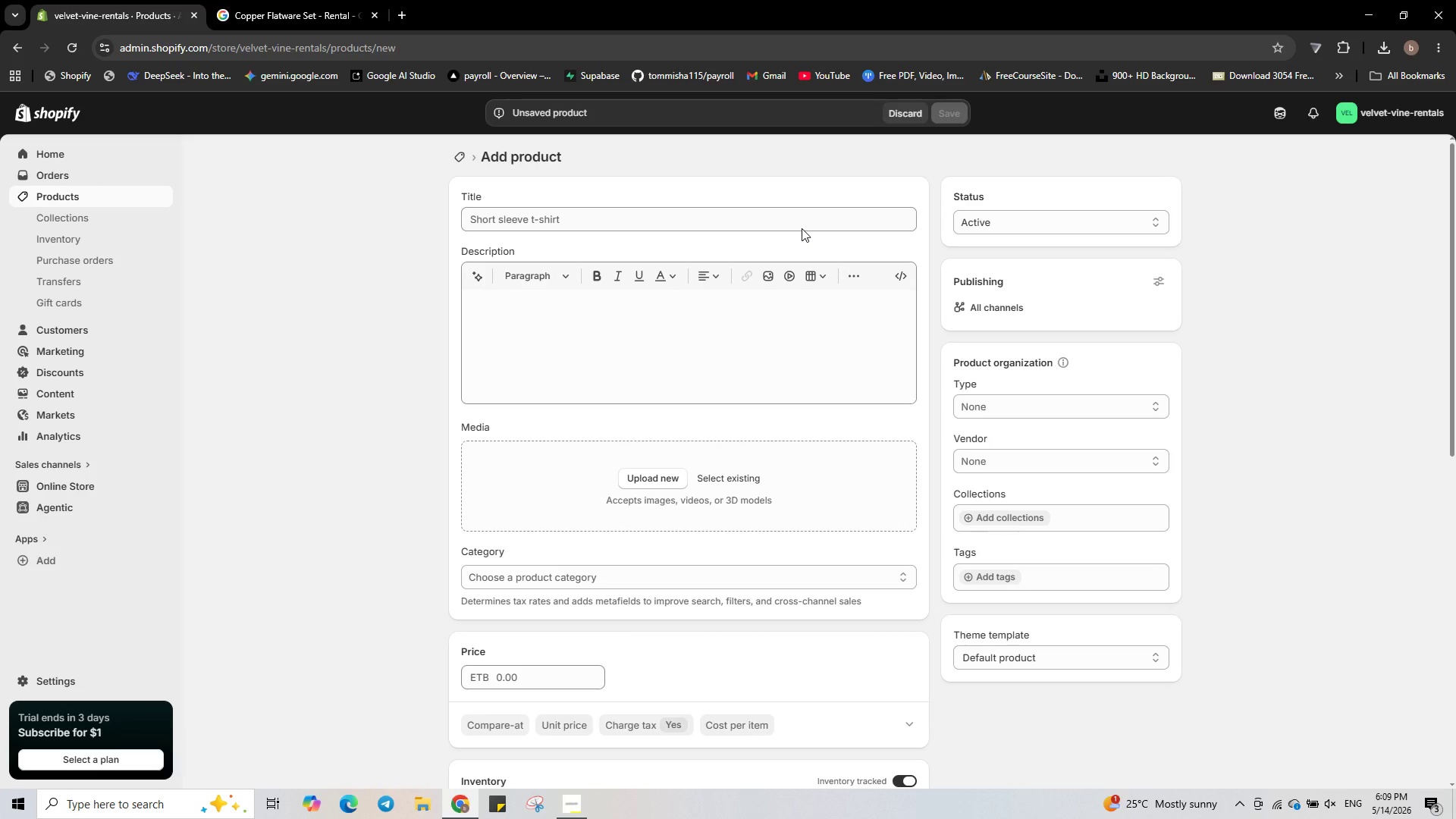 
wait(5.42)
 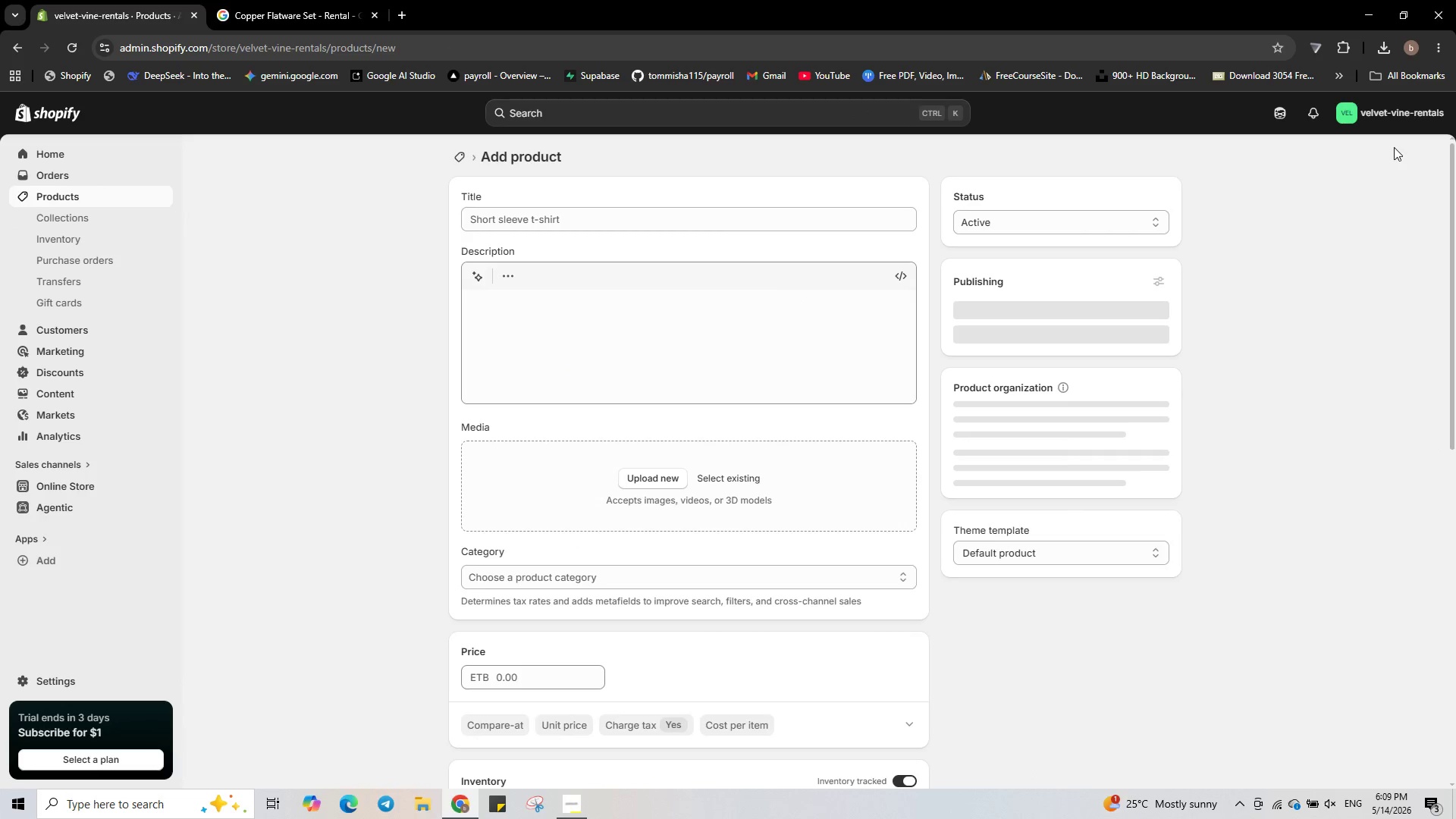 
left_click([795, 221])
 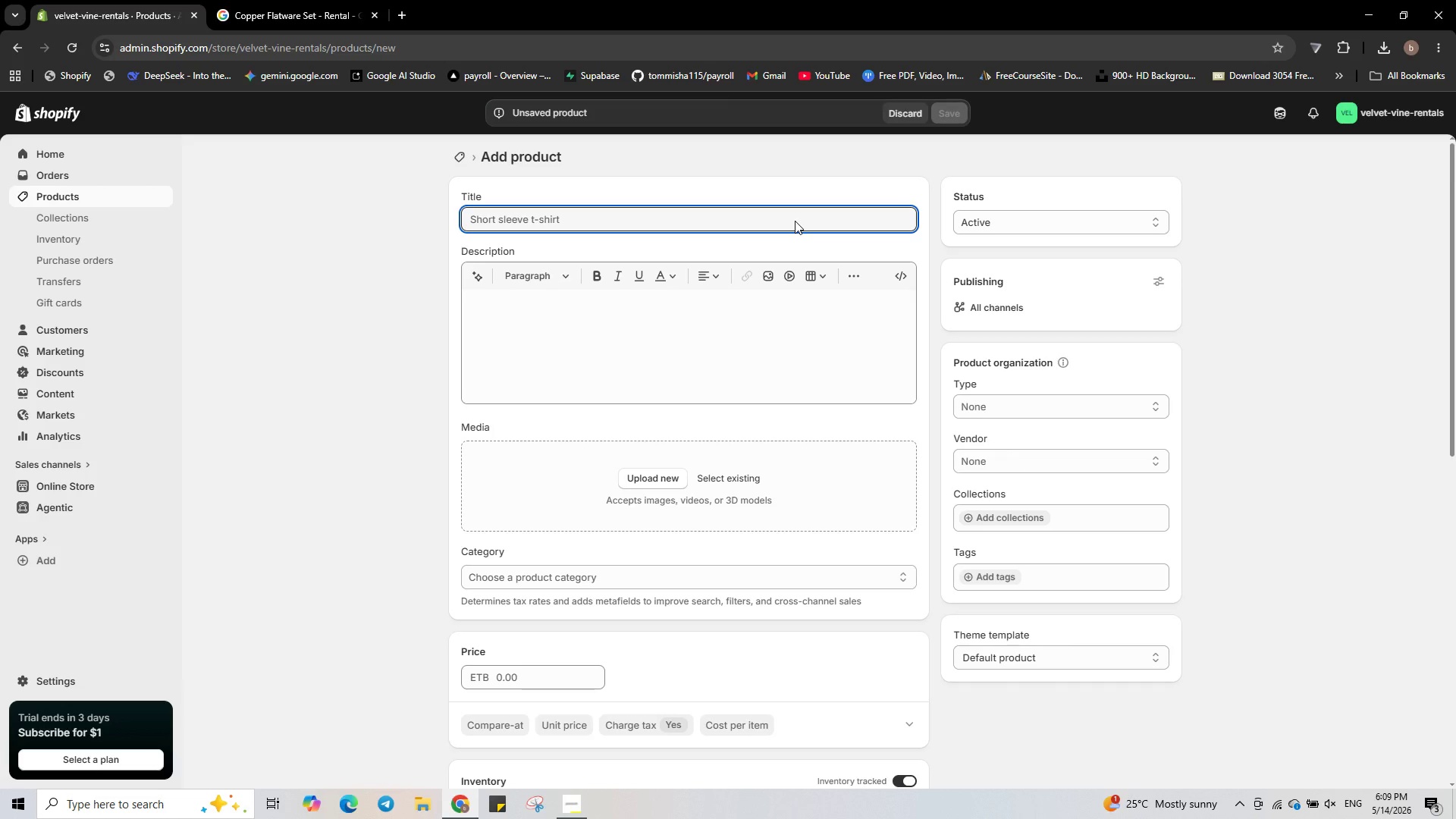 
wait(5.25)
 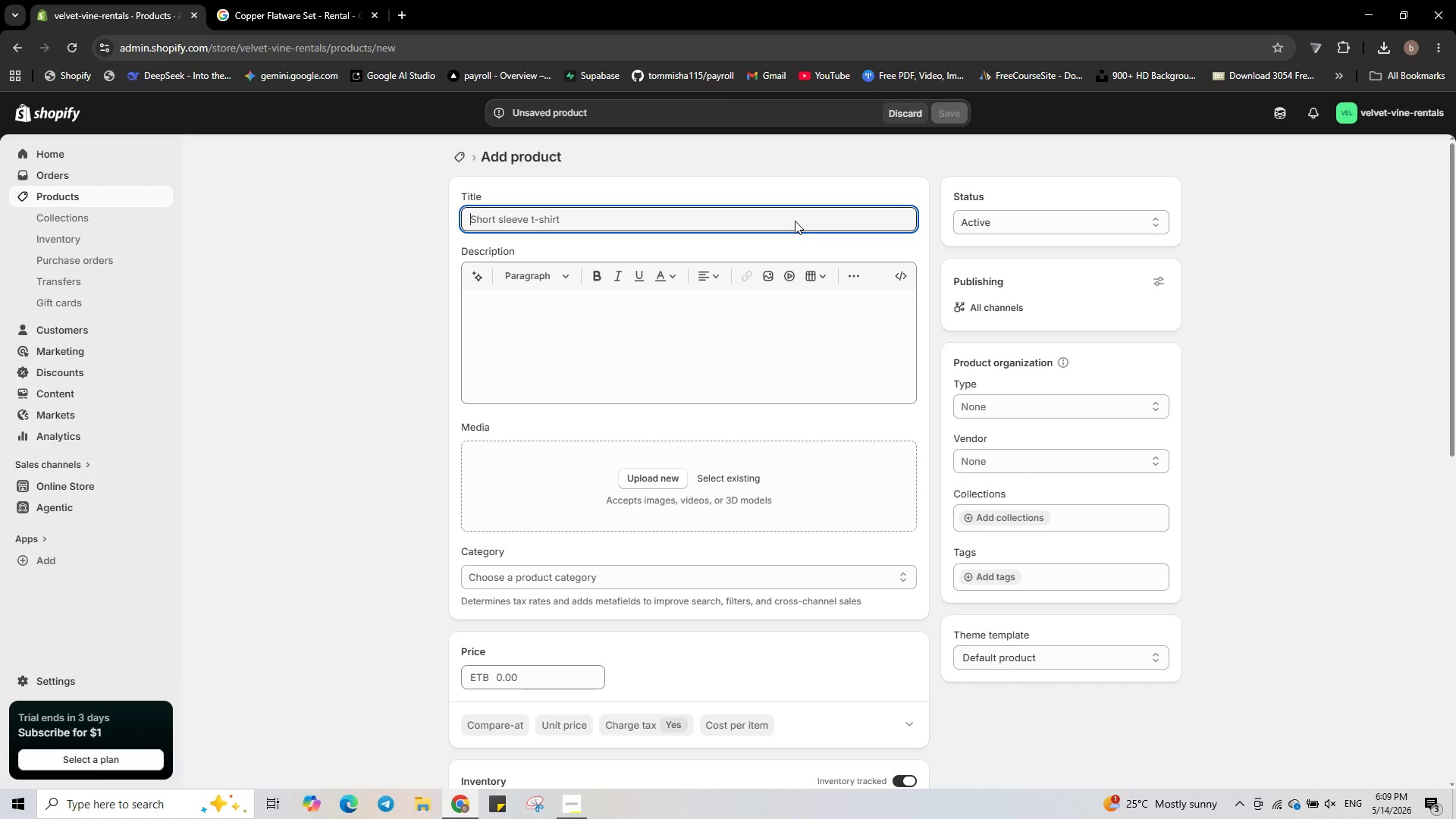 
type(Antiqy)
key(Backspace)
type(ue Mirror Tray - Gold Rental)
 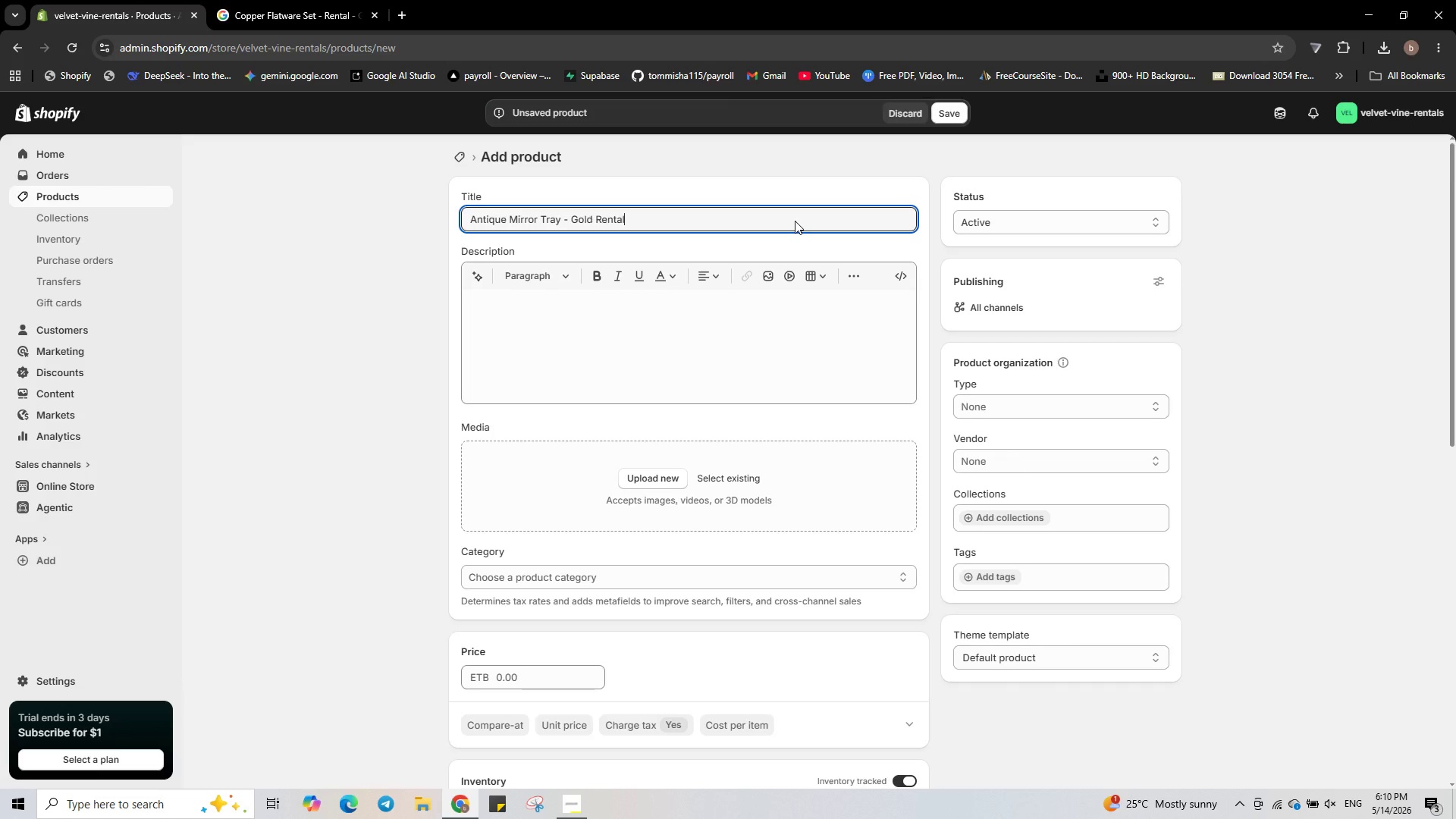 
key(Control+A)
 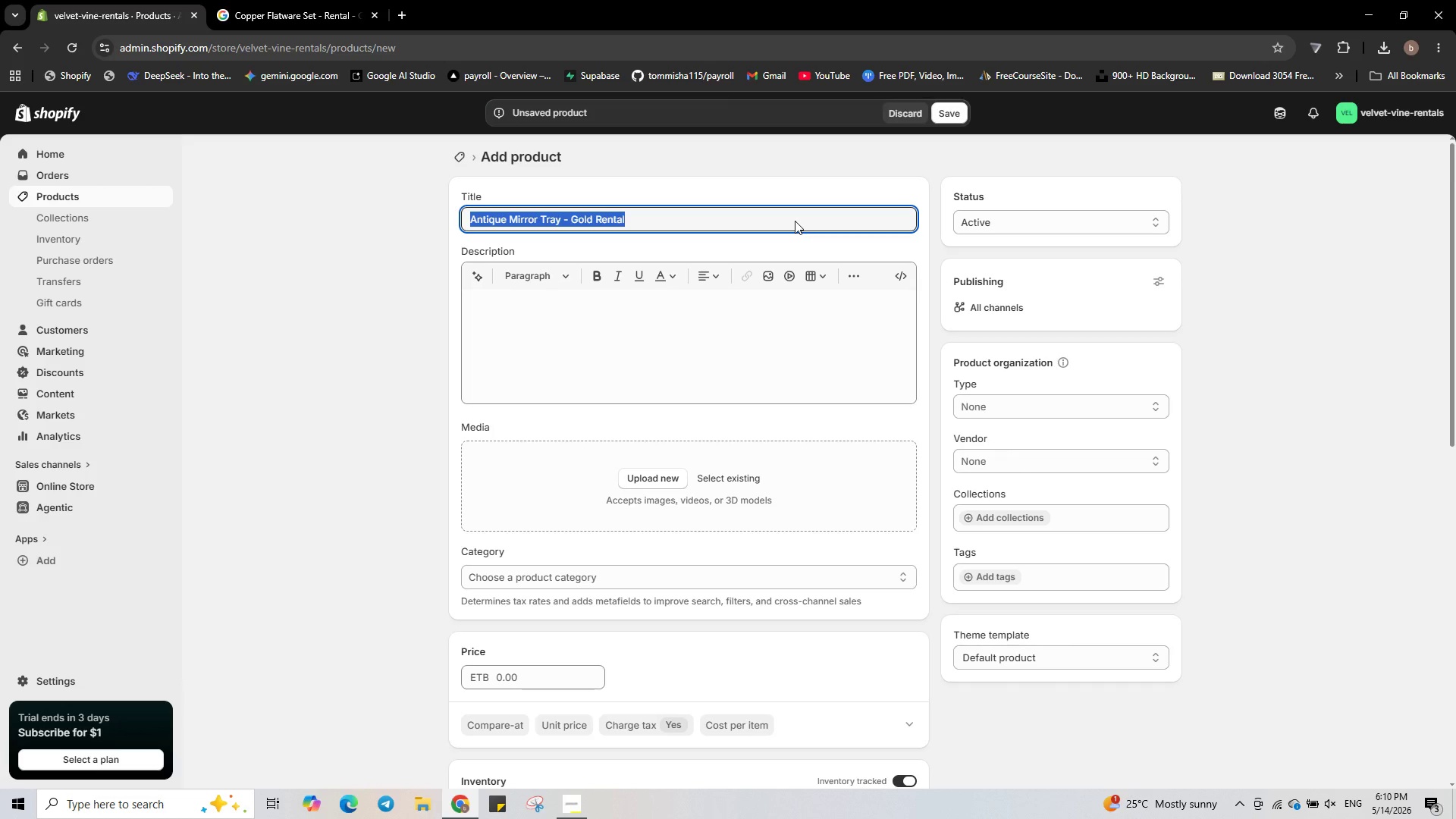 
key(Control+C)
 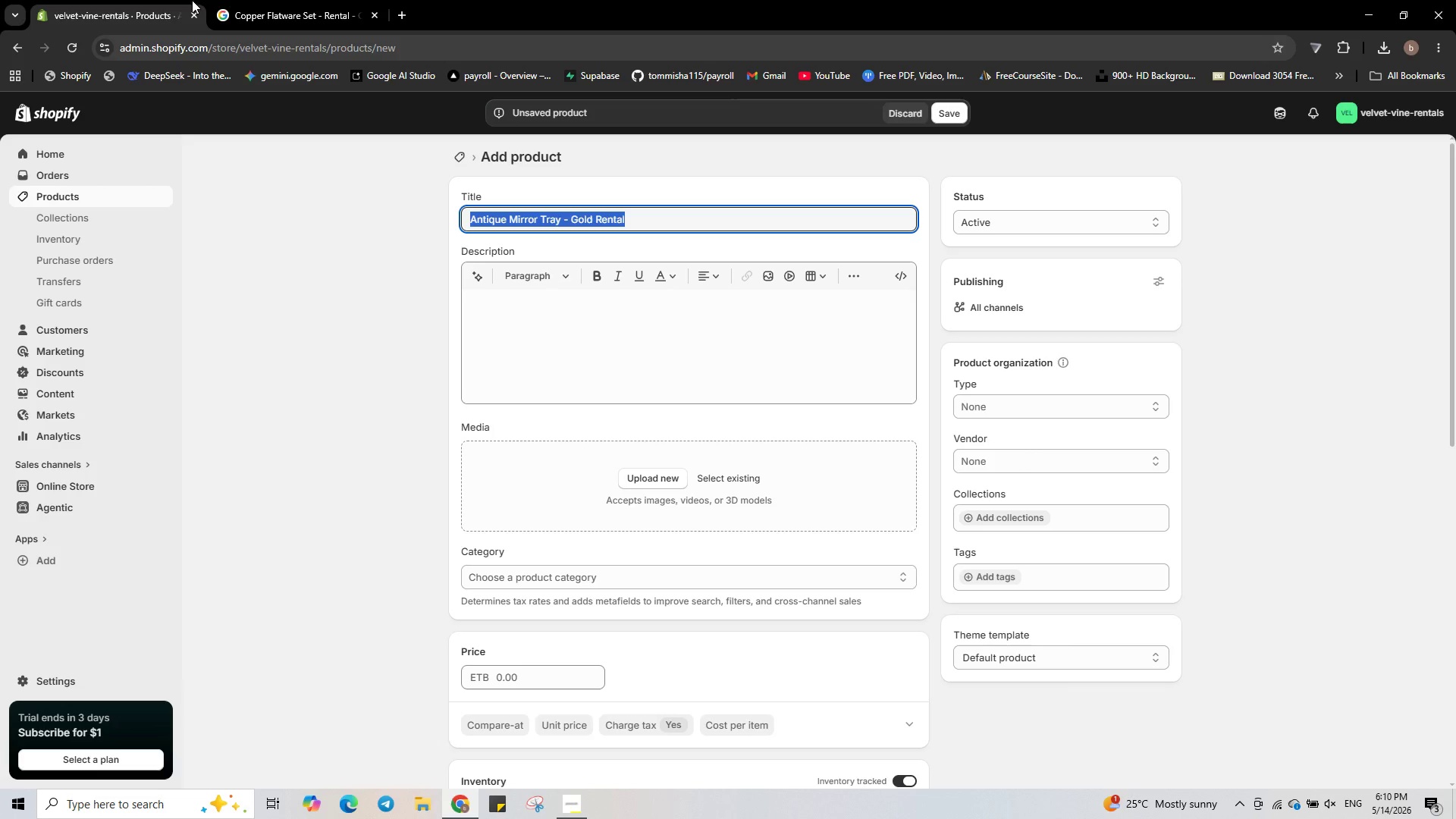 
left_click([253, 0])
 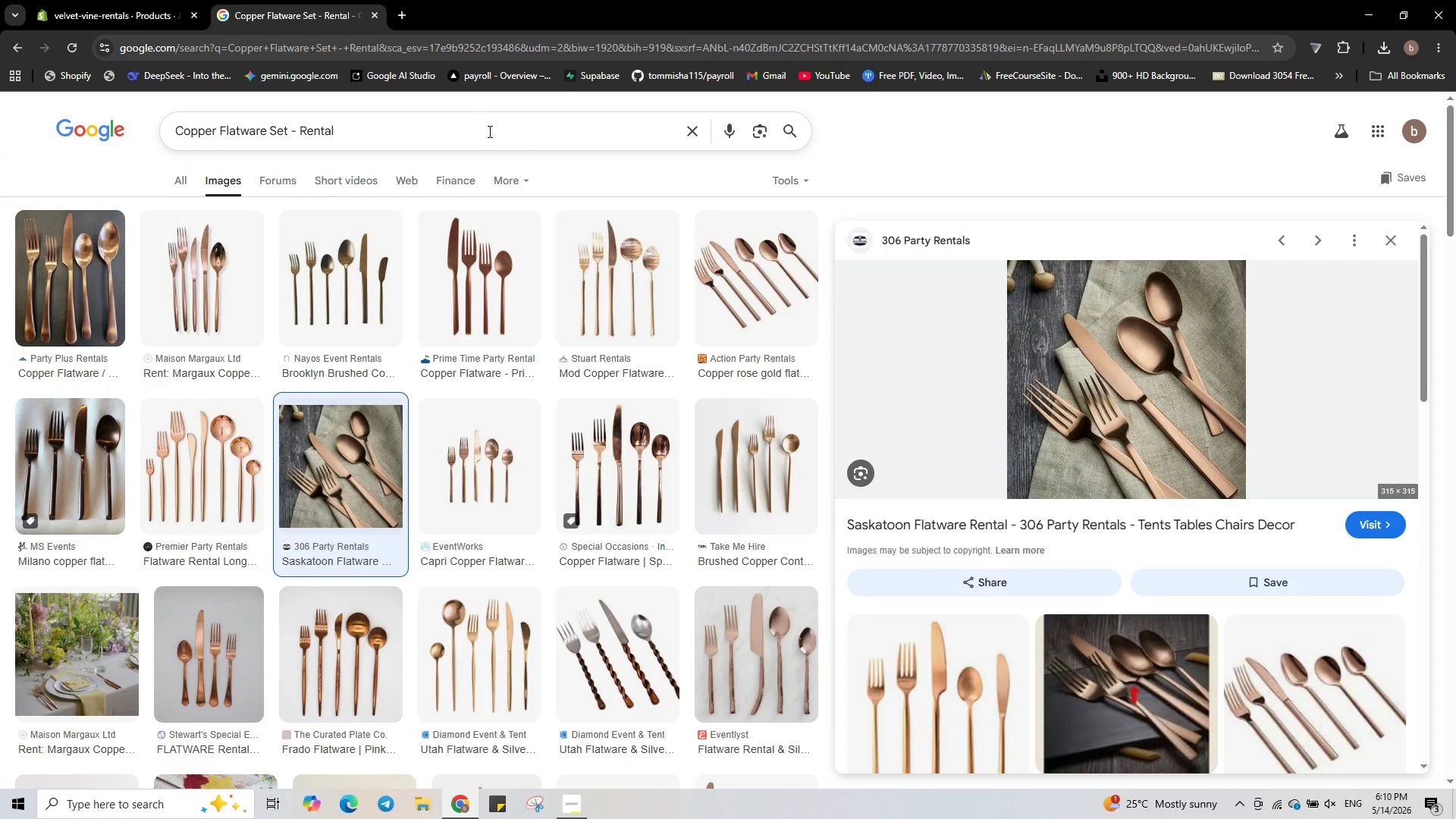 
left_click([490, 137])
 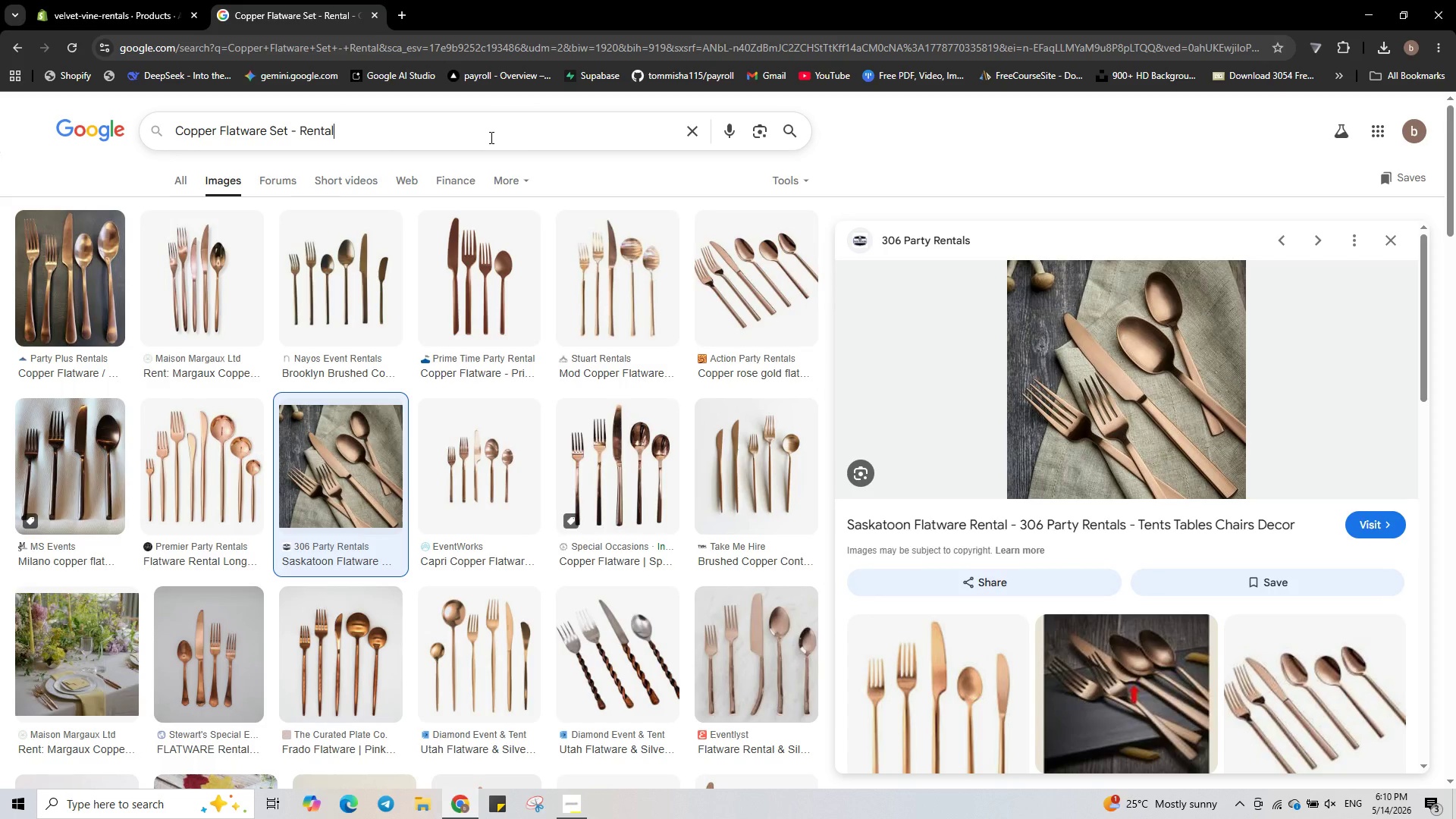 
key(Control+A)
 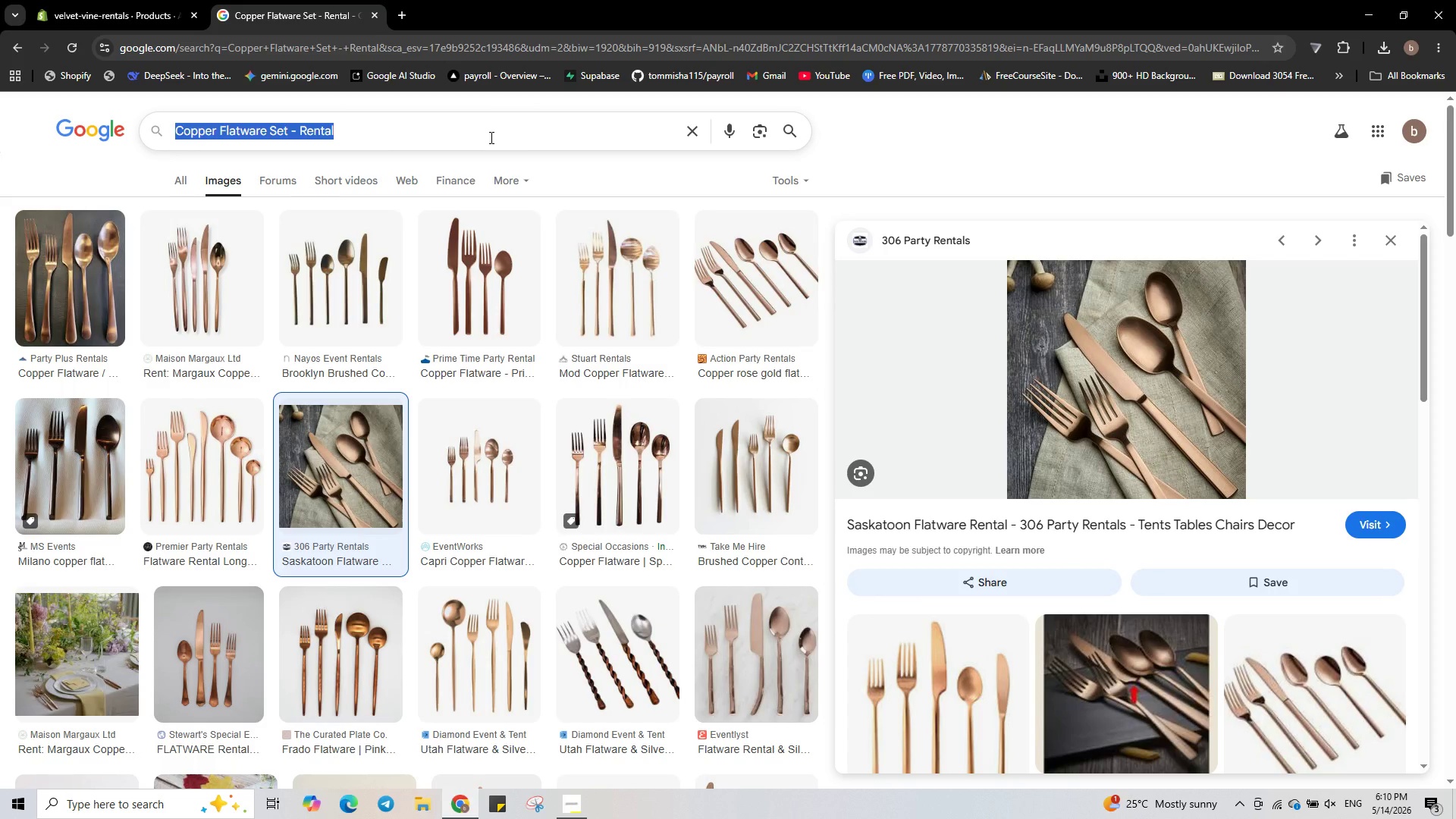 
key(Control+V)
 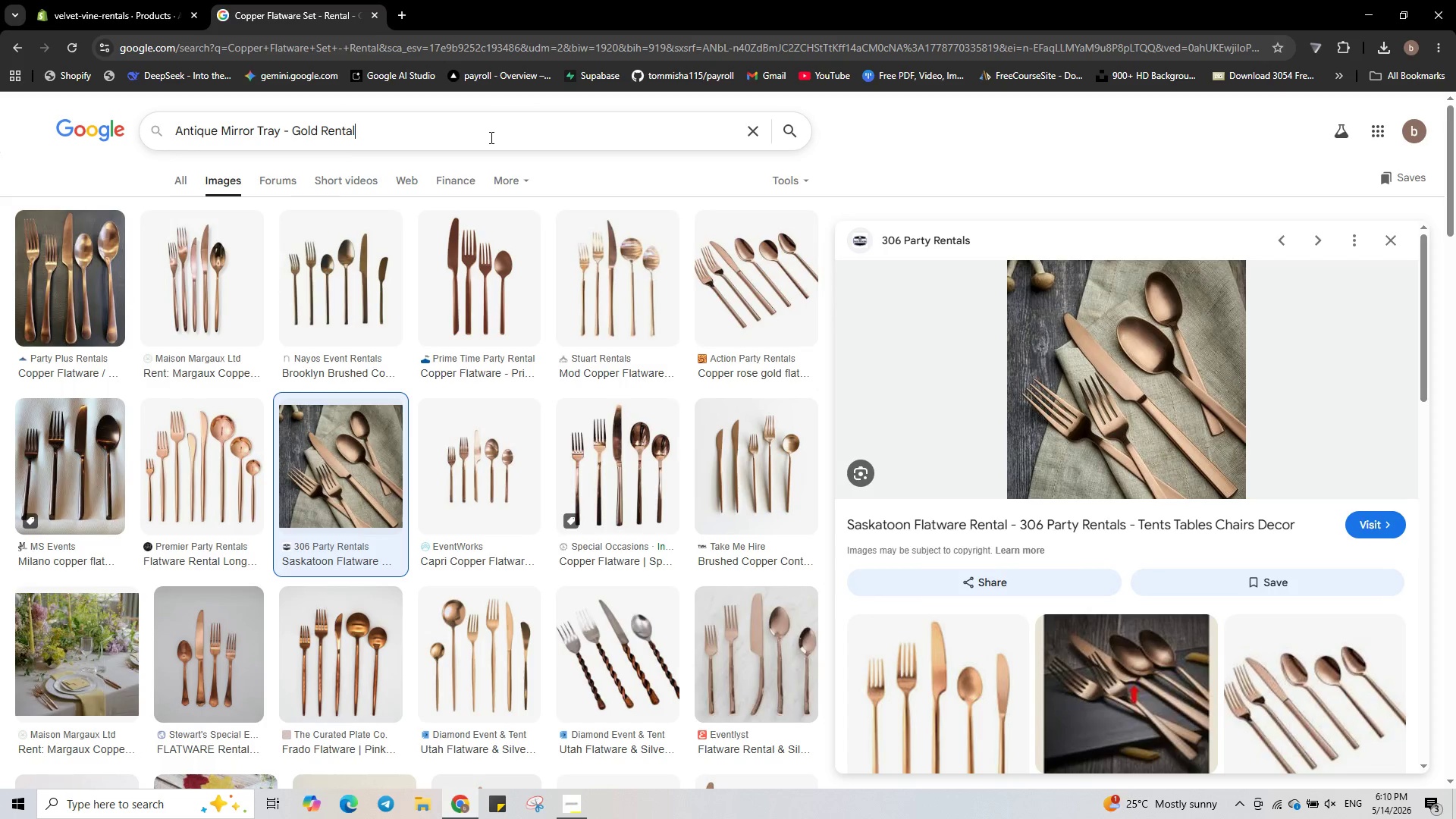 
key(Enter)
 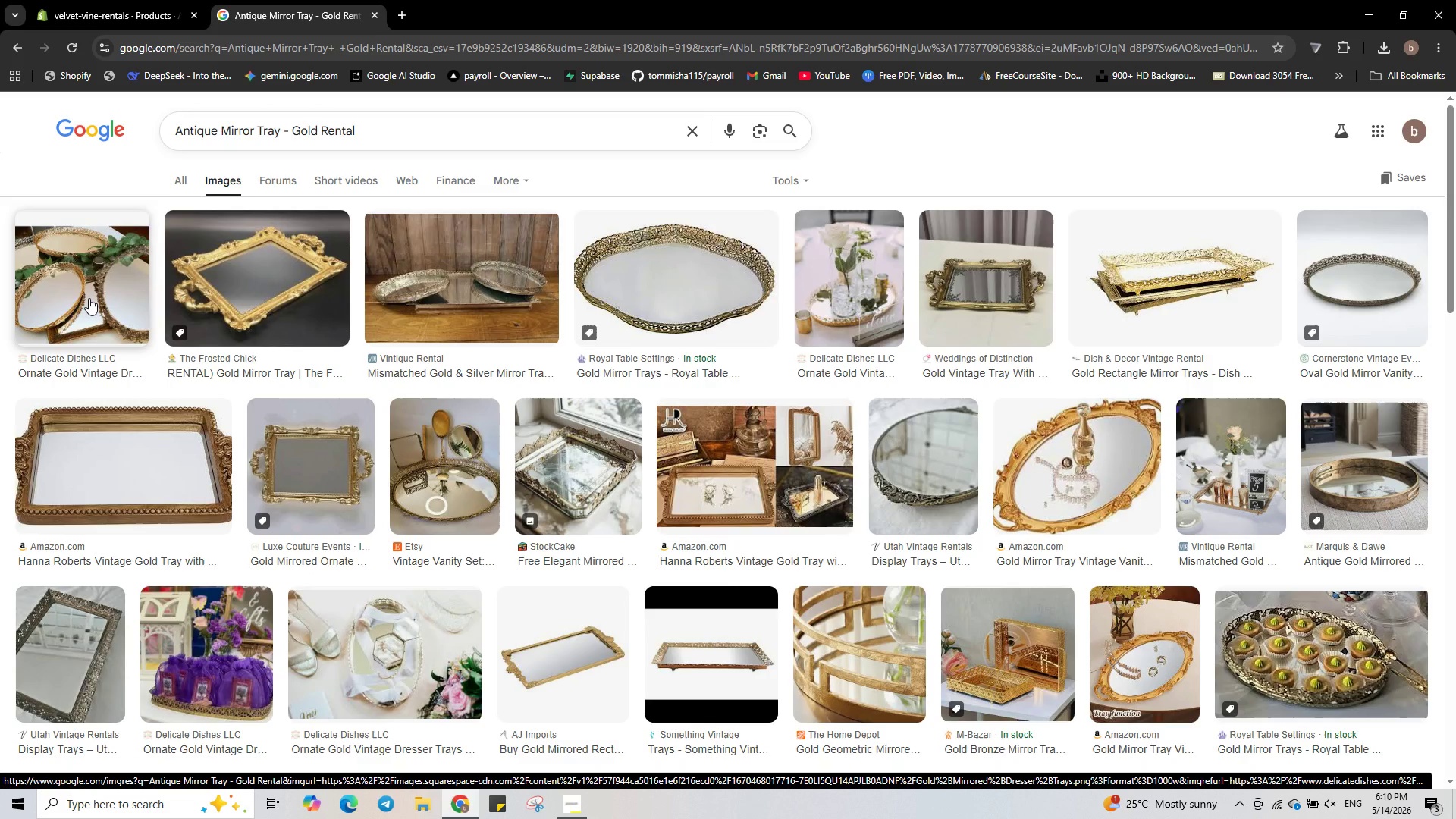 
wait(12.76)
 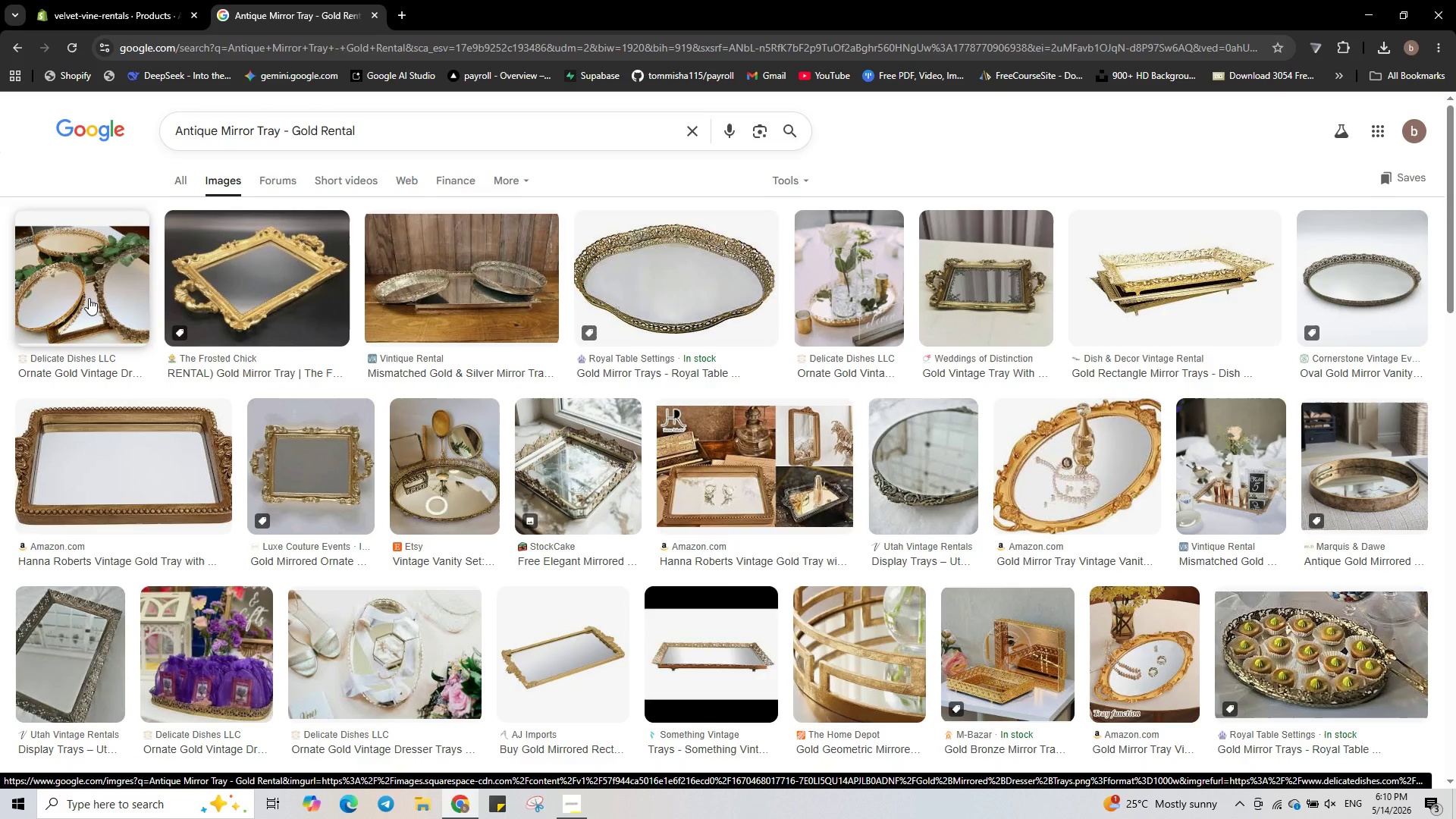 
left_click([215, 293])
 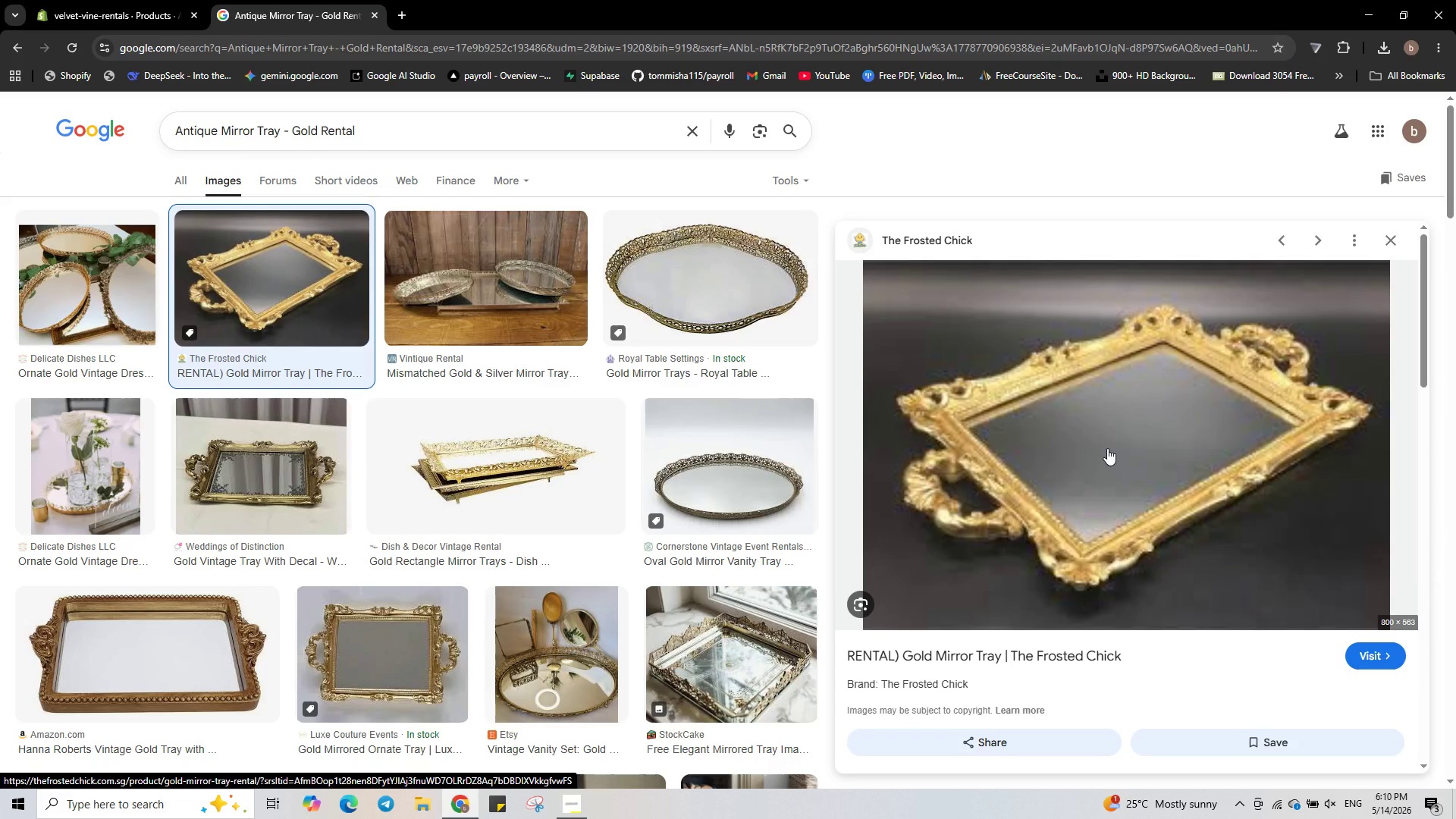 
wait(11.09)
 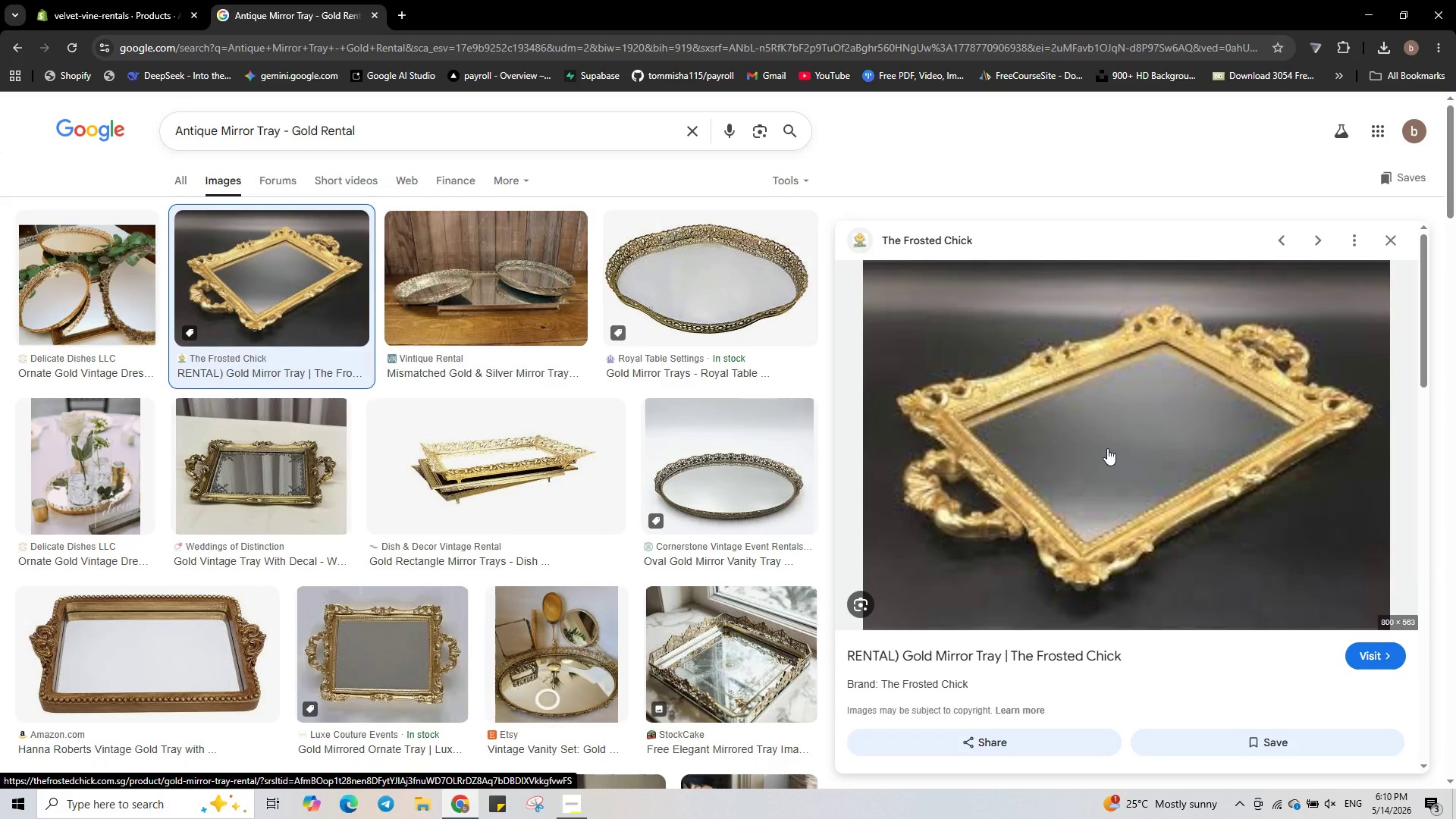 
left_click([142, 327])
 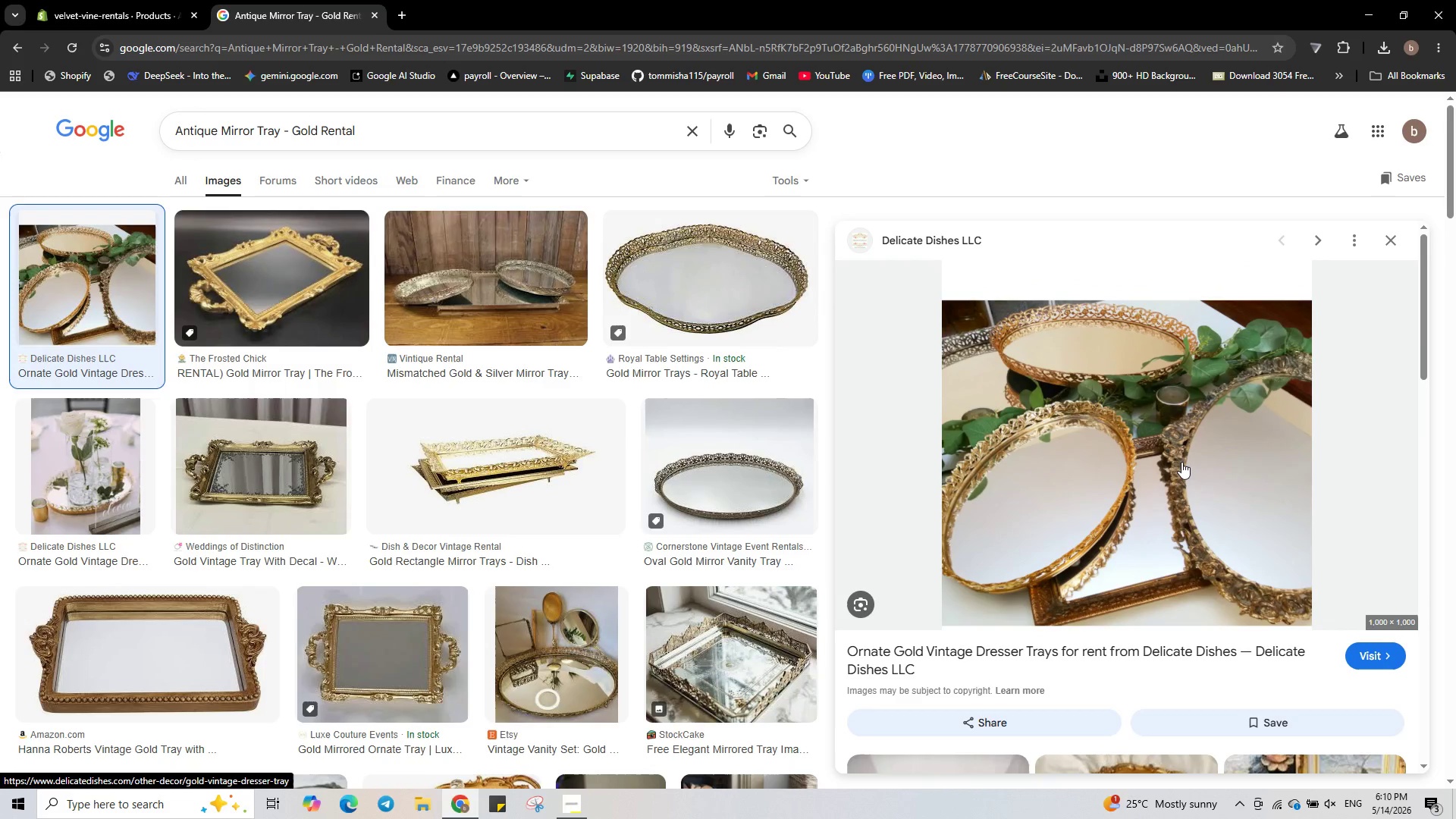 
right_click([1169, 460])
 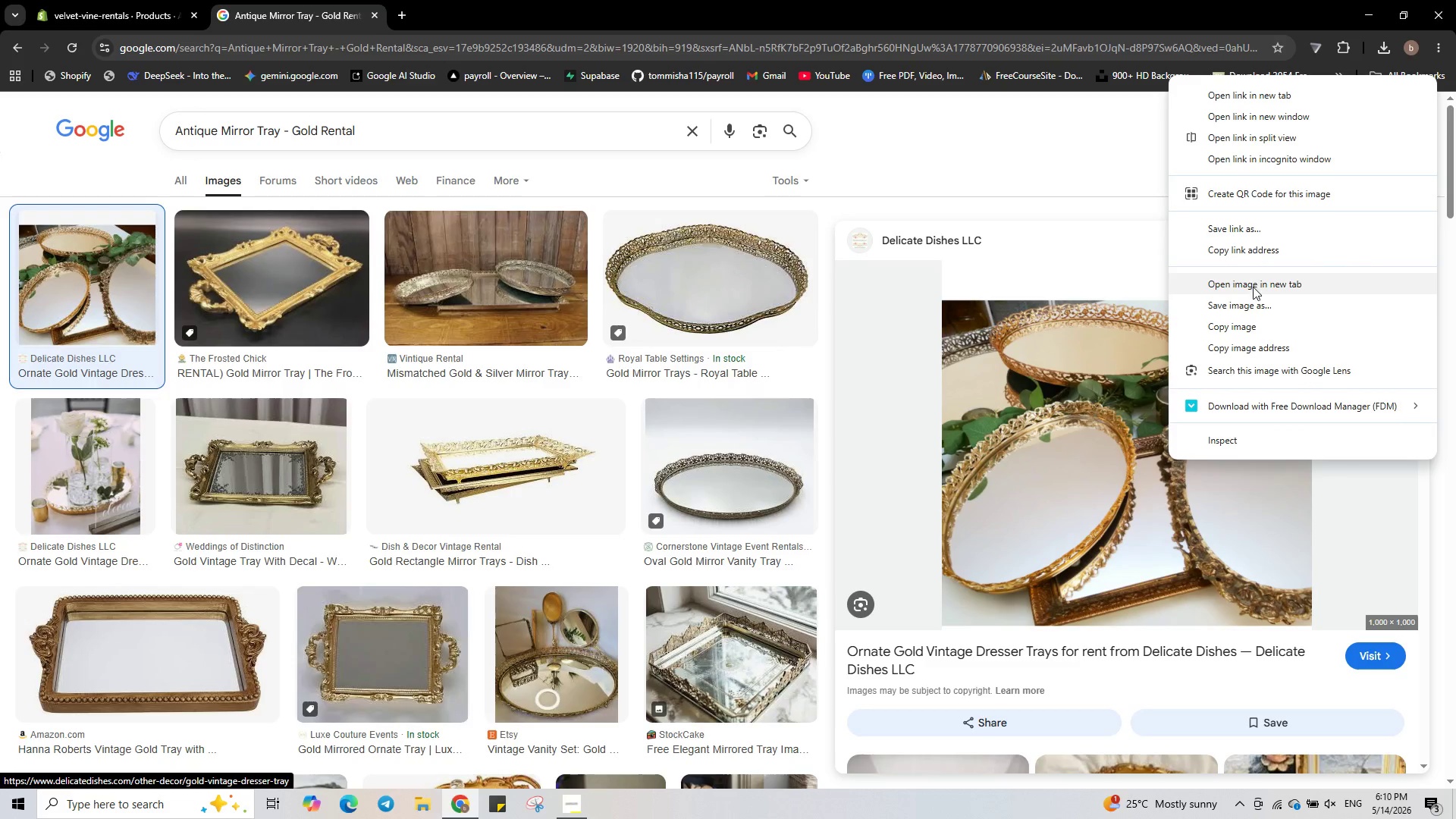 
double_click([1260, 304])
 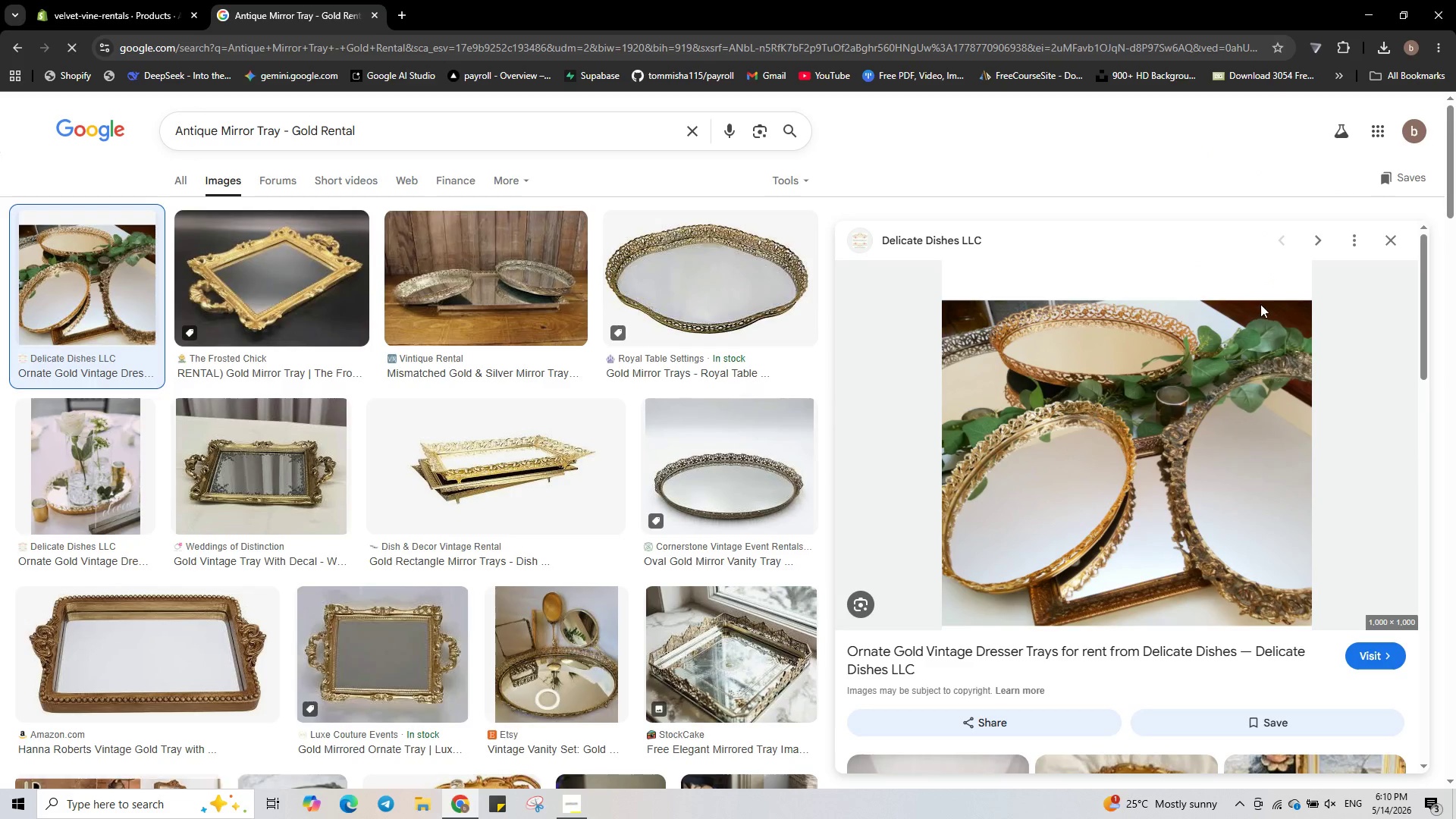 
triple_click([1260, 304])
 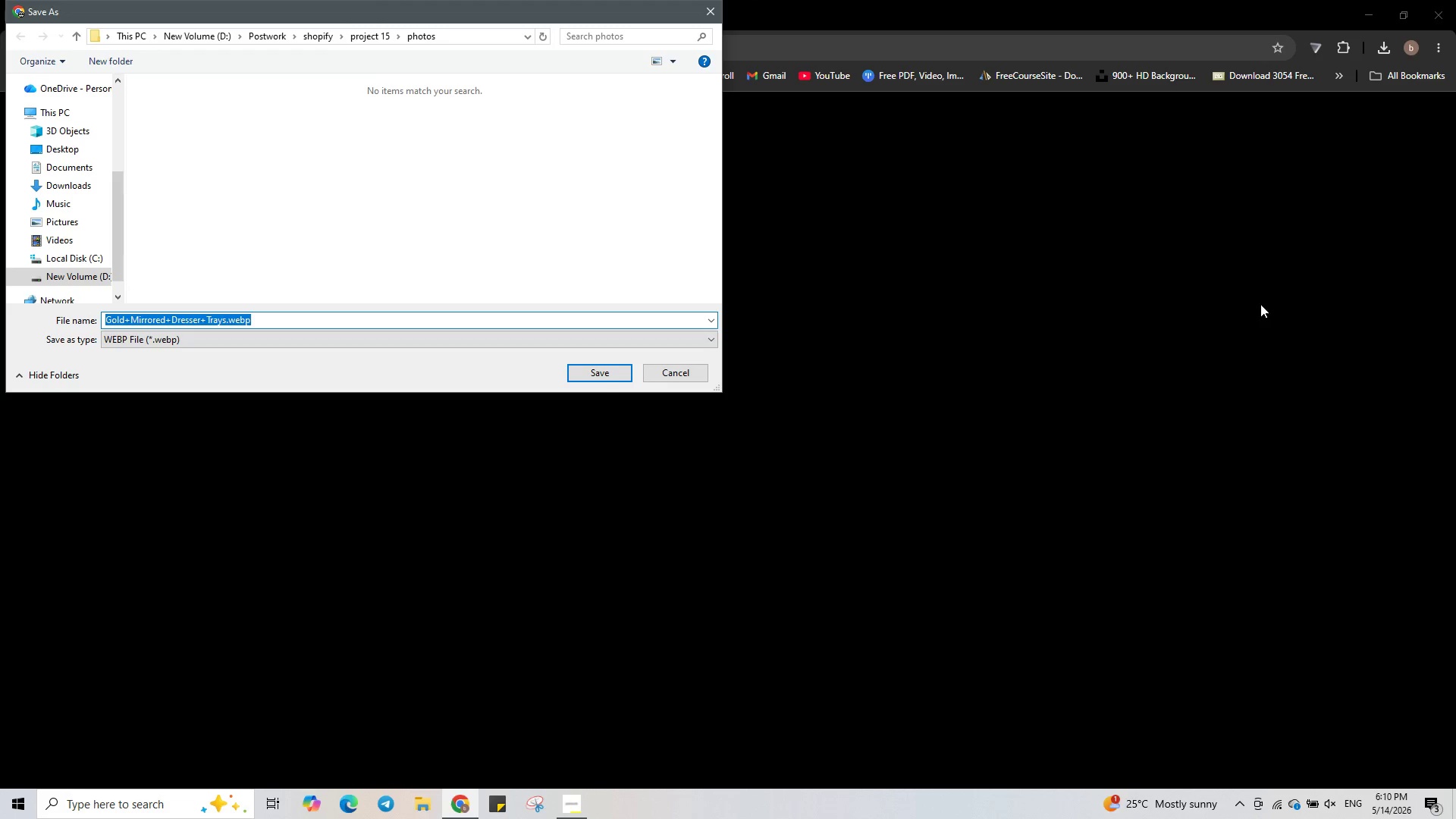 
key(Numpad1)
 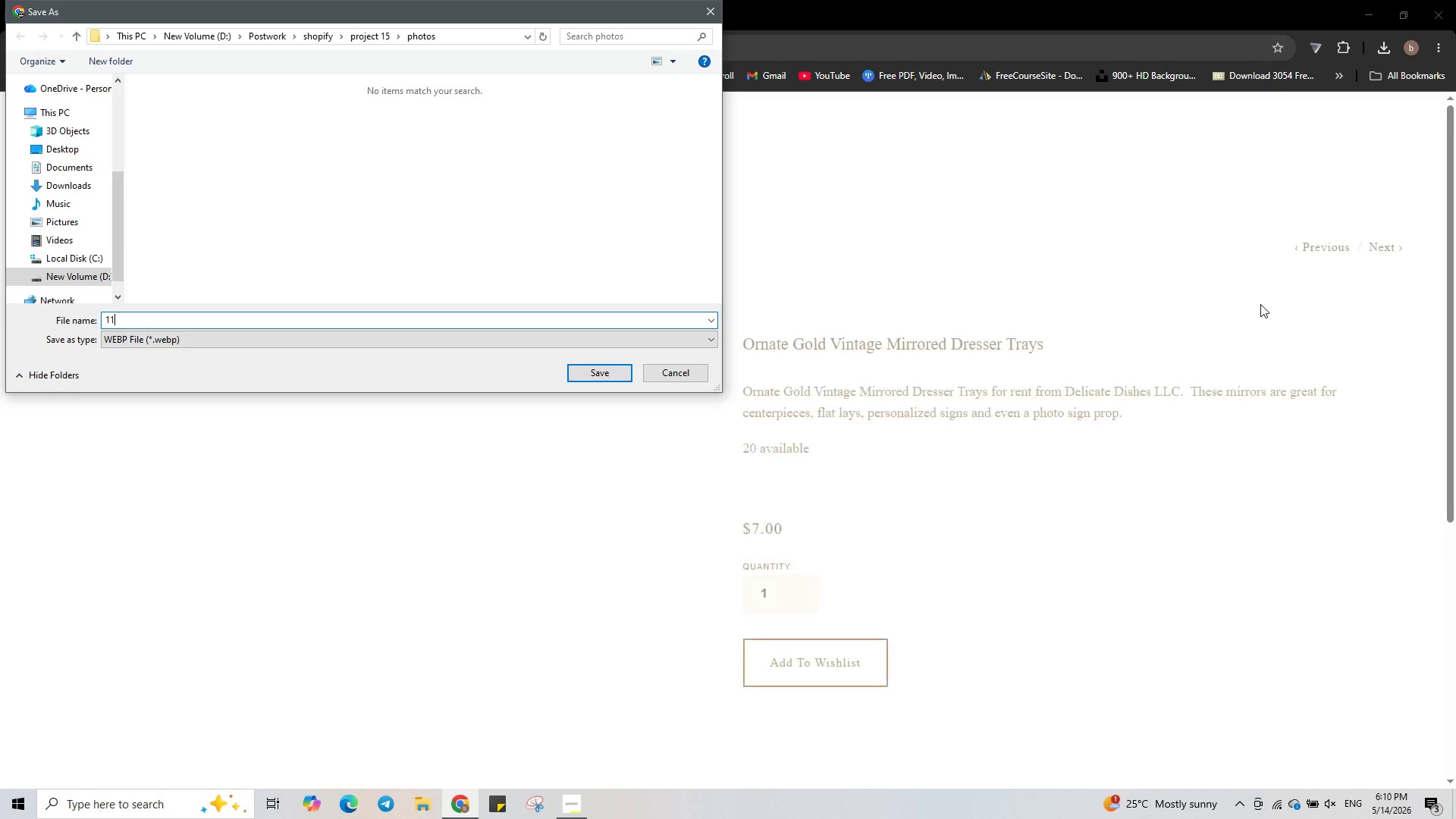 
key(Numpad1)
 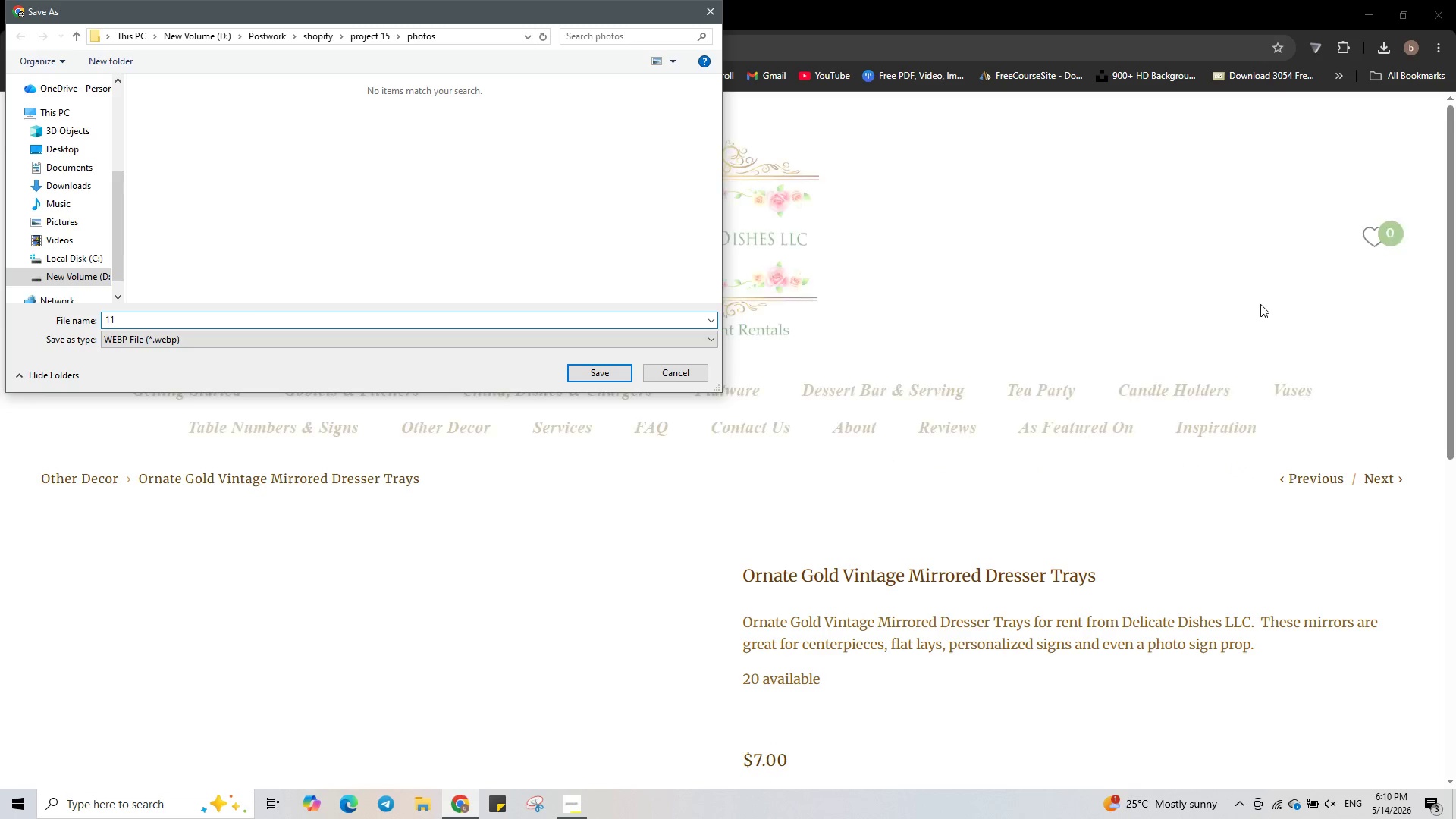 
key(Shift+Minus)
 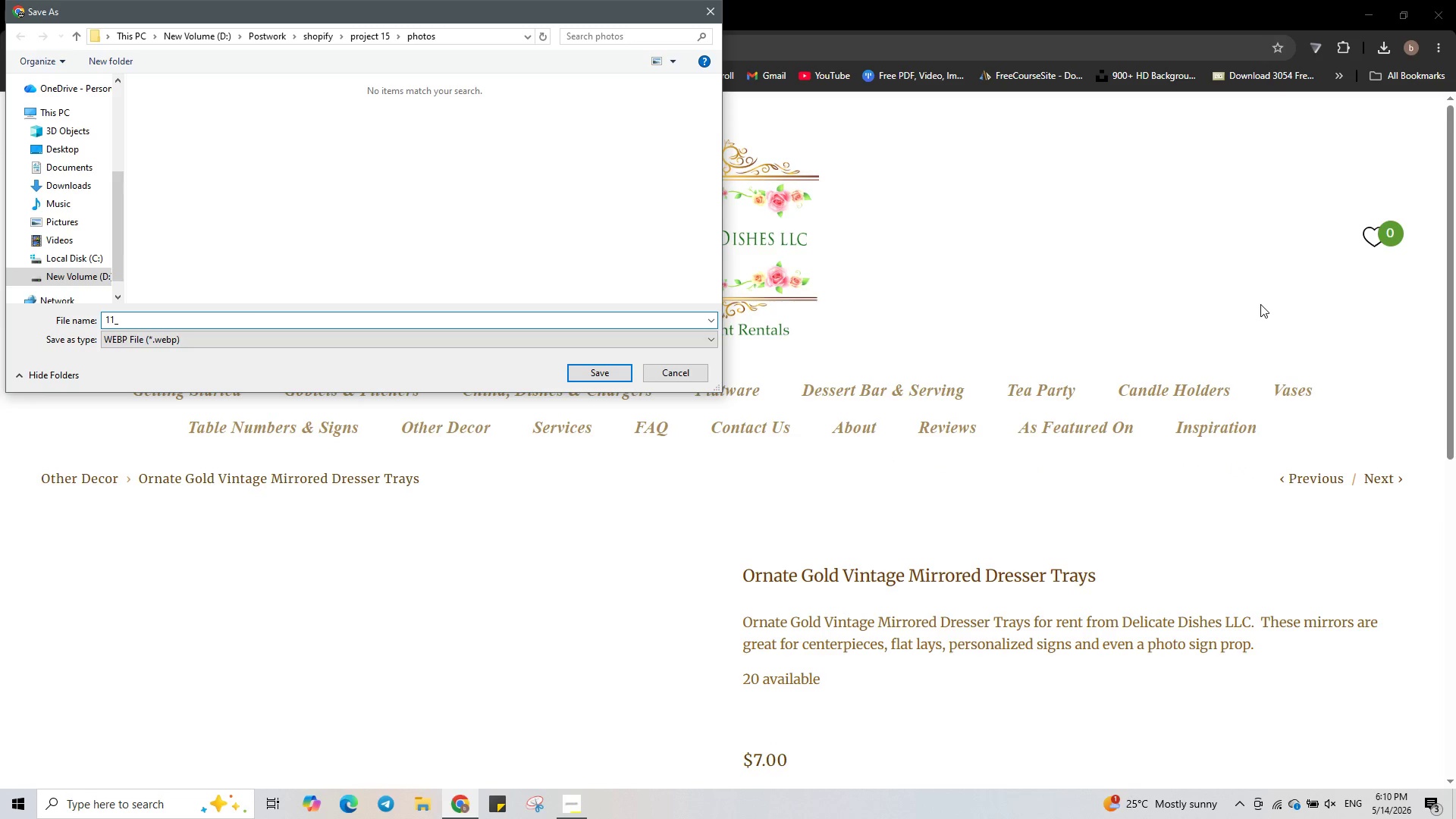 
key(Control+V)
 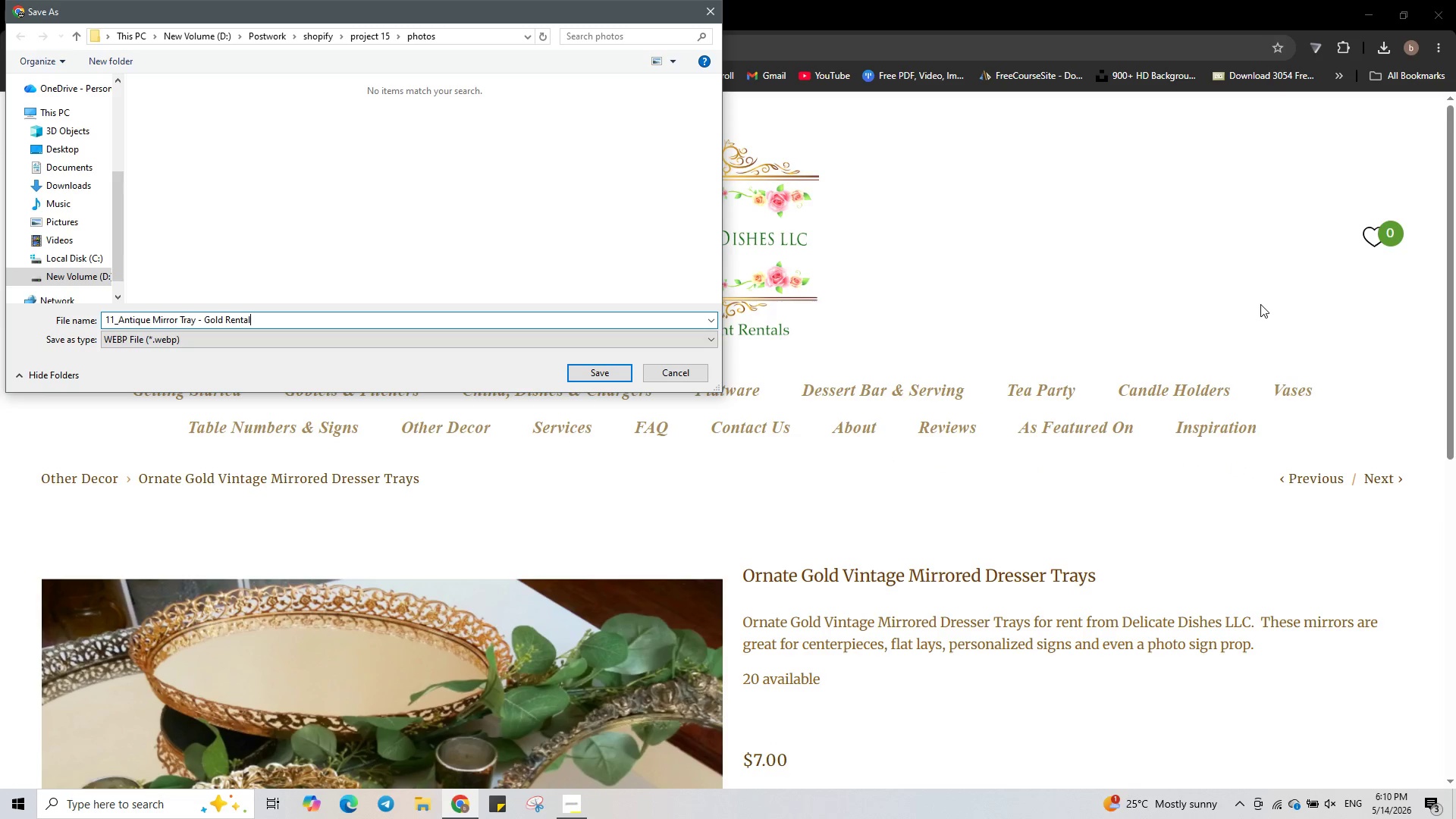 
type(.jpg)
 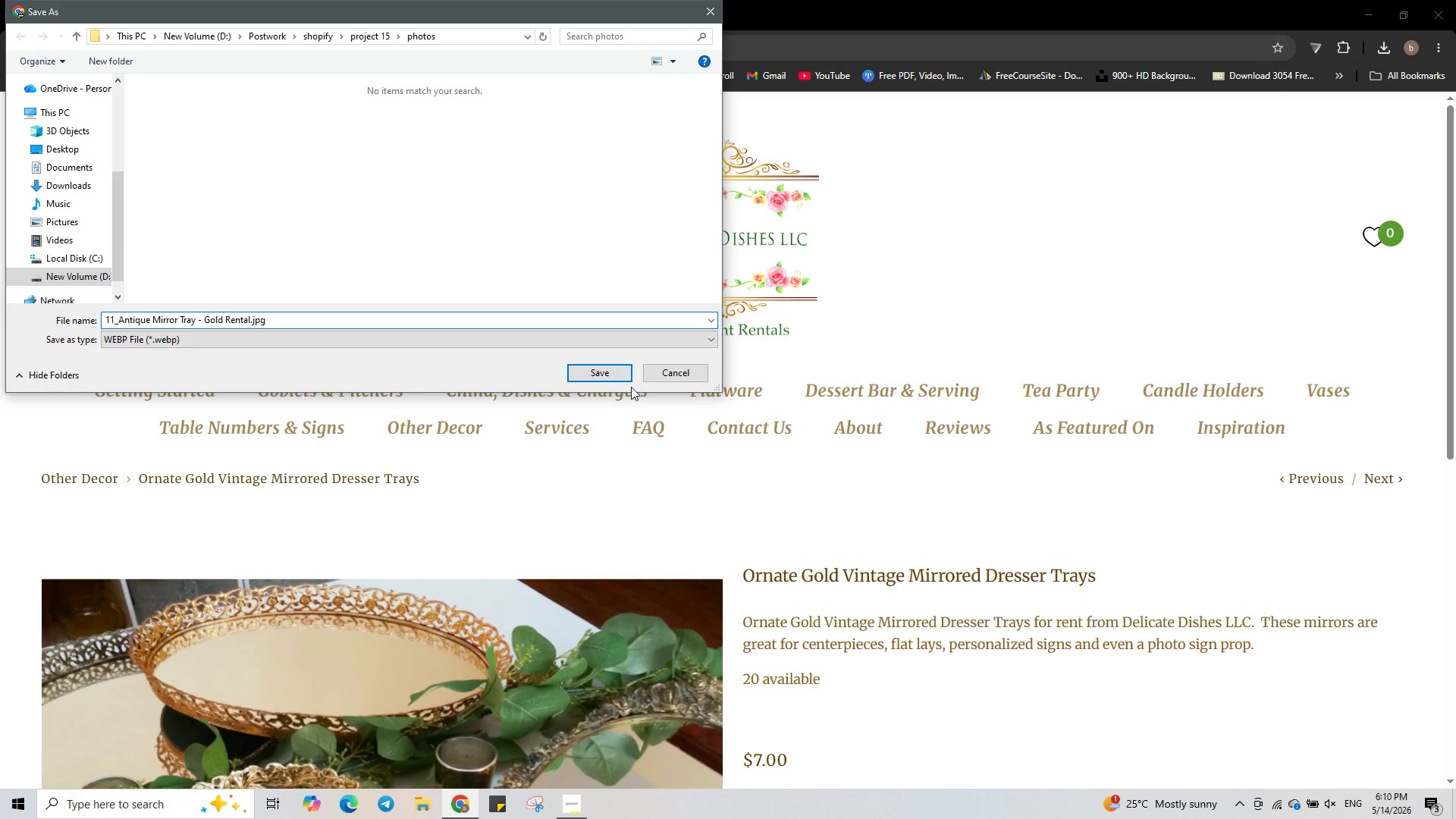 
left_click([613, 372])
 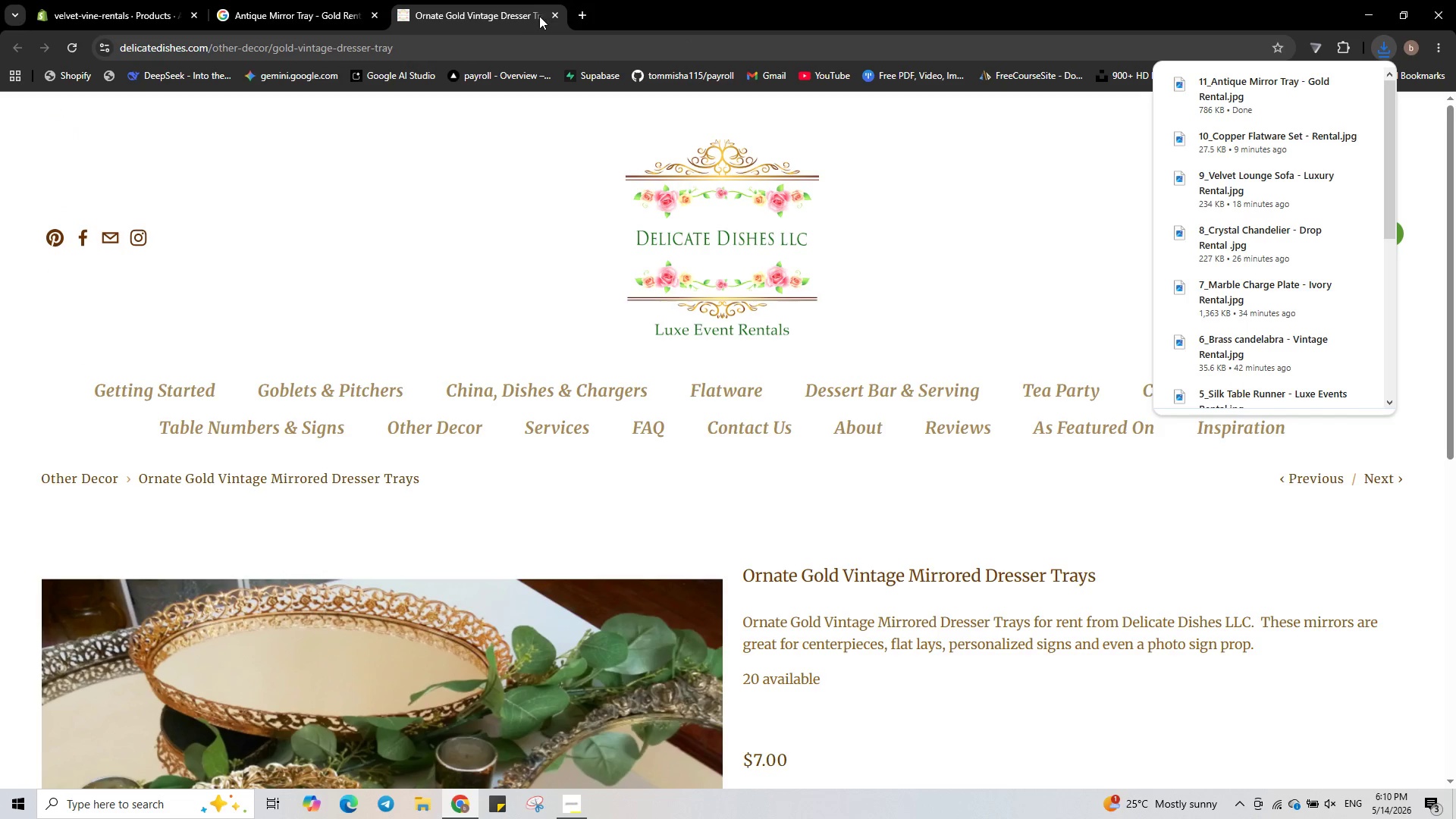 
left_click([552, 17])
 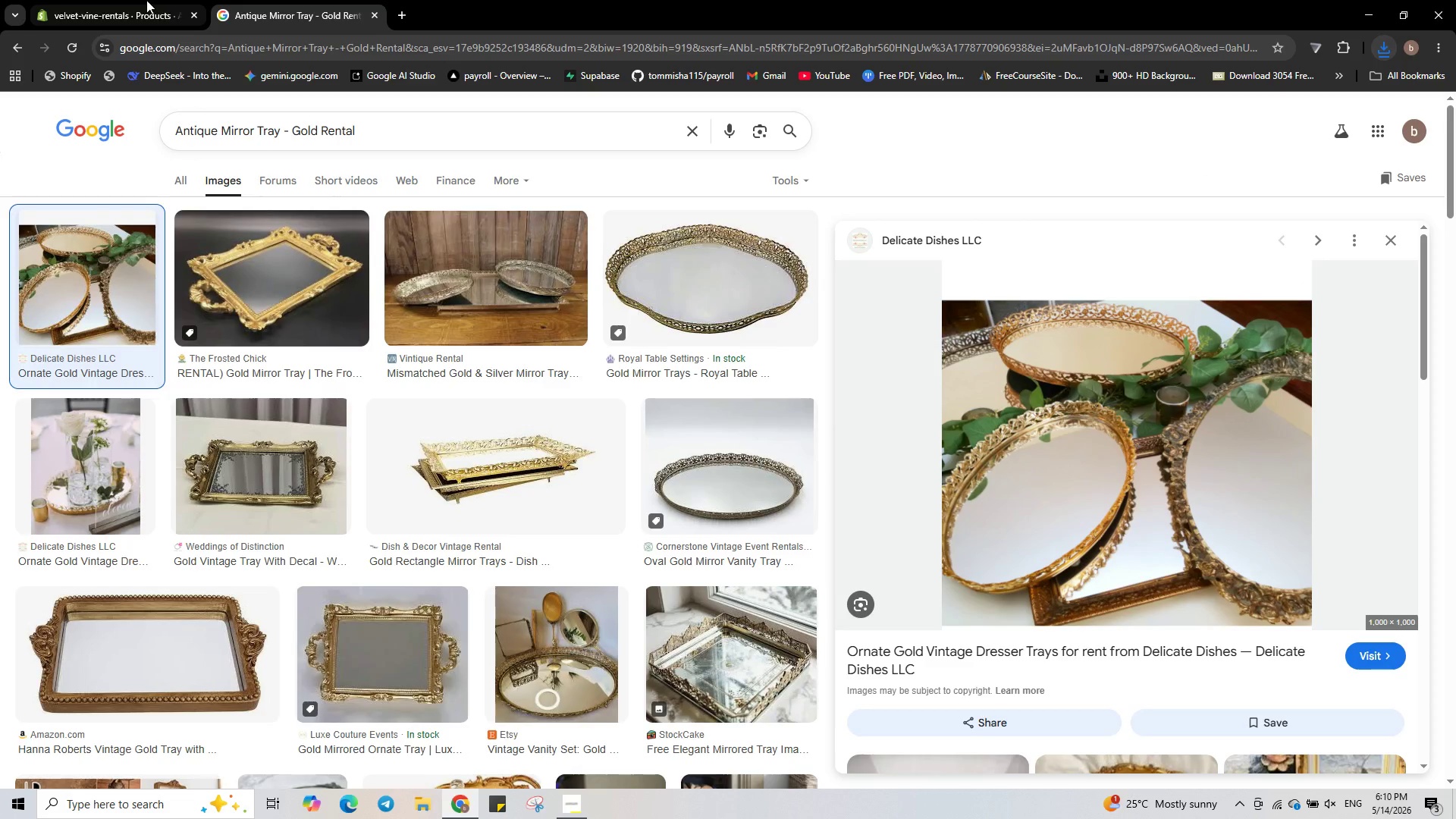 
left_click([146, 0])
 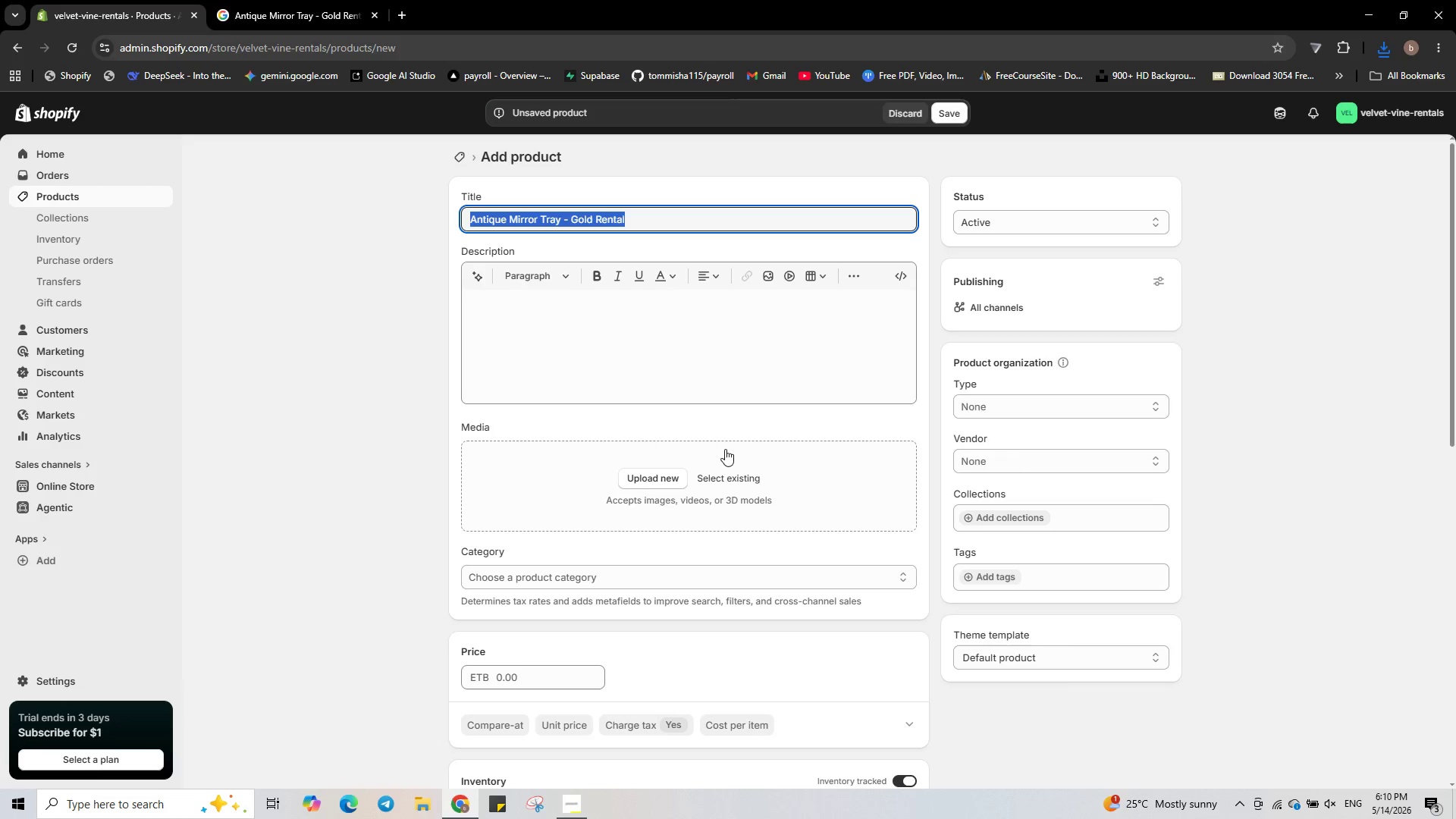 
left_click([668, 479])
 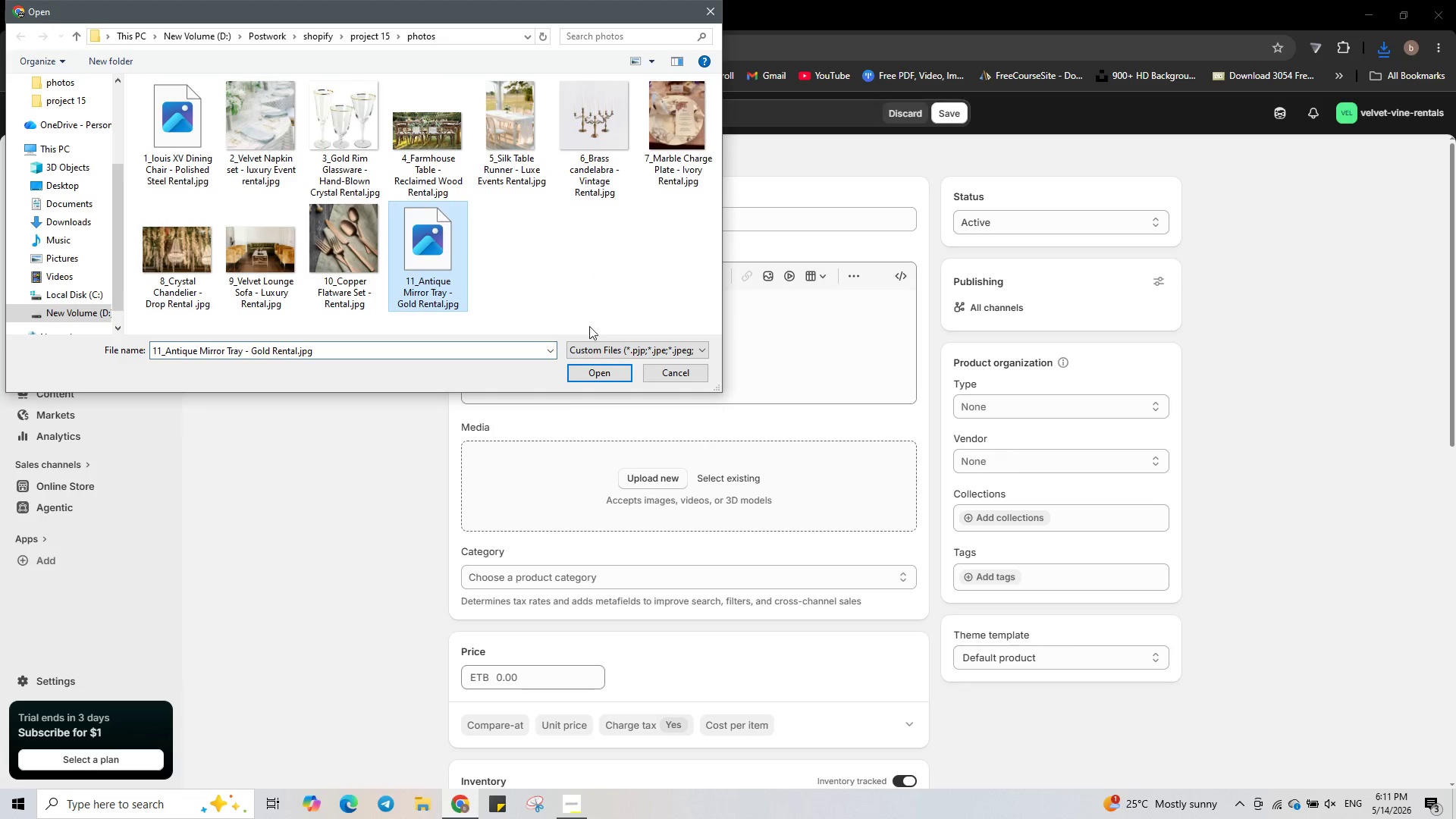 
left_click([608, 373])
 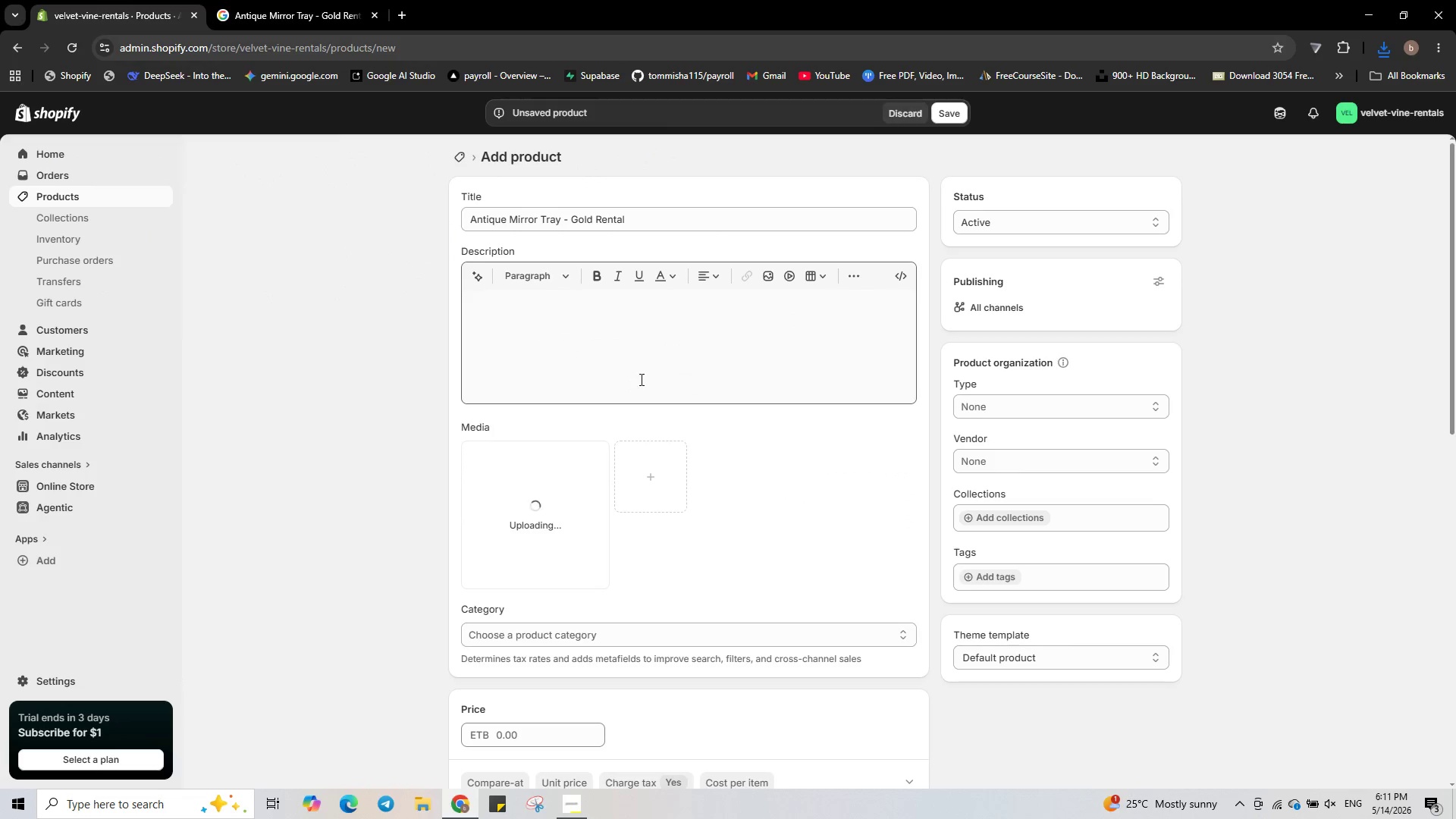 
left_click([656, 362])
 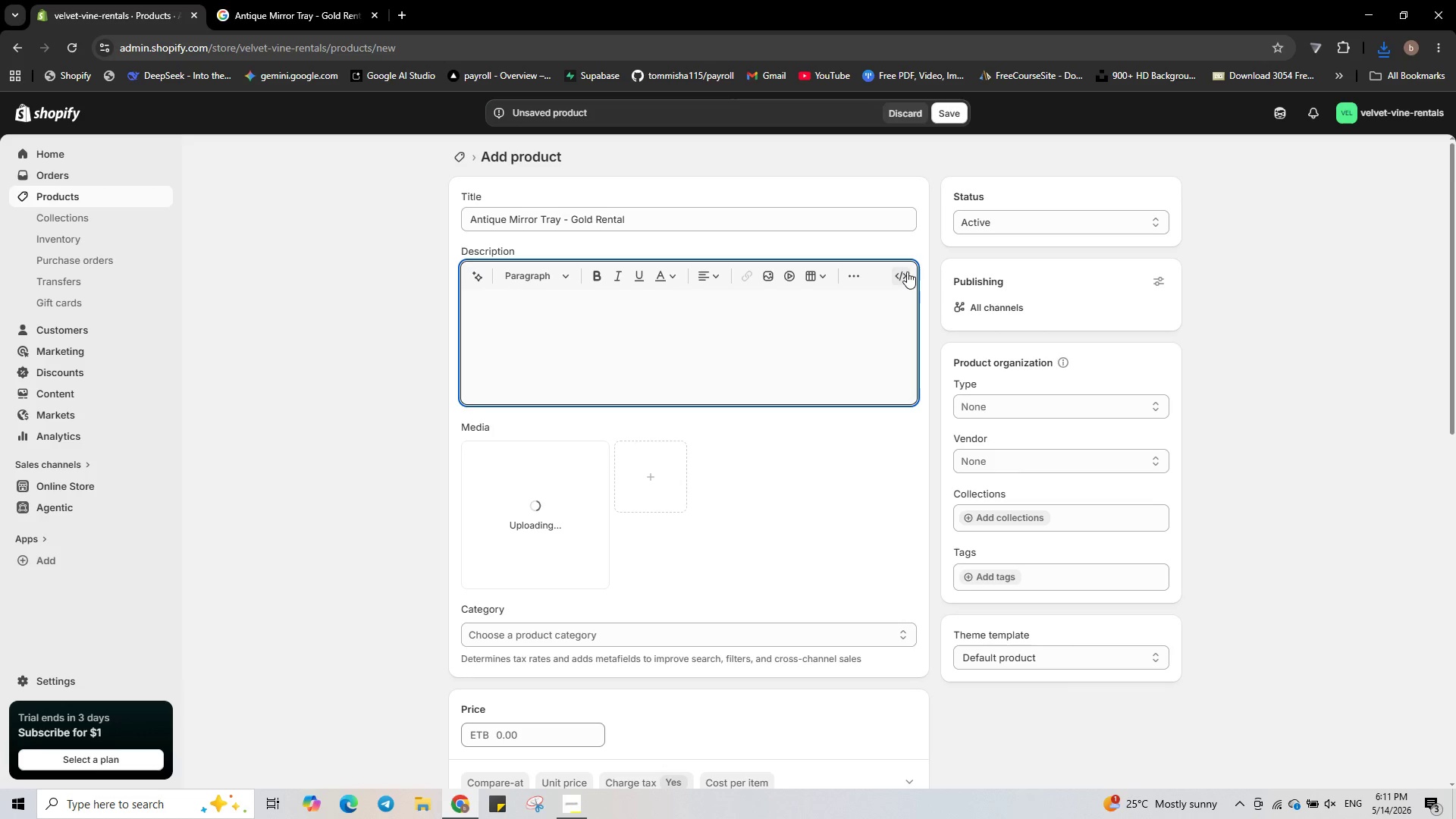 
left_click([904, 271])
 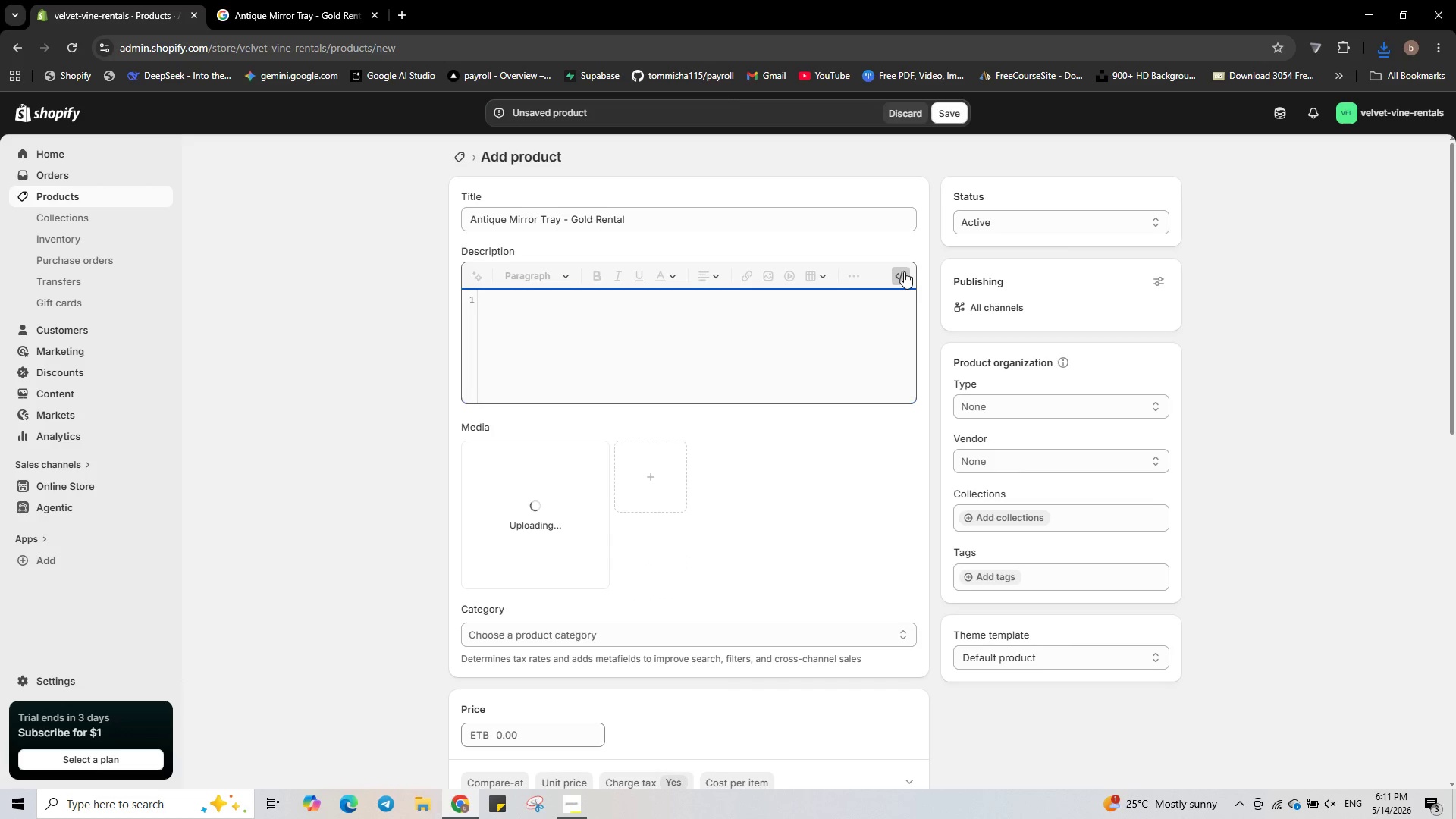 
type(<p>Gold antique mirror tray. perfect for centerpieces, bar setups, and dessert displays)
 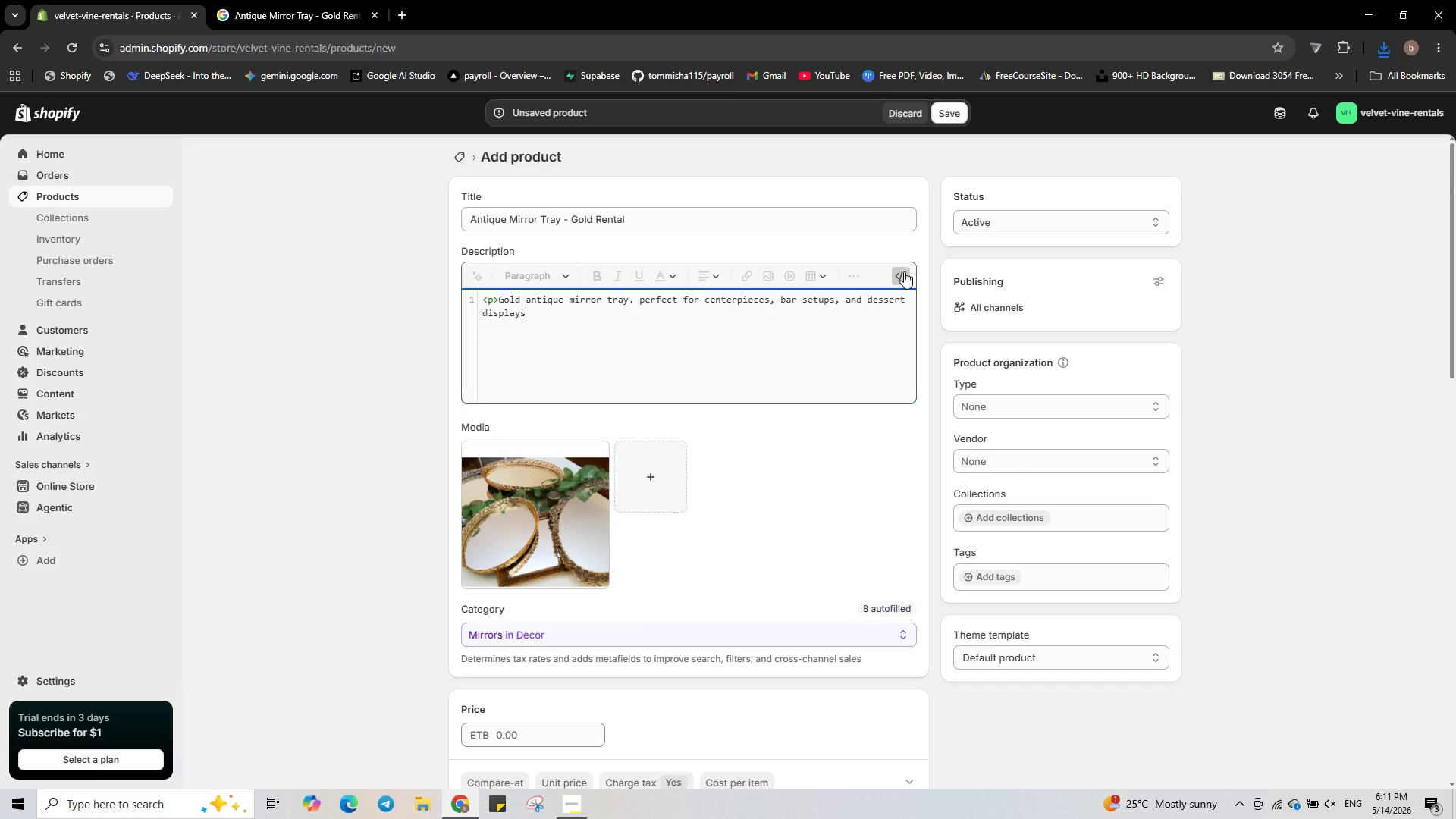 
type(.</p><p>Str)
key(Backspace)
key(Backspace)
key(Backspace)
type(<strong><)
key(Backspace)
type(Material:</strong> Hand-blown Glass with gold finish)
 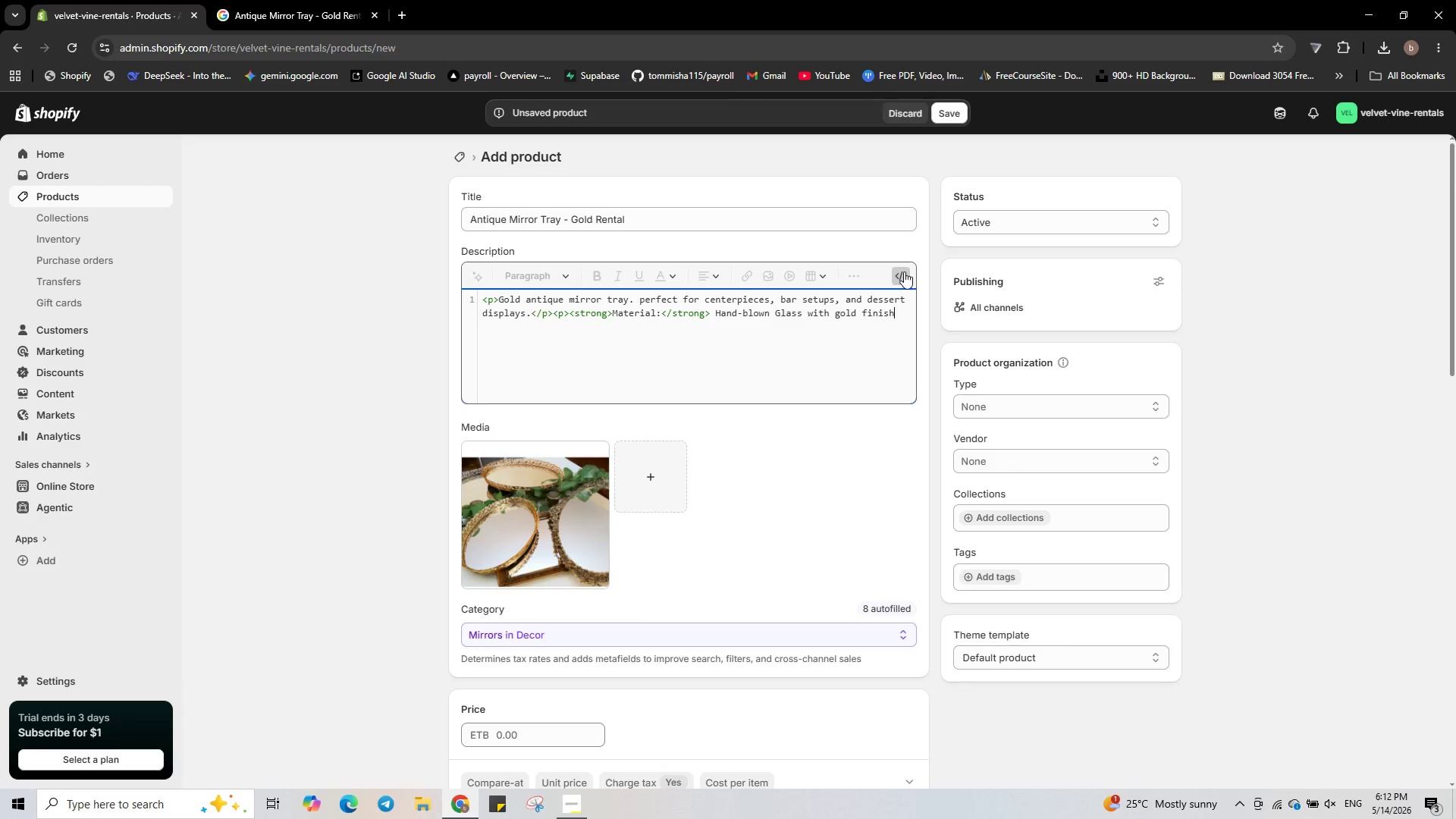 
wait(24.8)
 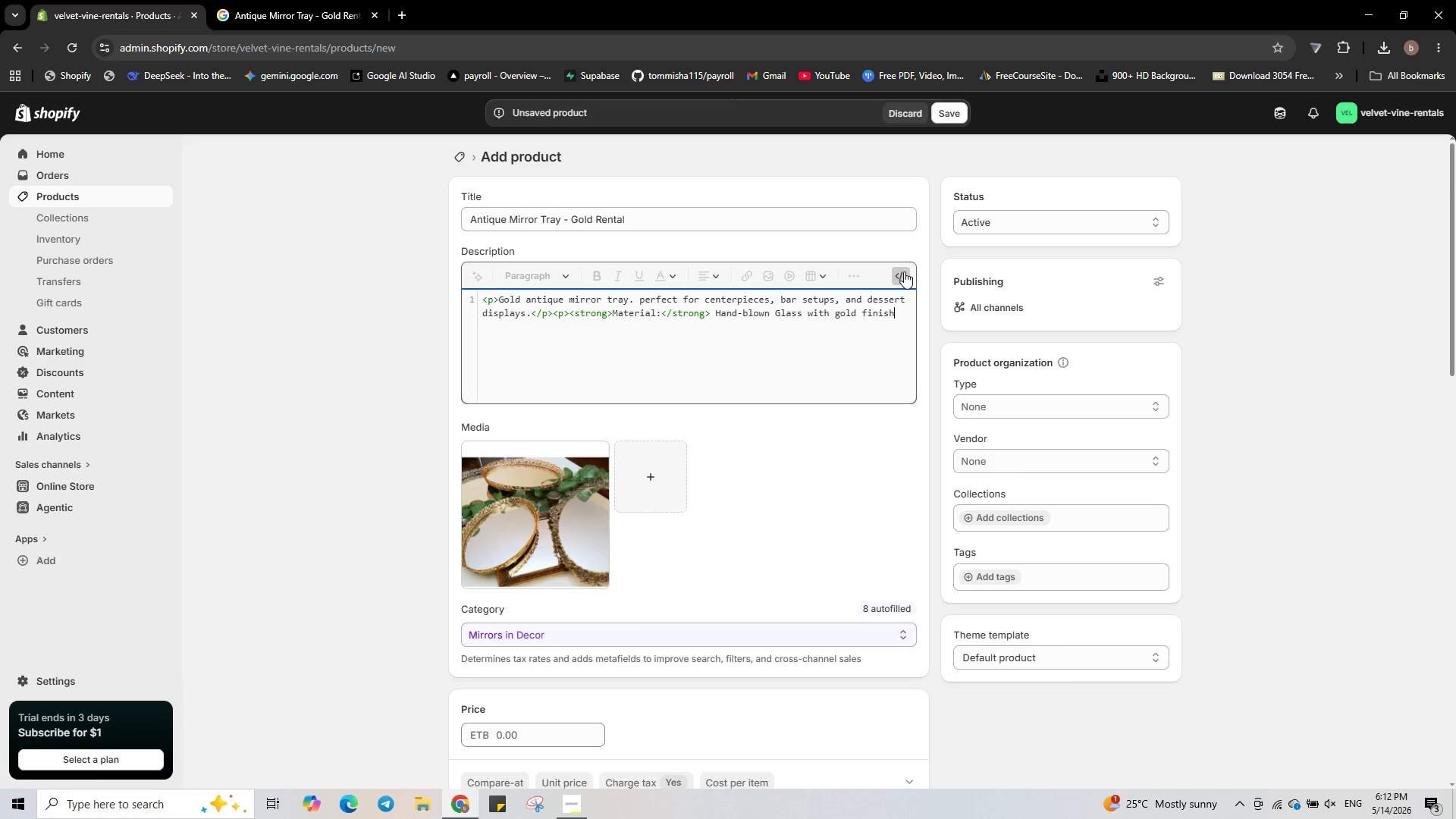 
key(Shift+ShiftRight)
 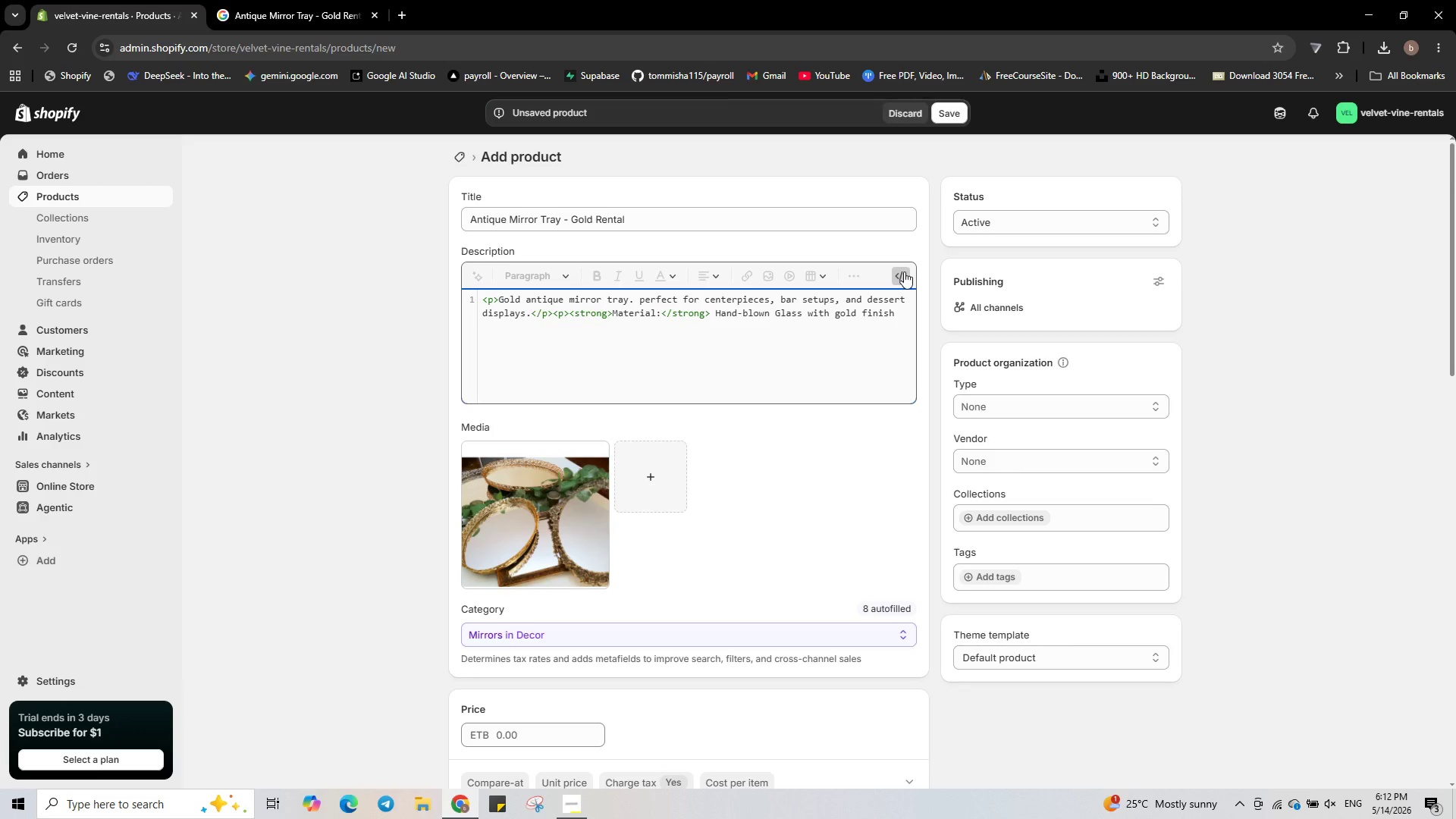 
key(Shift+Comma)
 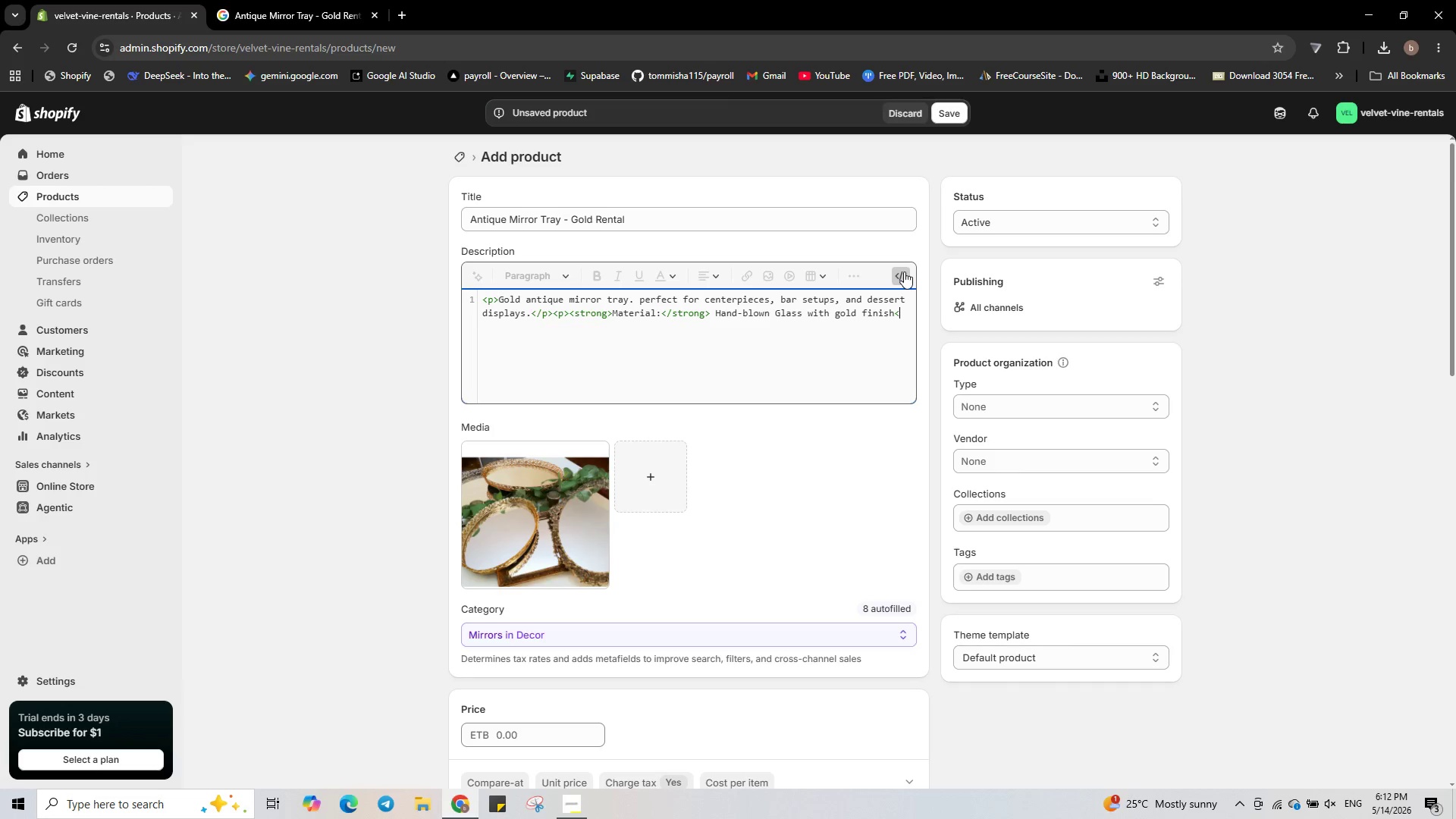 
key(Slash)
 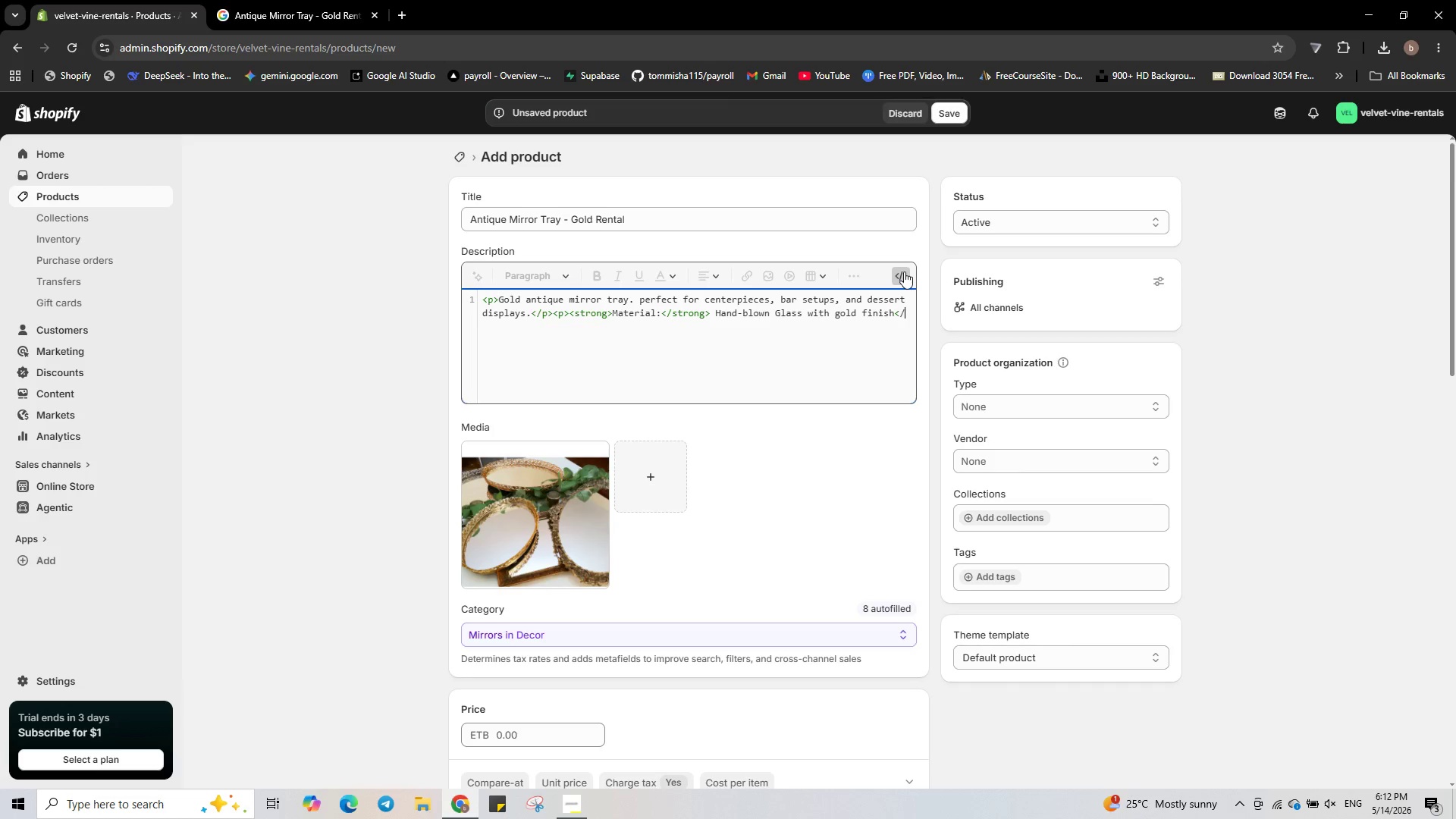 
key(P)
 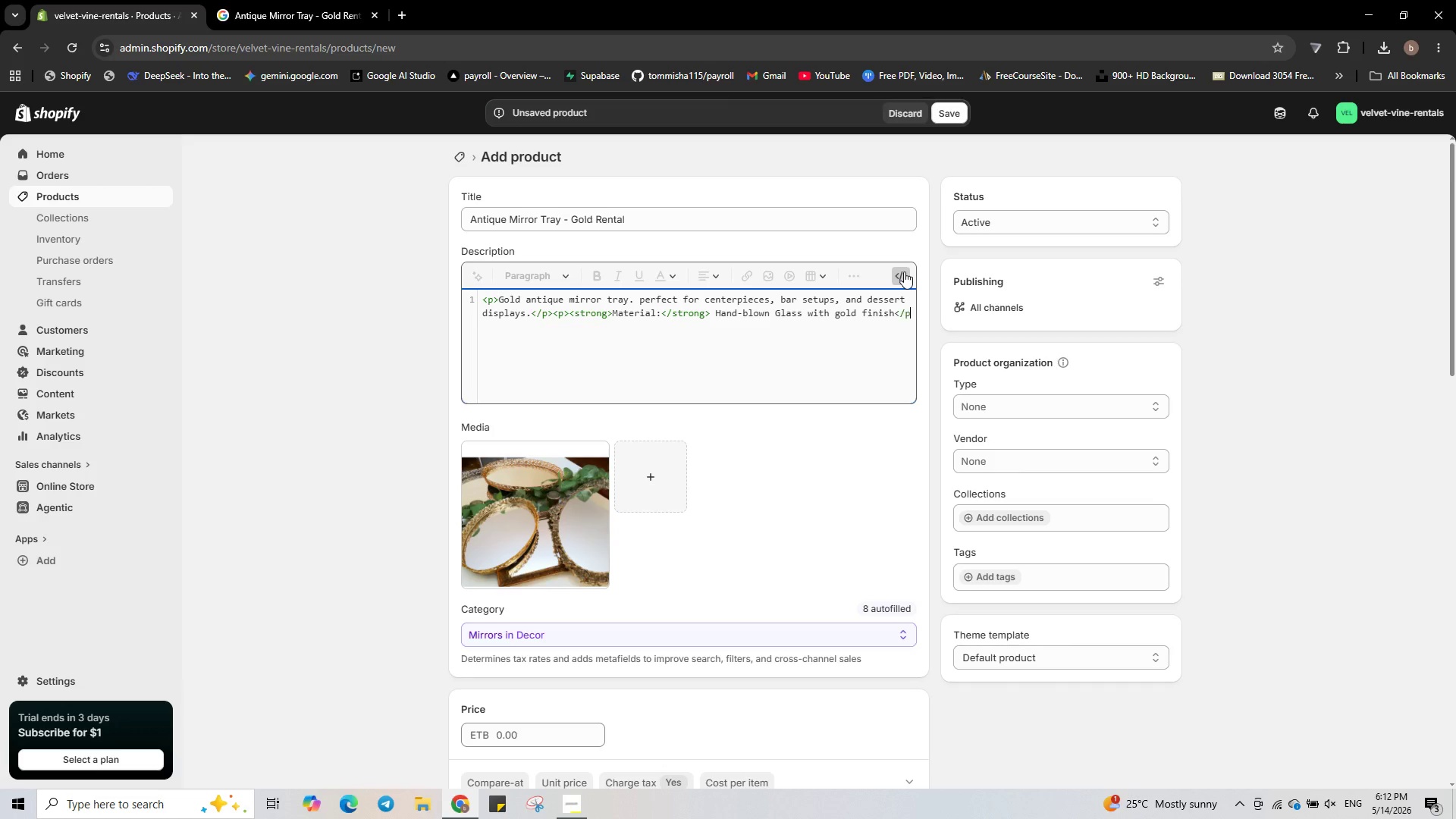 
key(Shift+ShiftRight)
 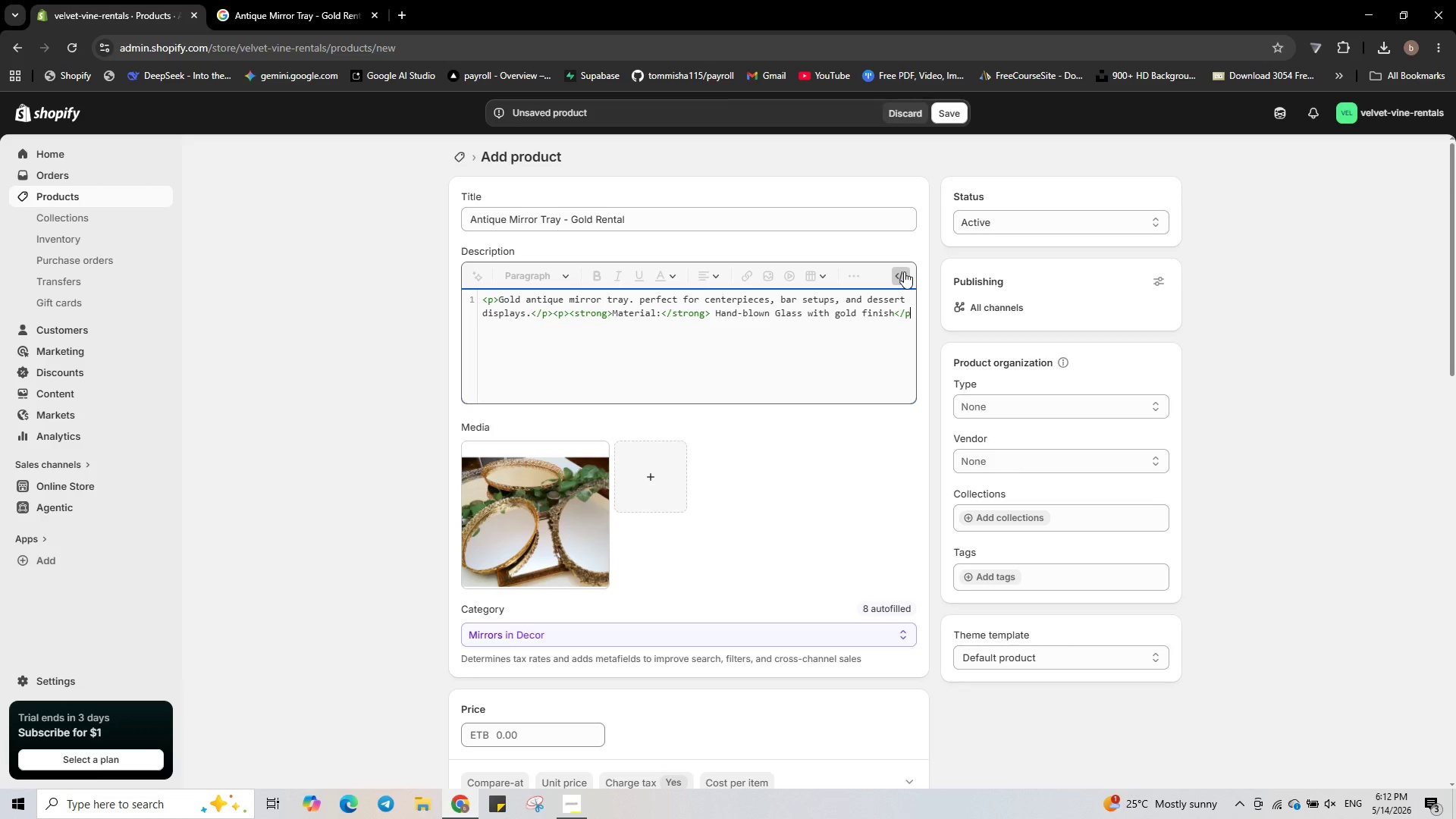 
key(Shift+Period)
 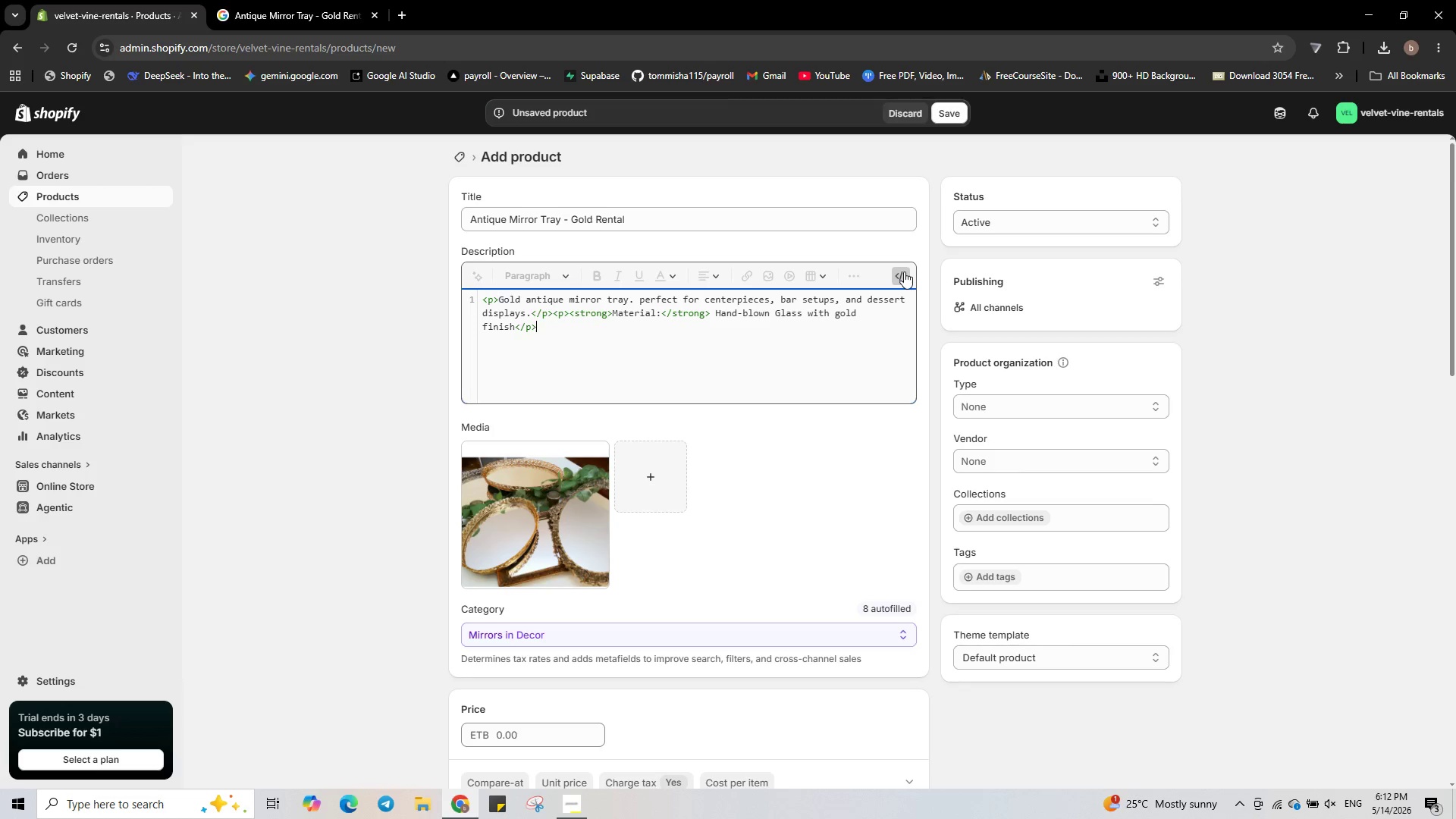 
key(Shift+ShiftRight)
 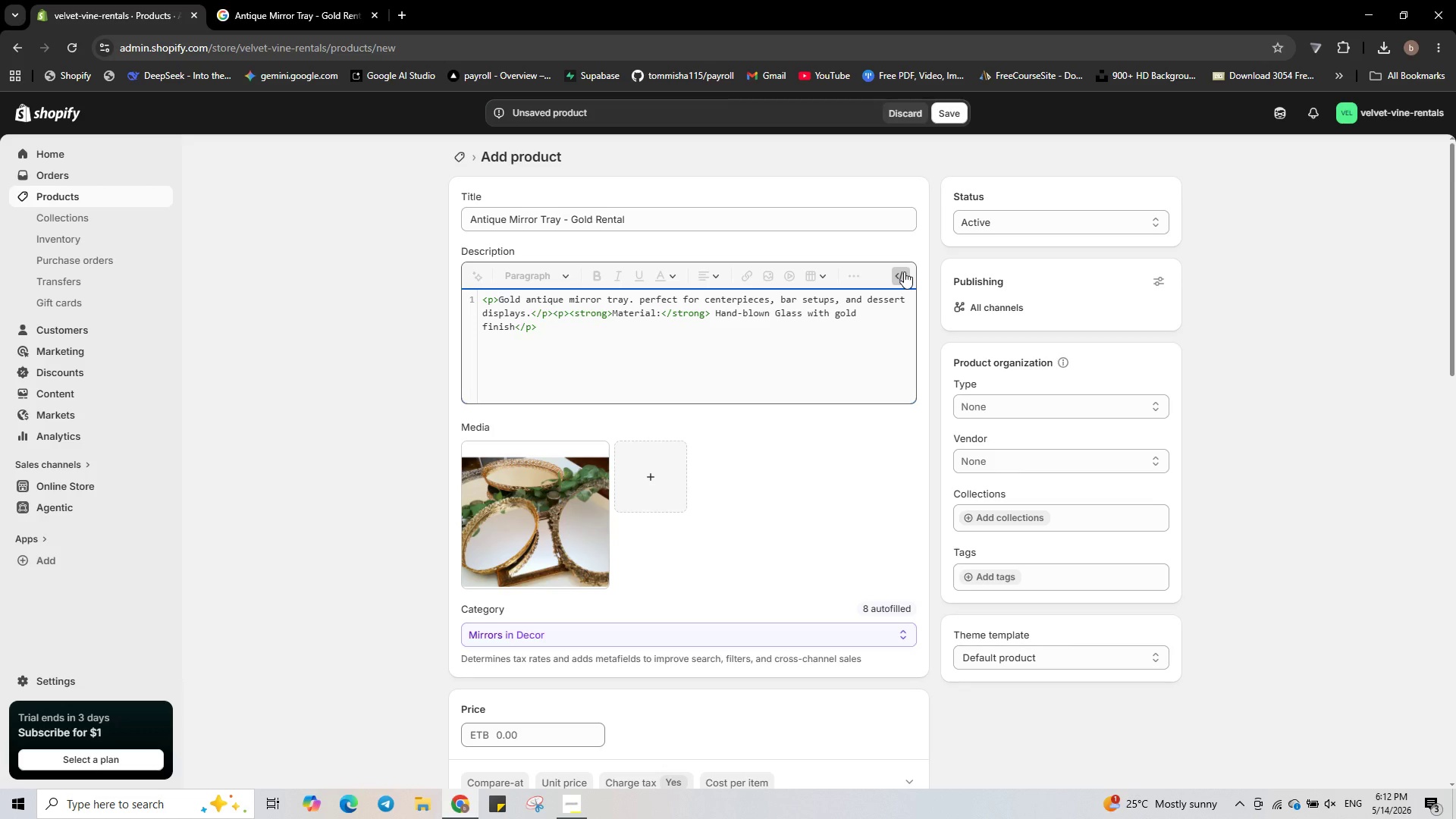 
key(Shift+Comma)
 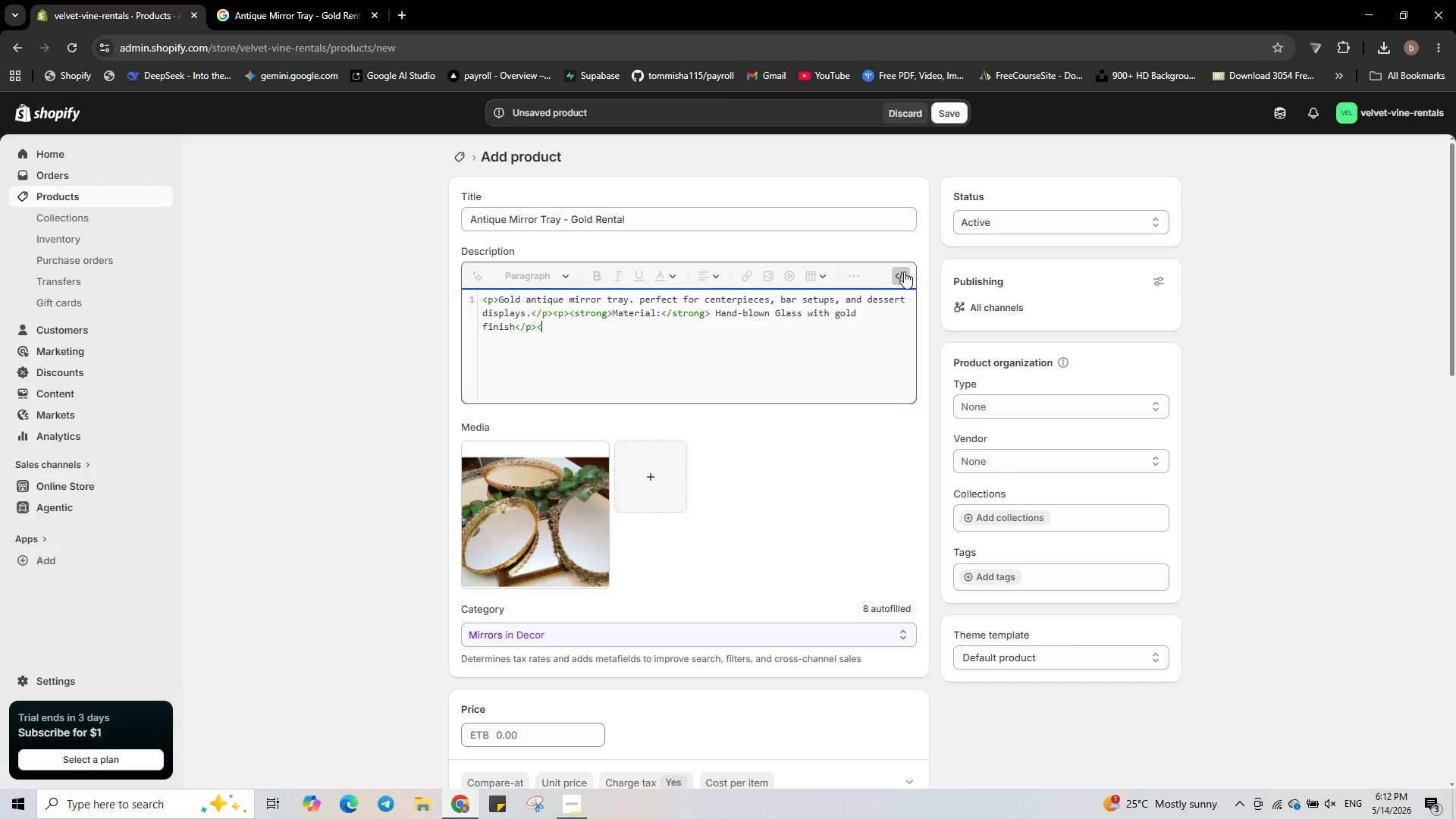 
key(P)
 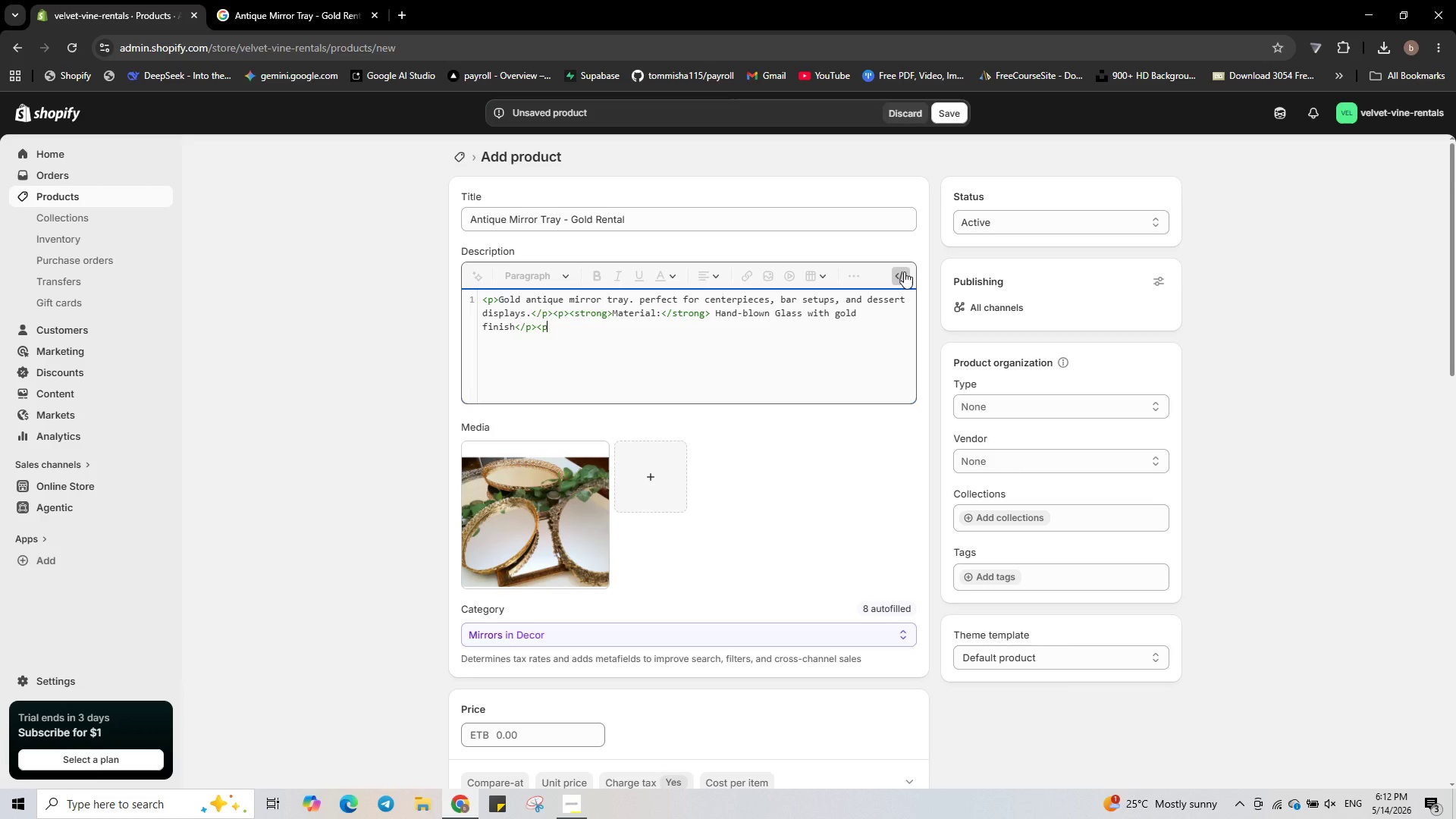 
key(Shift+ShiftRight)
 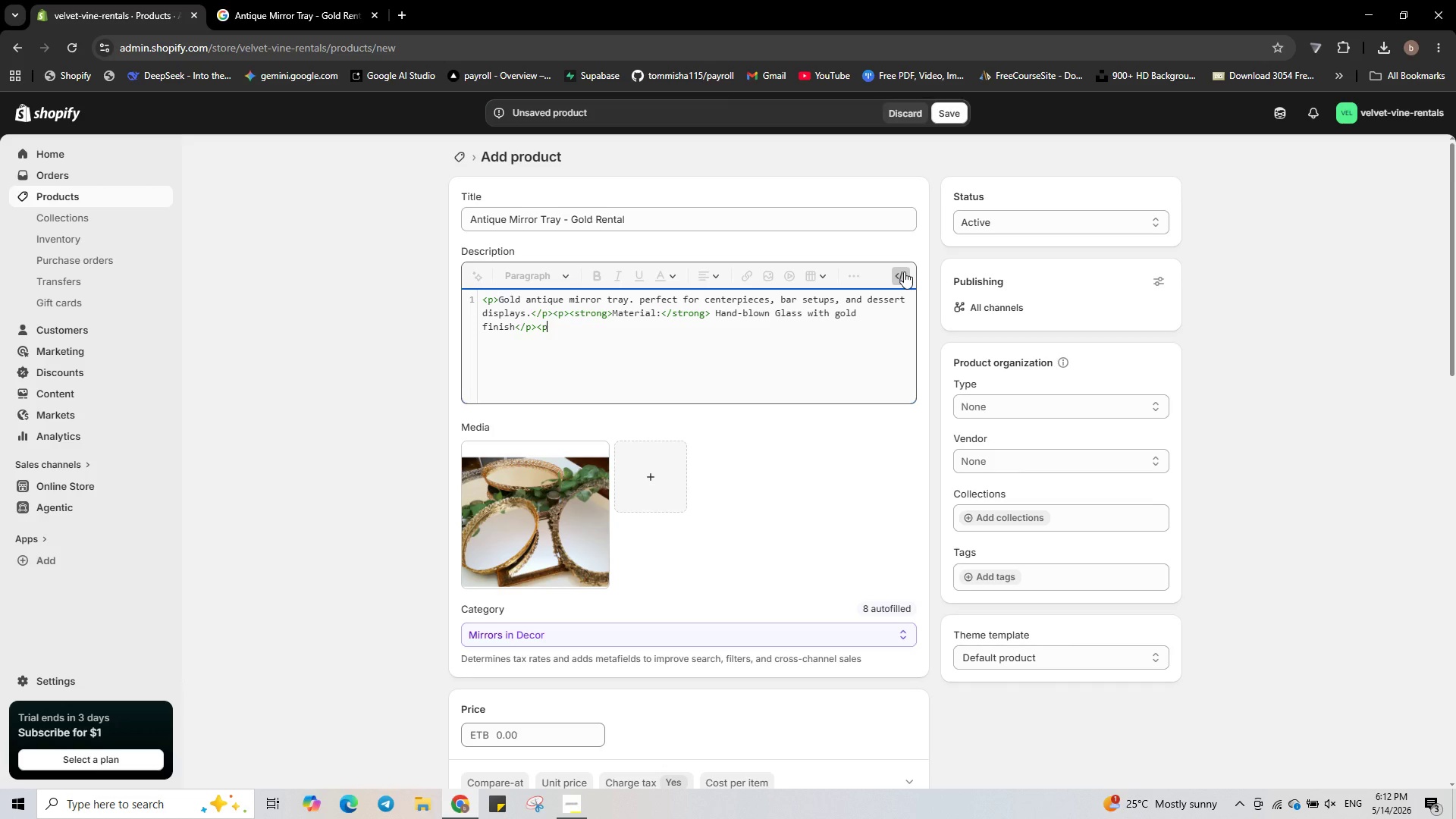 
key(Shift+Period)
 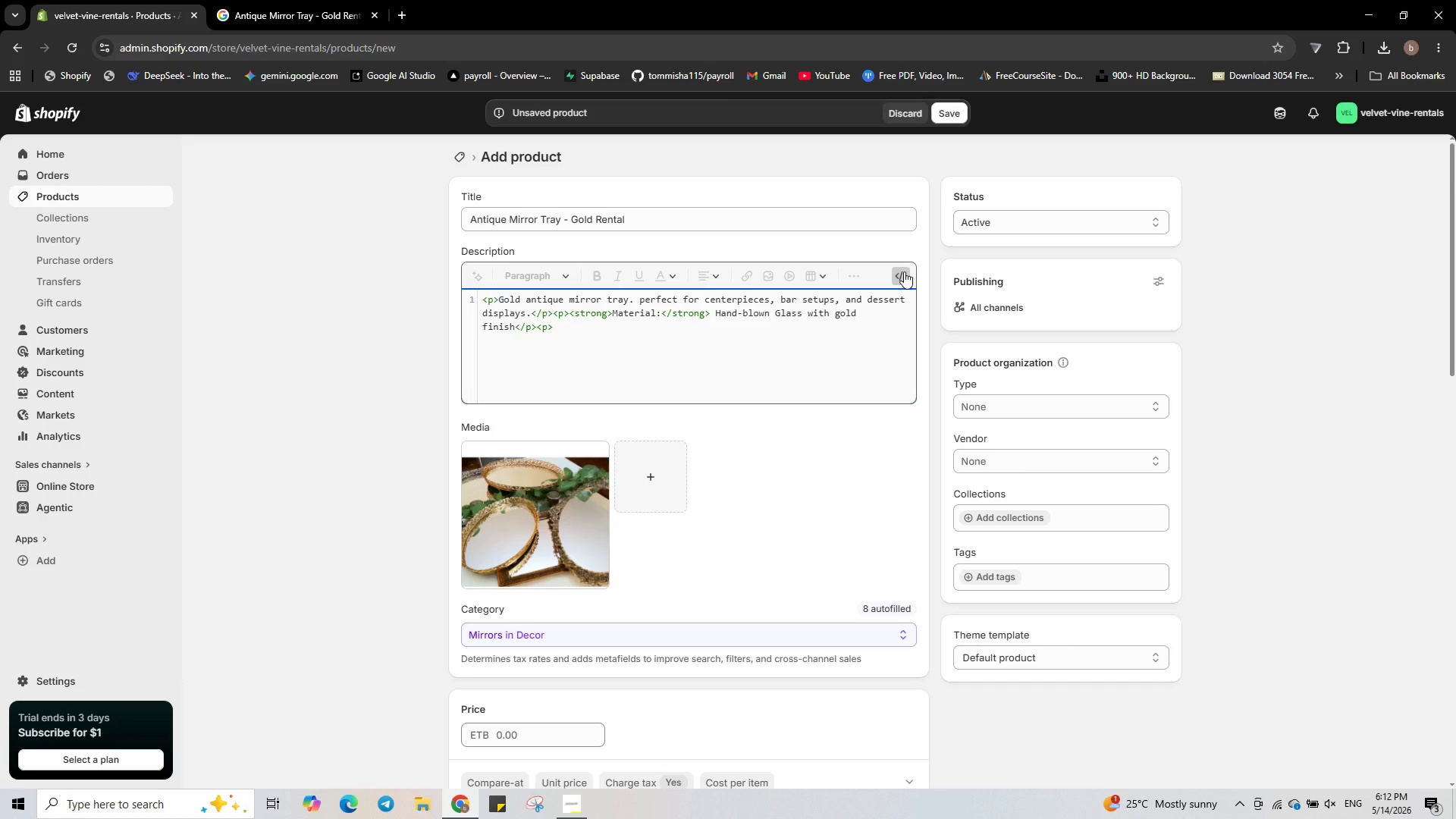 
type(<strong>Cleaning fe:</strong> )
 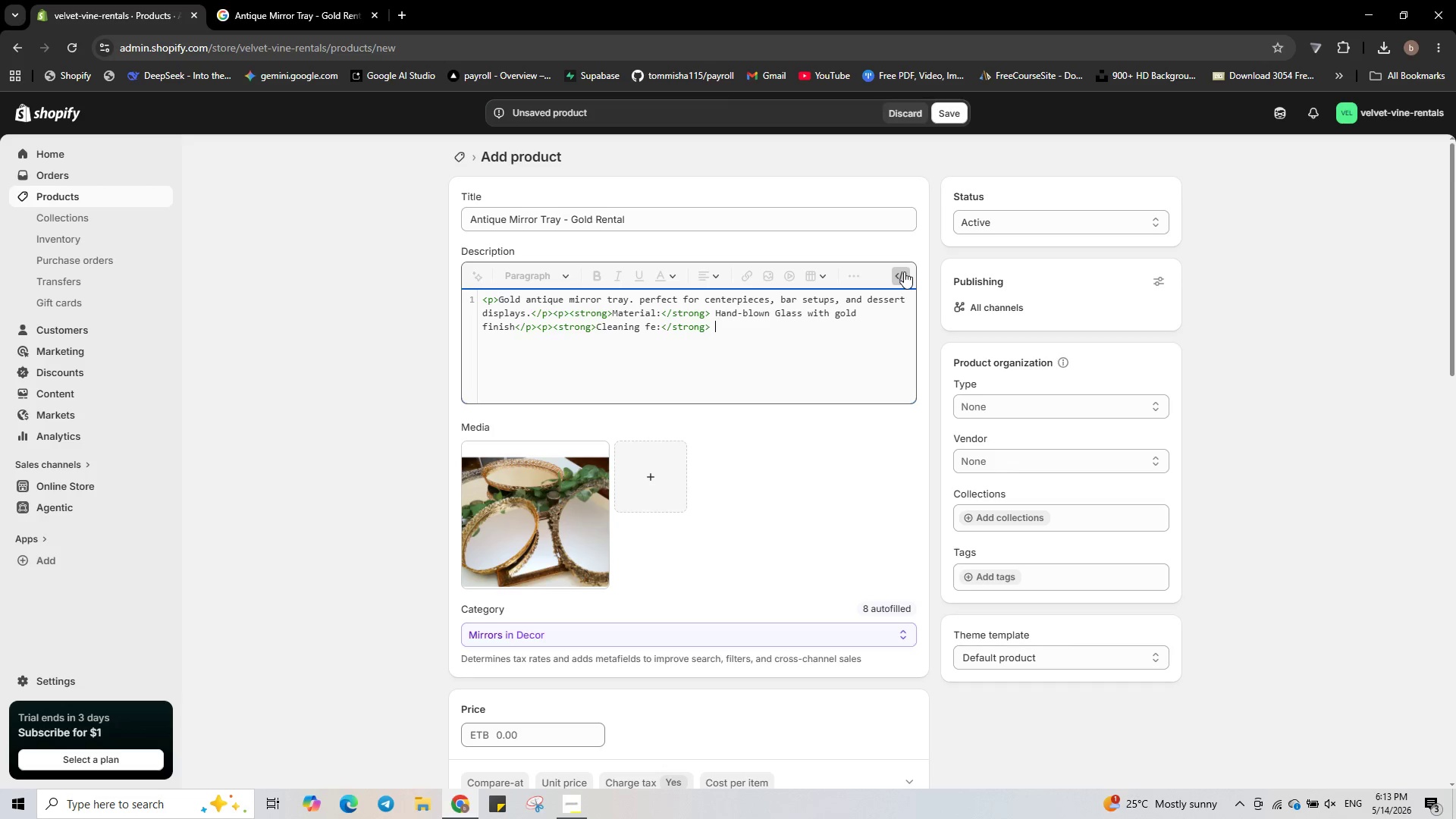 
hold_key(key=ArrowLeft, duration=0.7)
 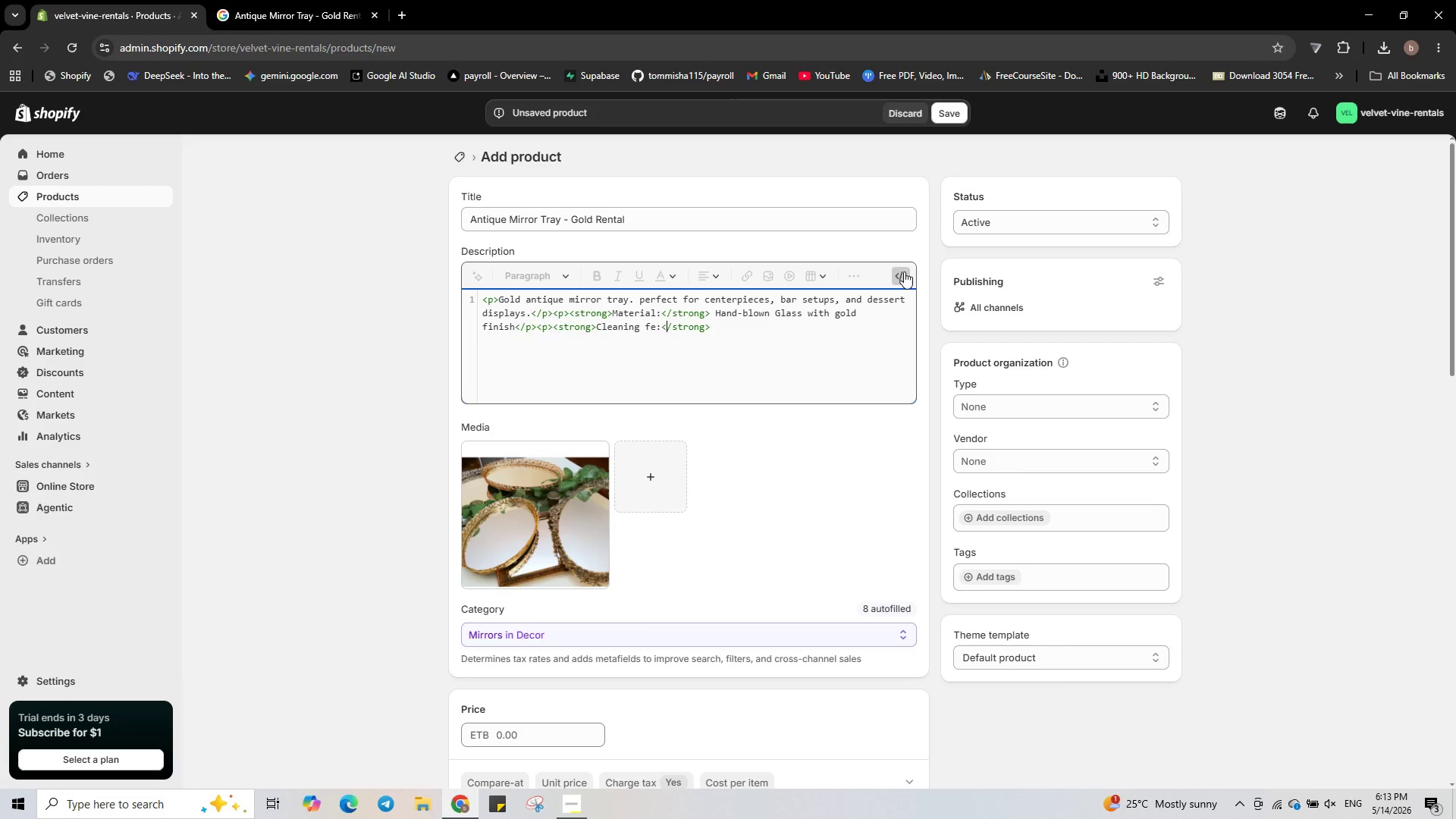 
key(ArrowLeft)
 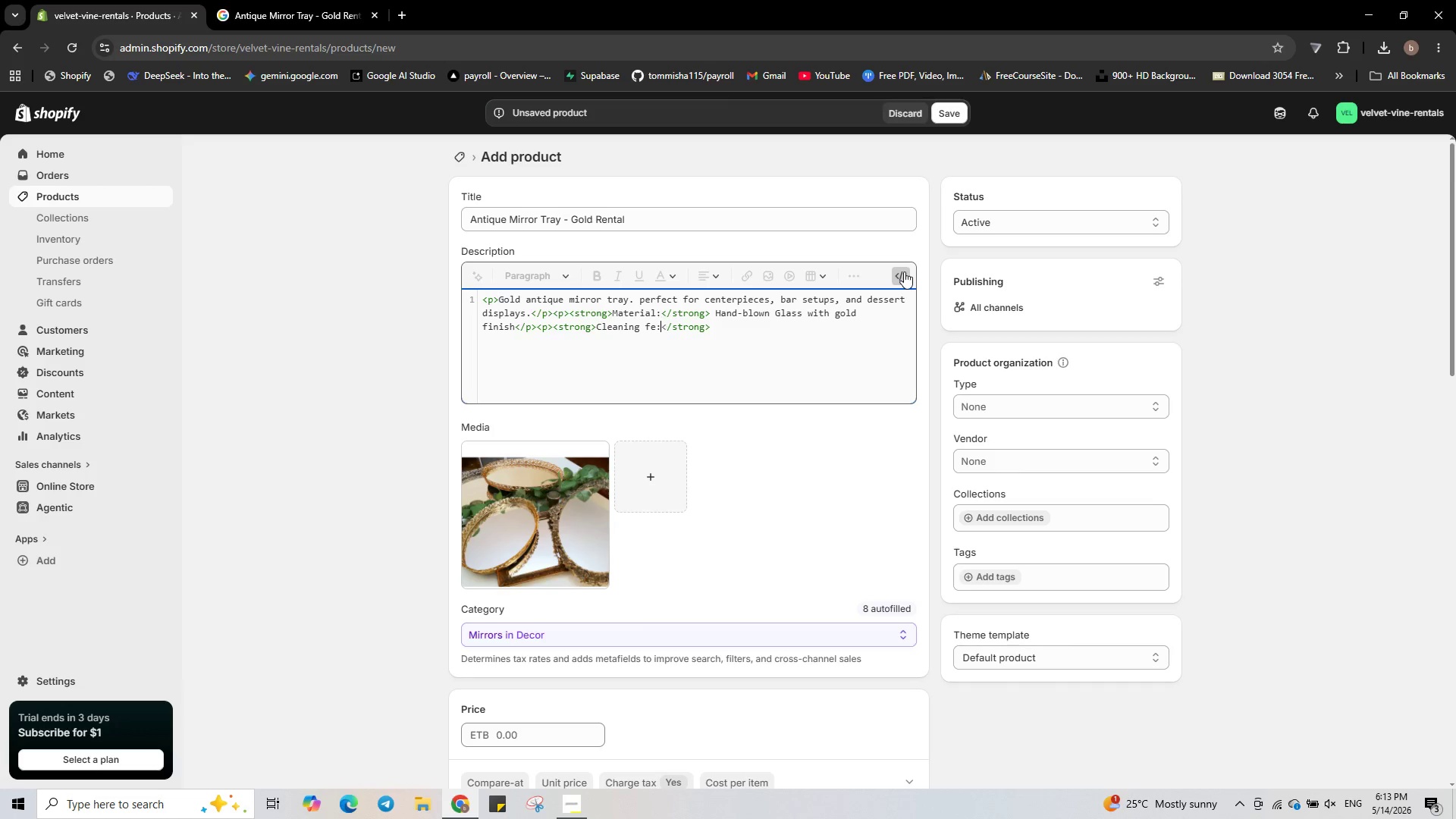 
key(ArrowLeft)
 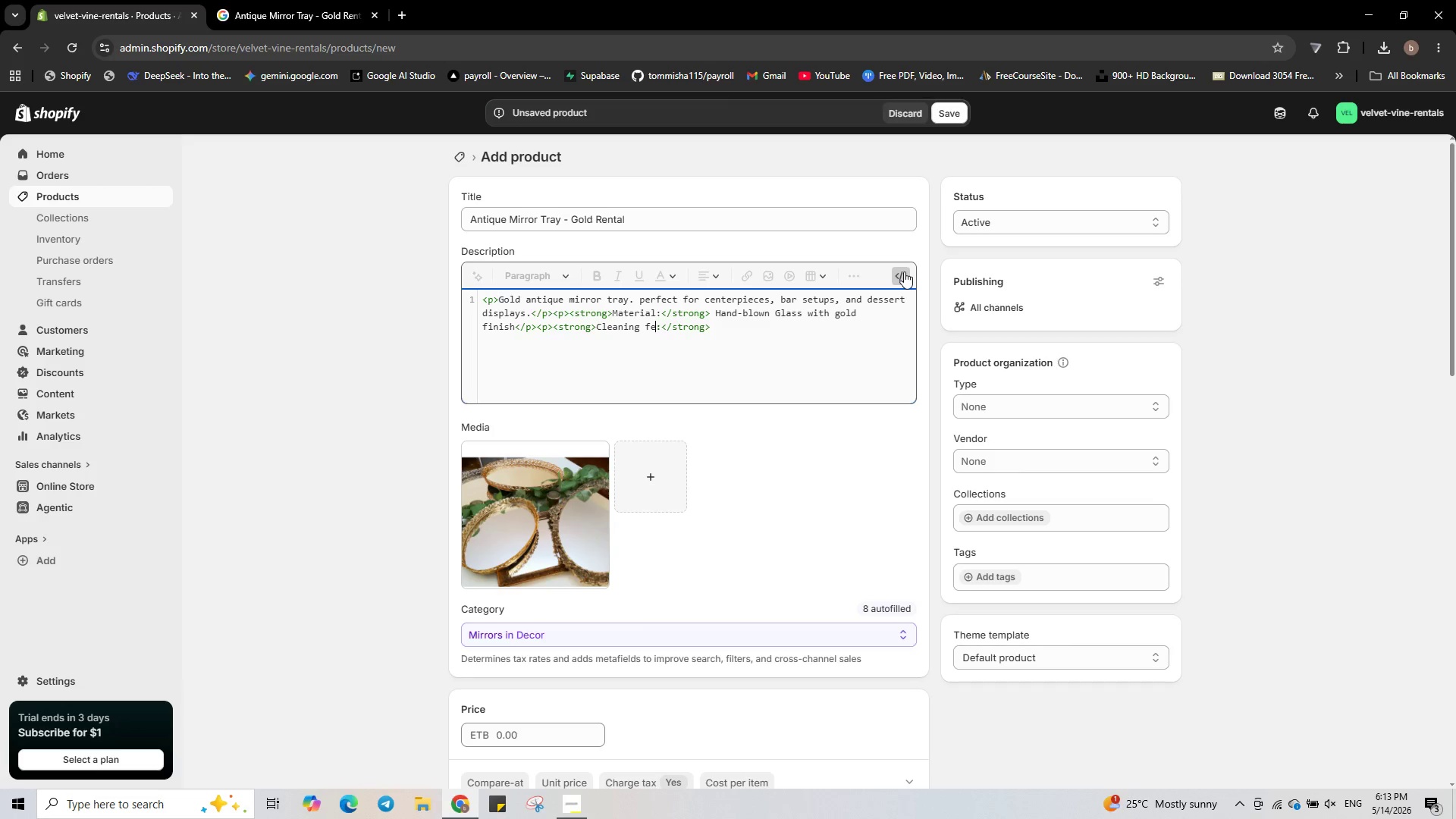 
key(ArrowLeft)
 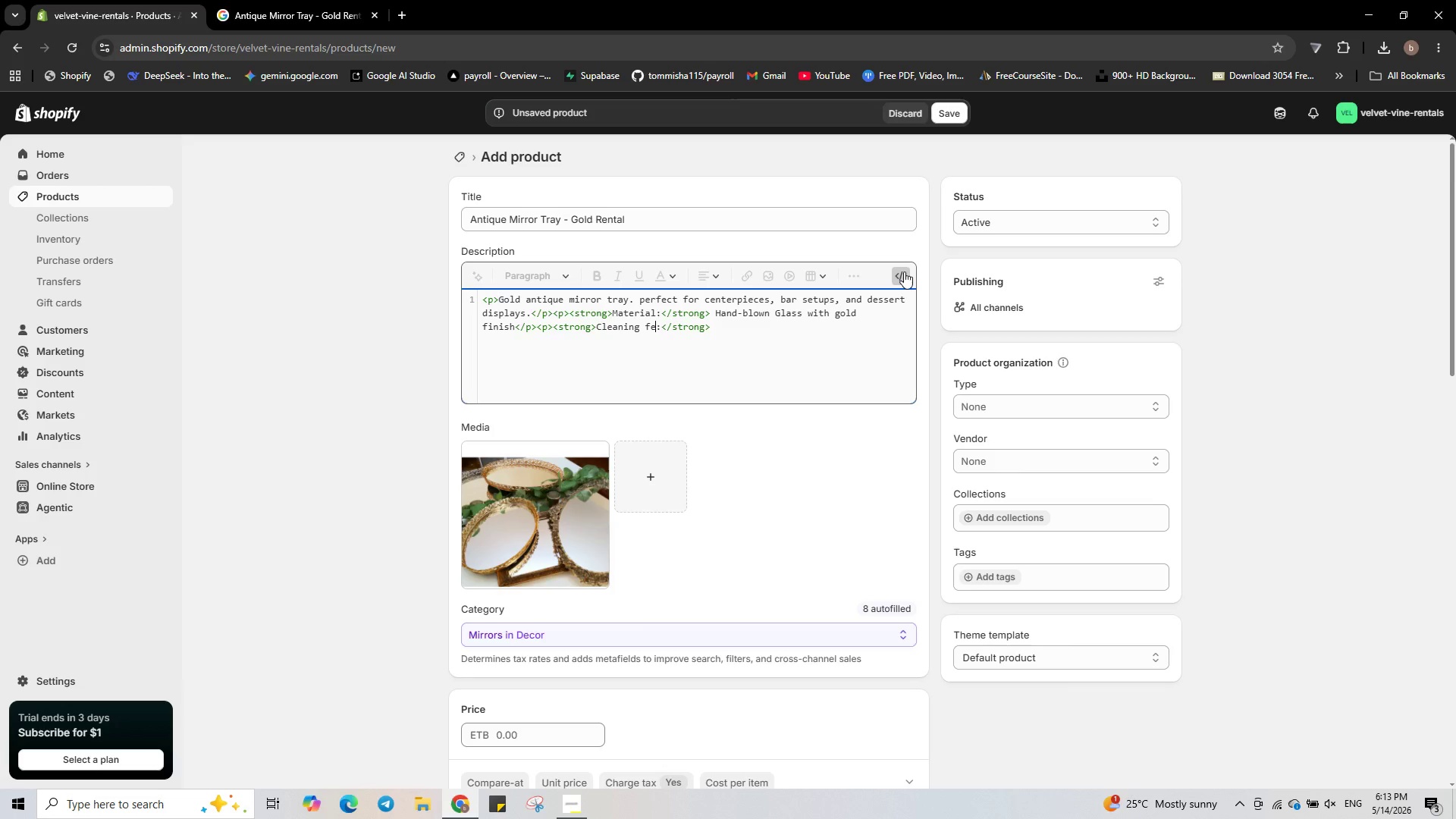 
key(E)
 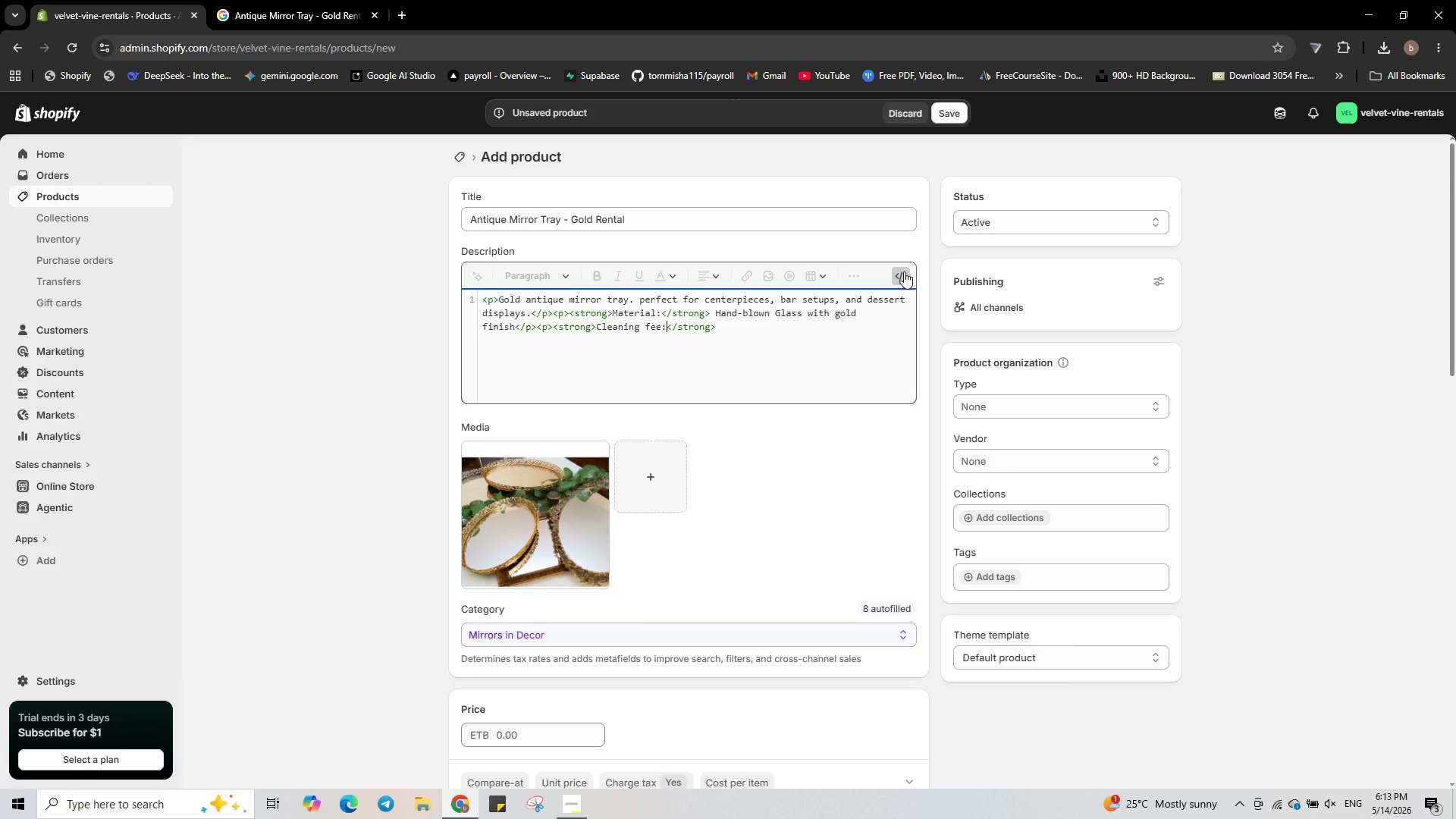 
hold_key(key=ArrowRight, duration=0.84)
 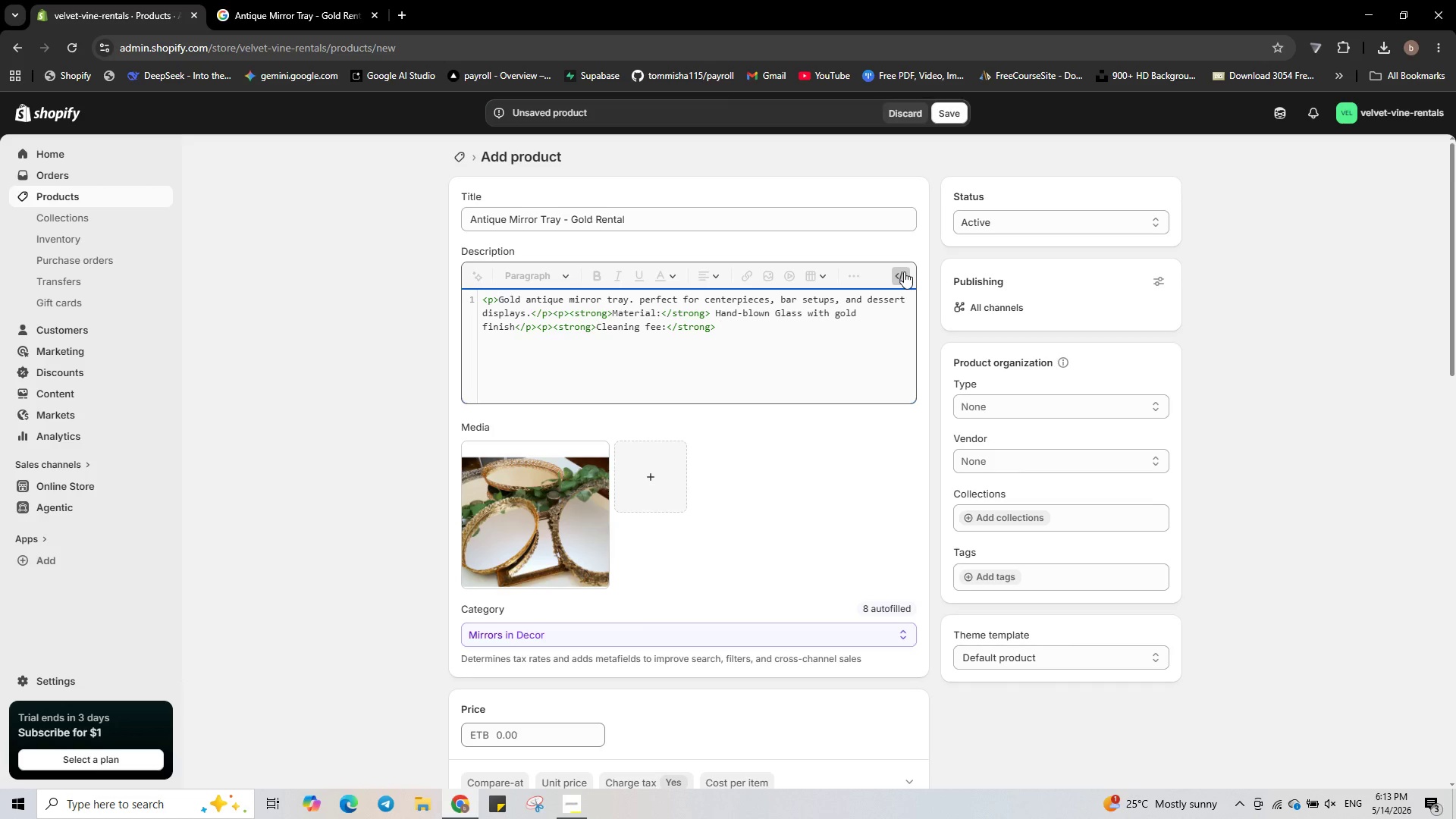 
wait(5.47)
 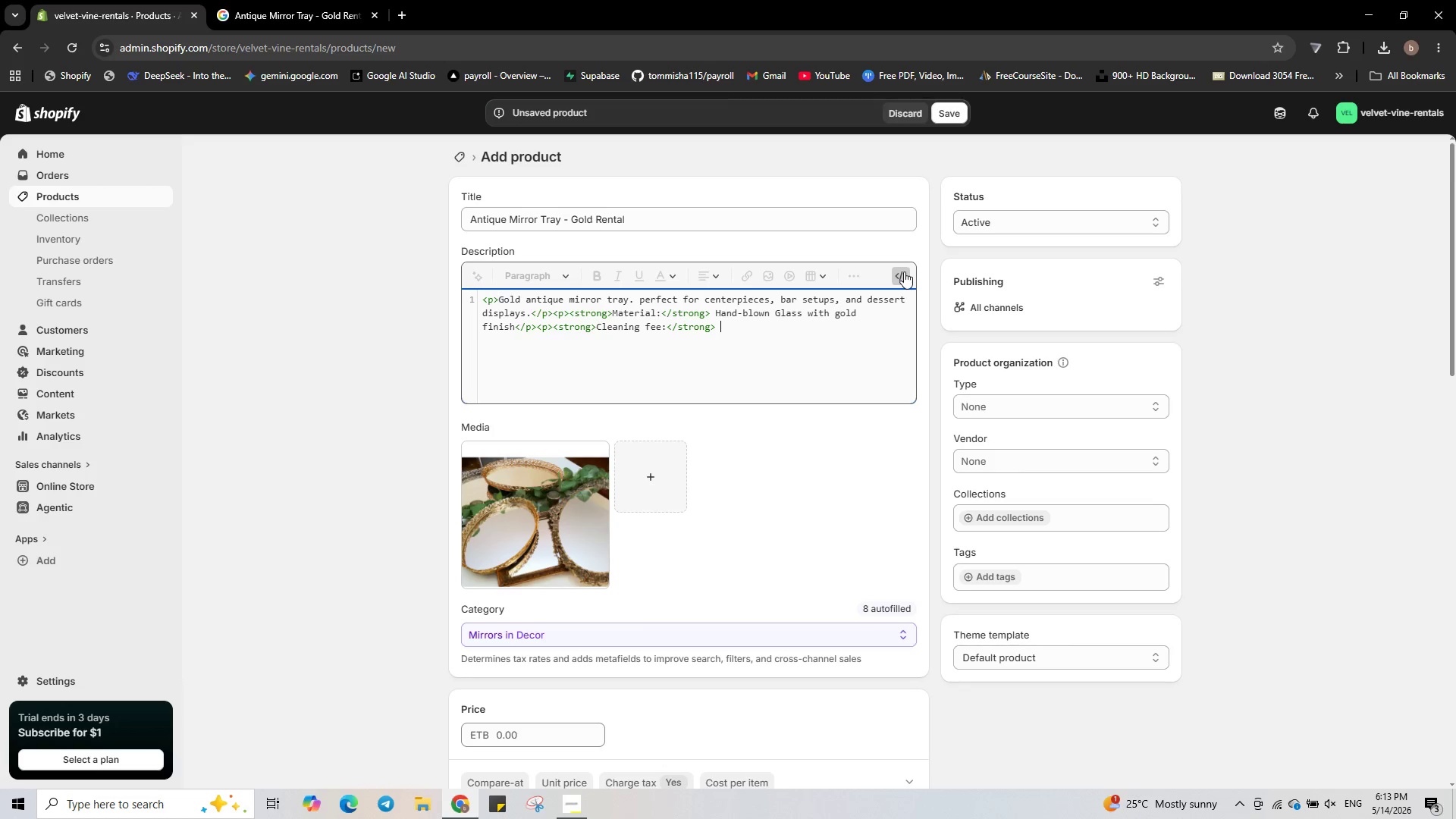 
type($2.00</p><p>>)
key(Backspace)
type(<strong)
 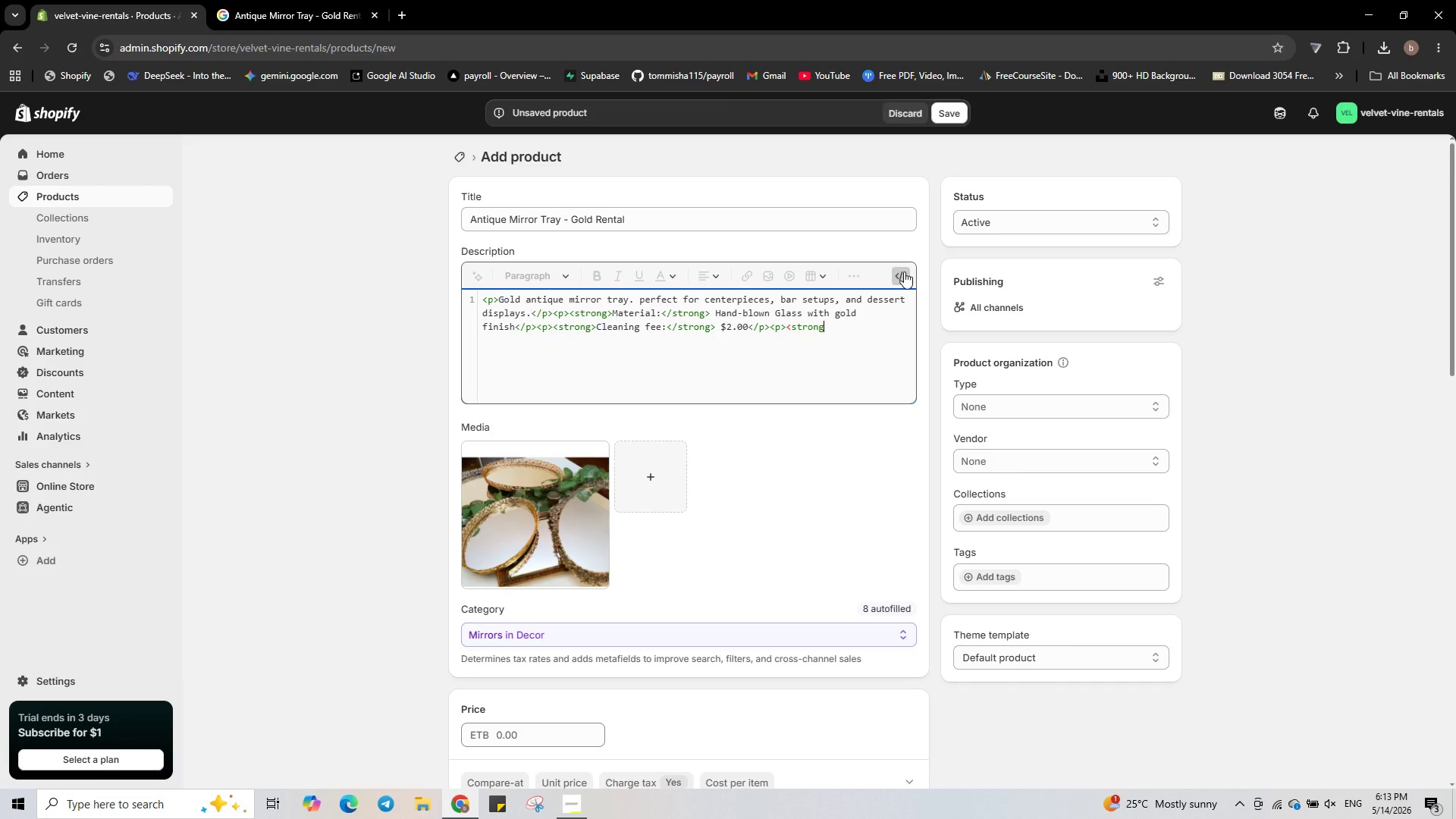 
wait(7.73)
 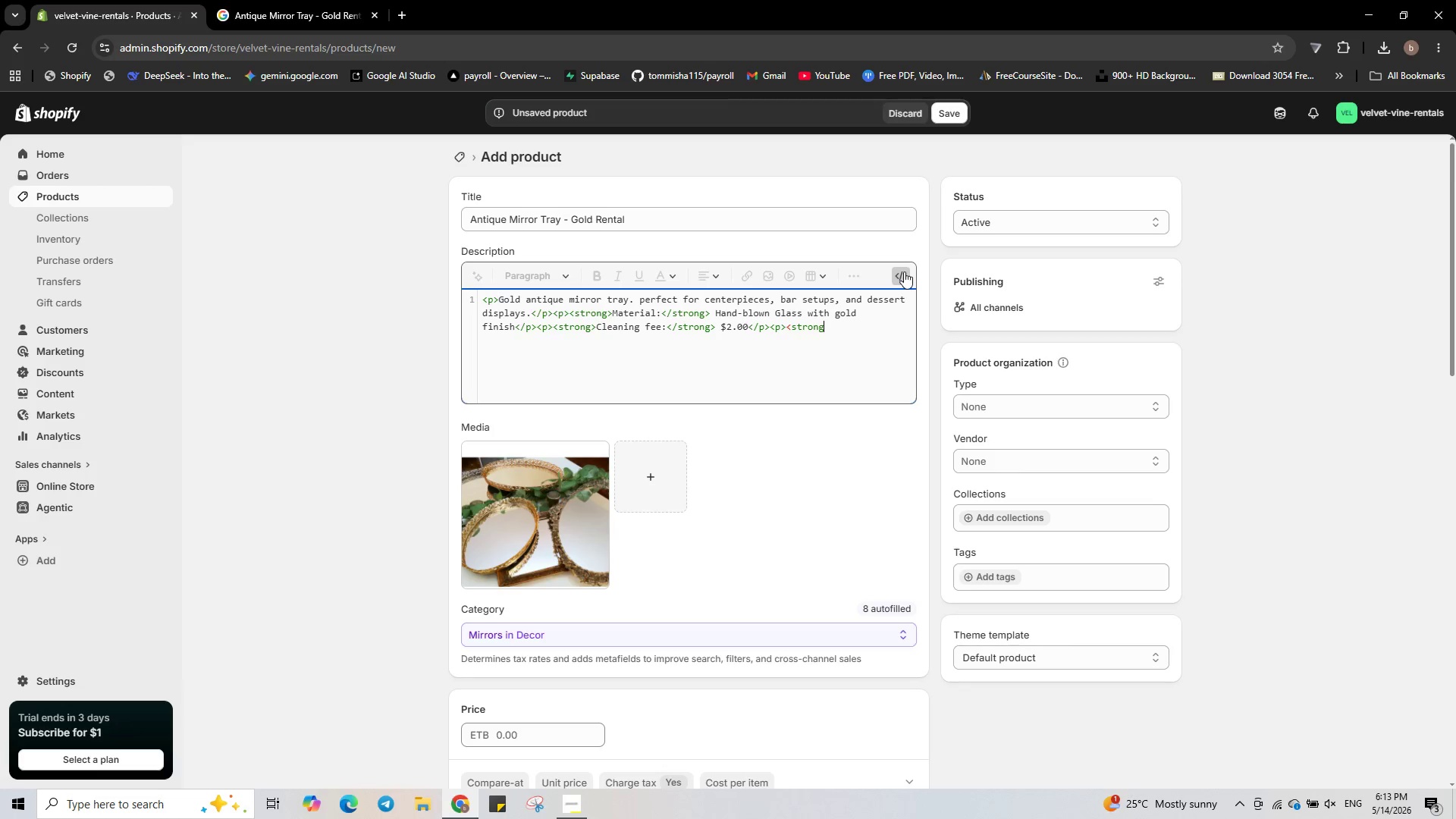 
type(>Weight)
 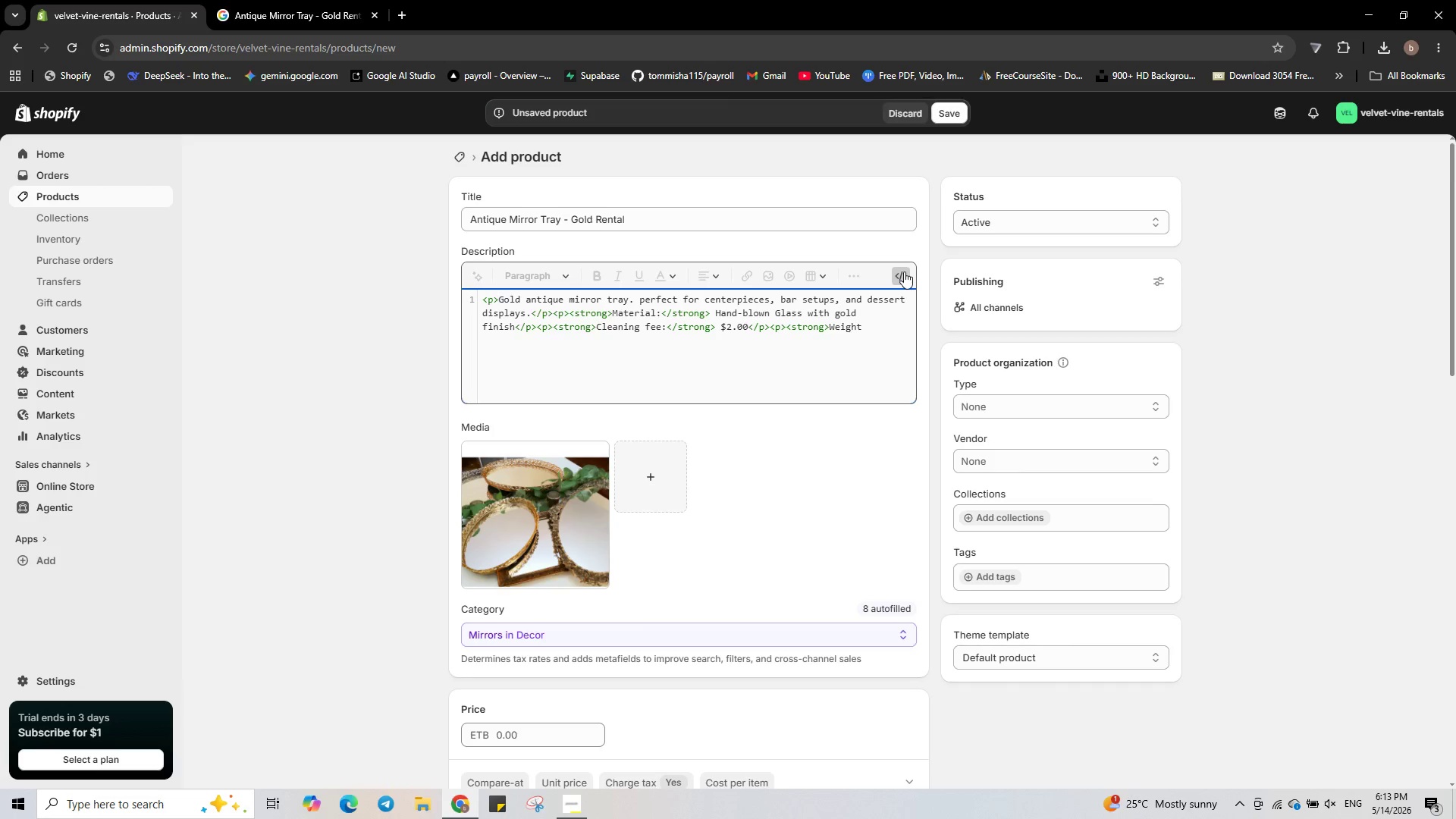 
type(:</strong> 1.5kg</p>)
 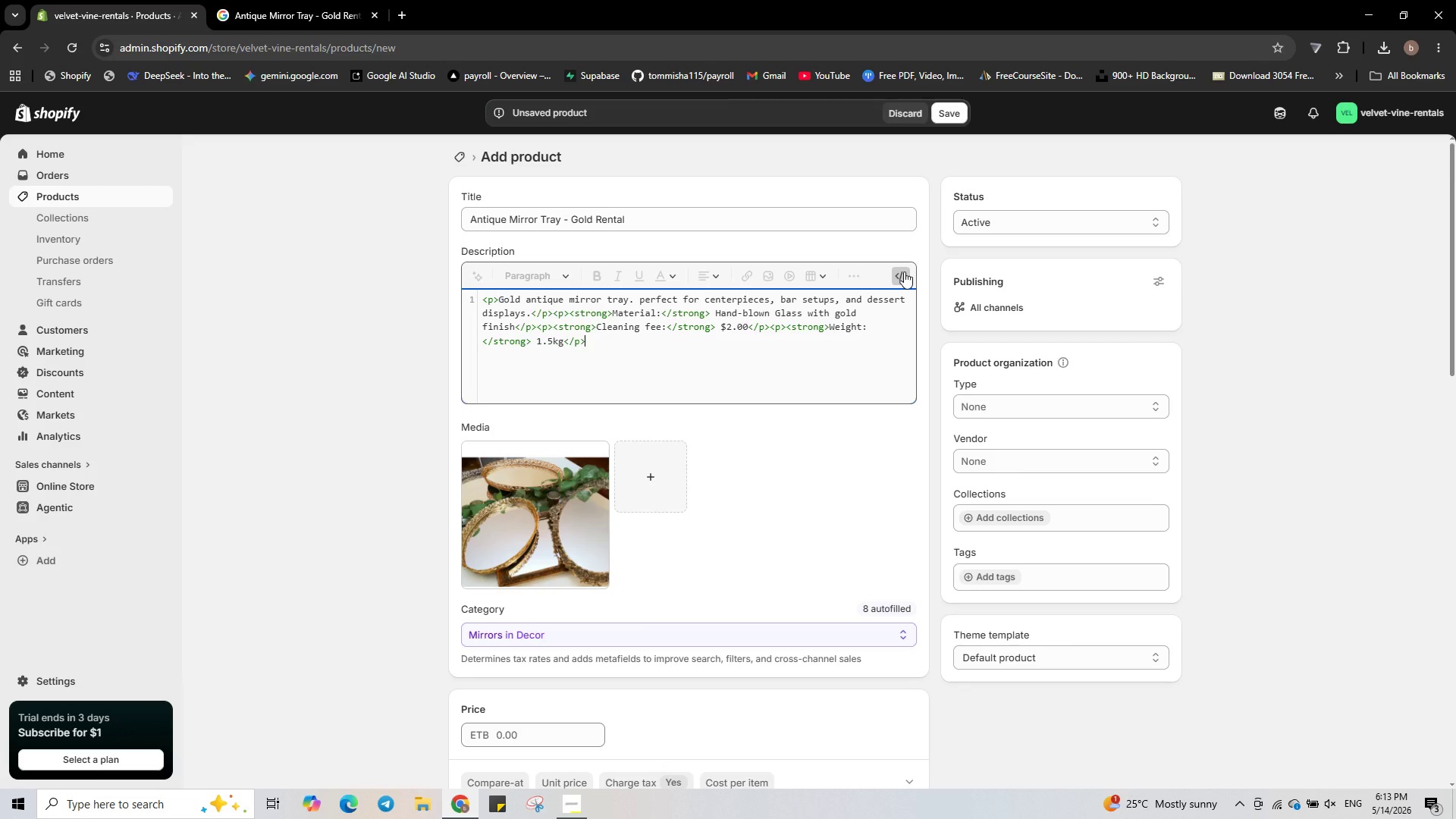 
wait(5.59)
 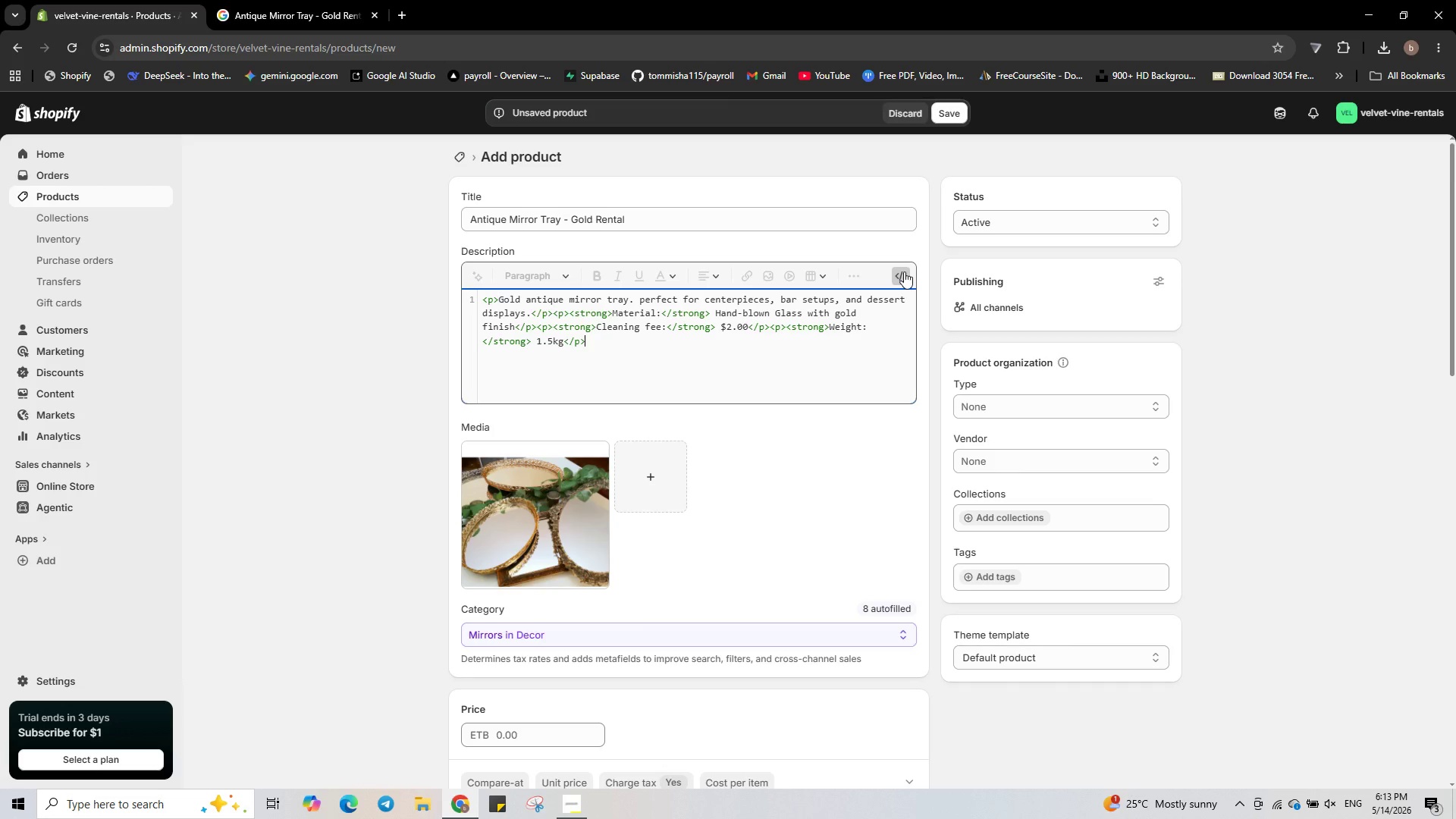 
left_click([1012, 457])
 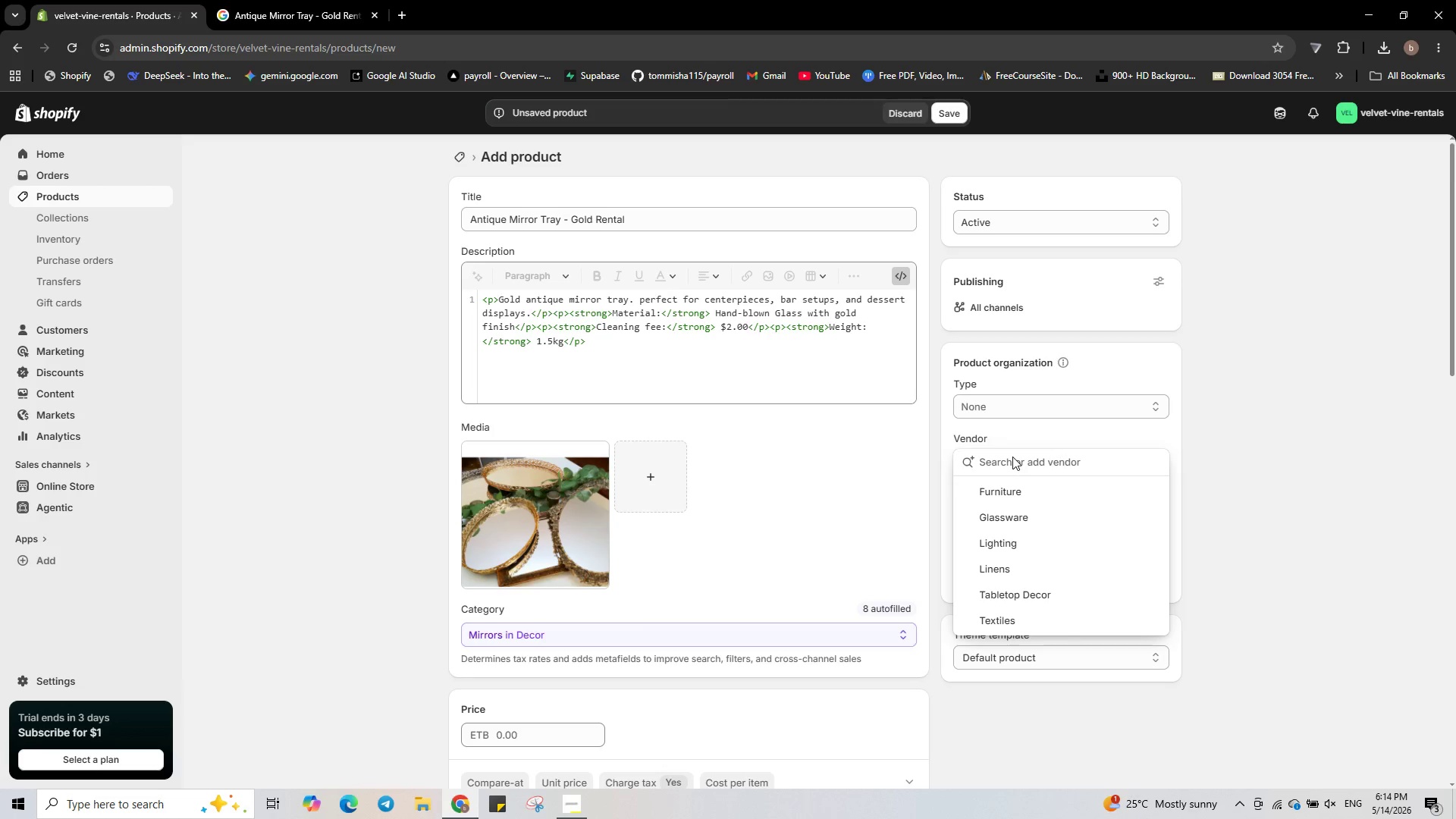 
left_click([1017, 592])
 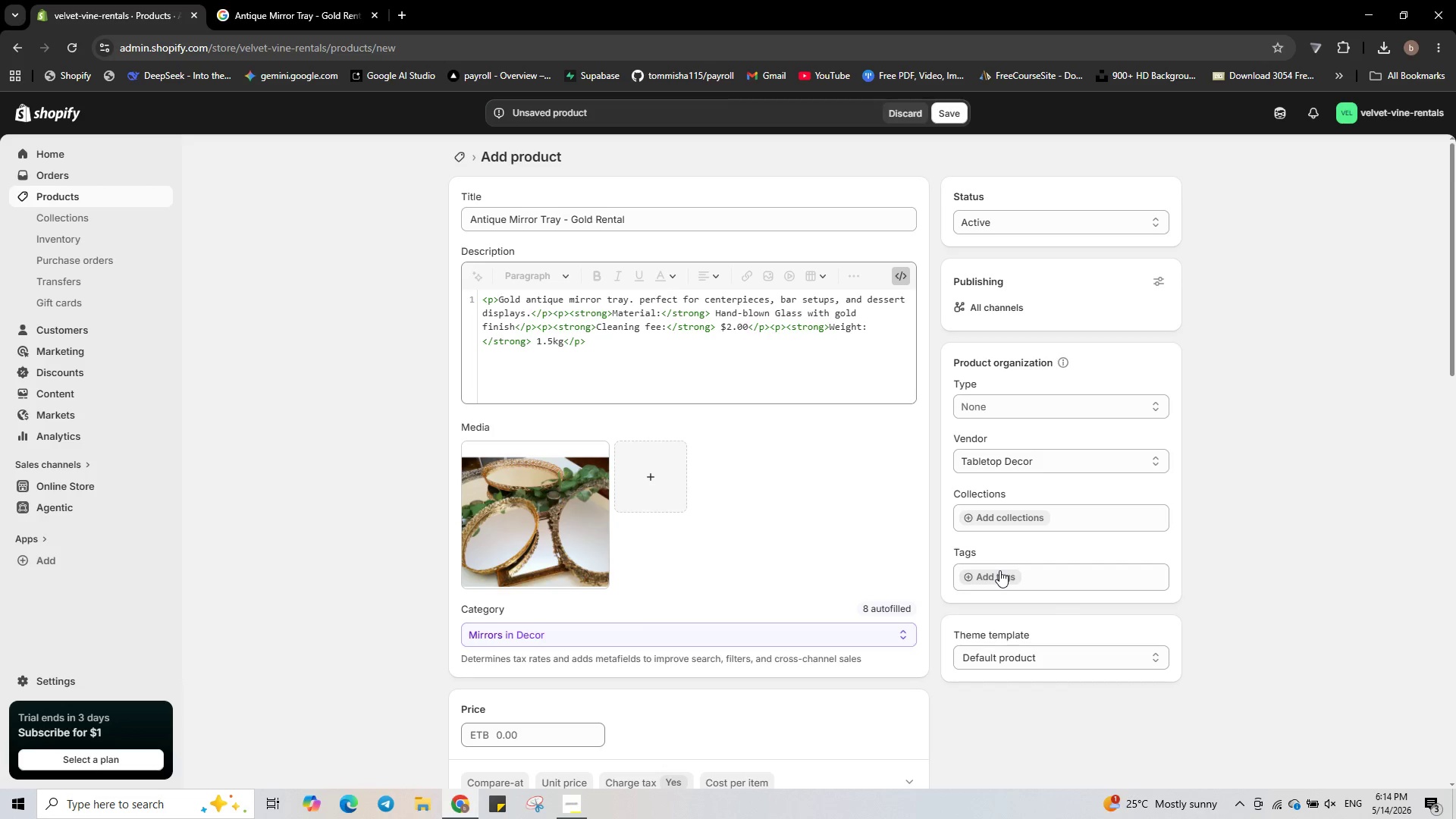 
left_click([999, 570])
 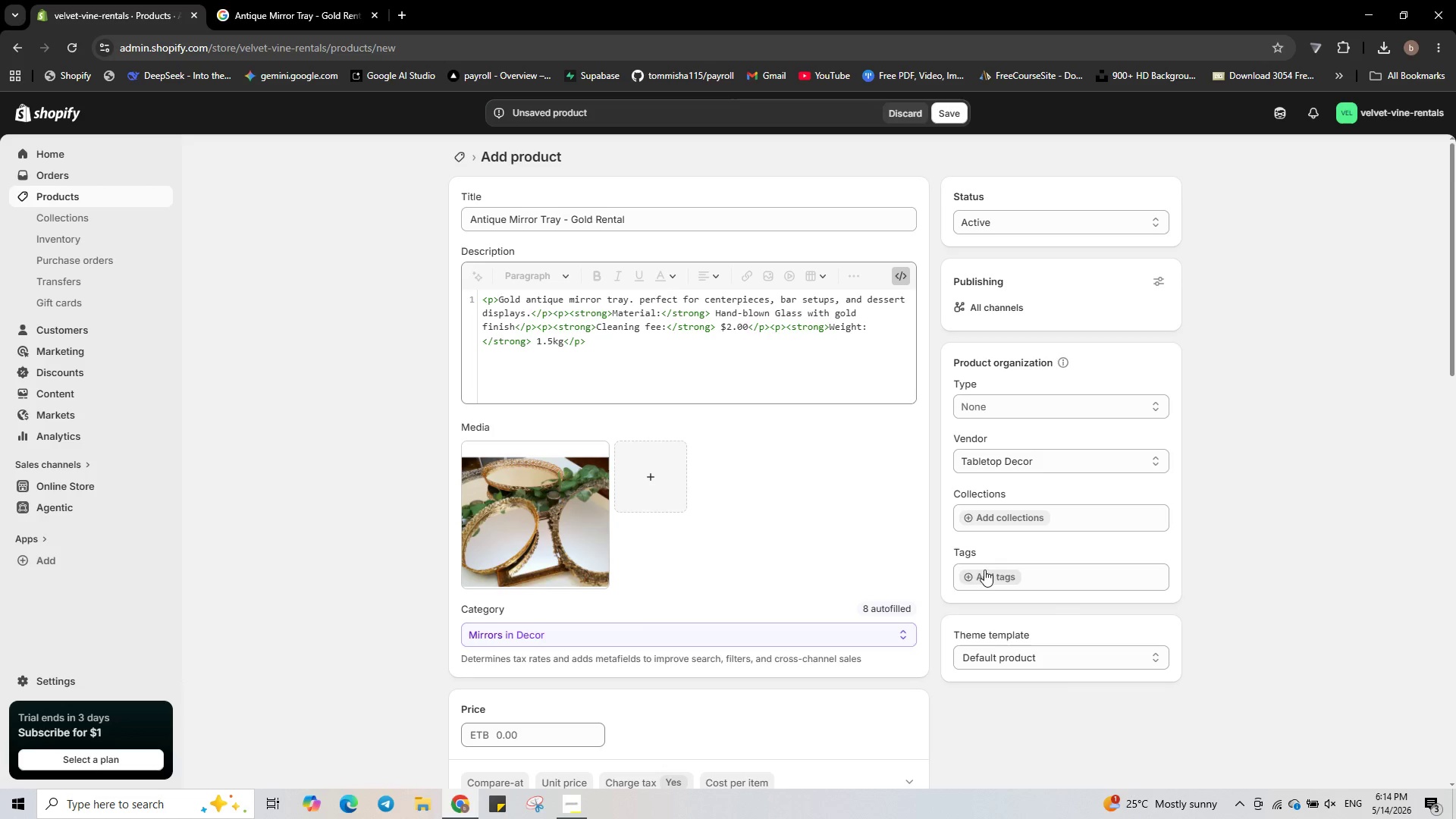 
left_click([976, 573])
 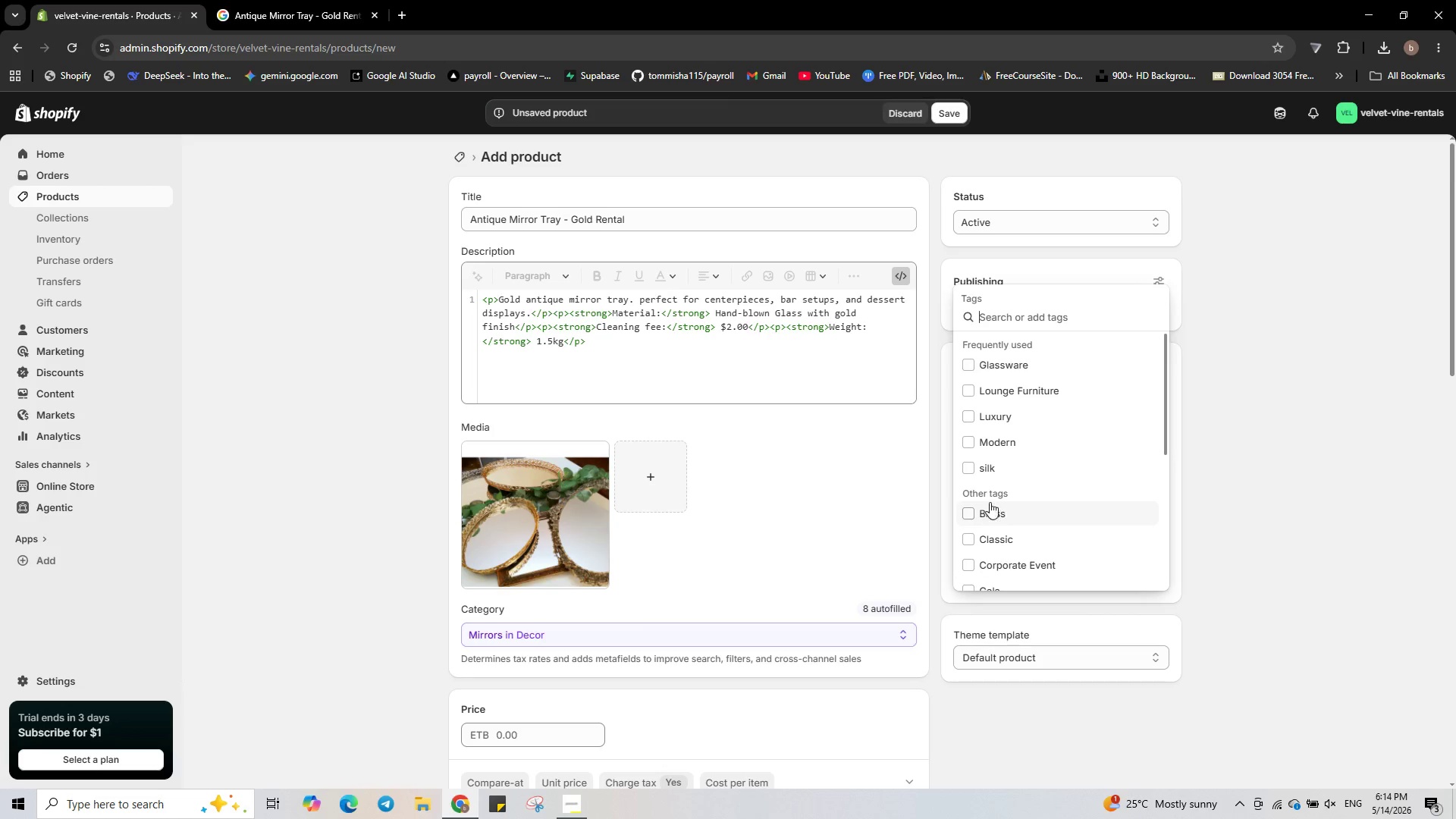 
scroll: coordinate [984, 547], scroll_direction: down, amount: 4.0
 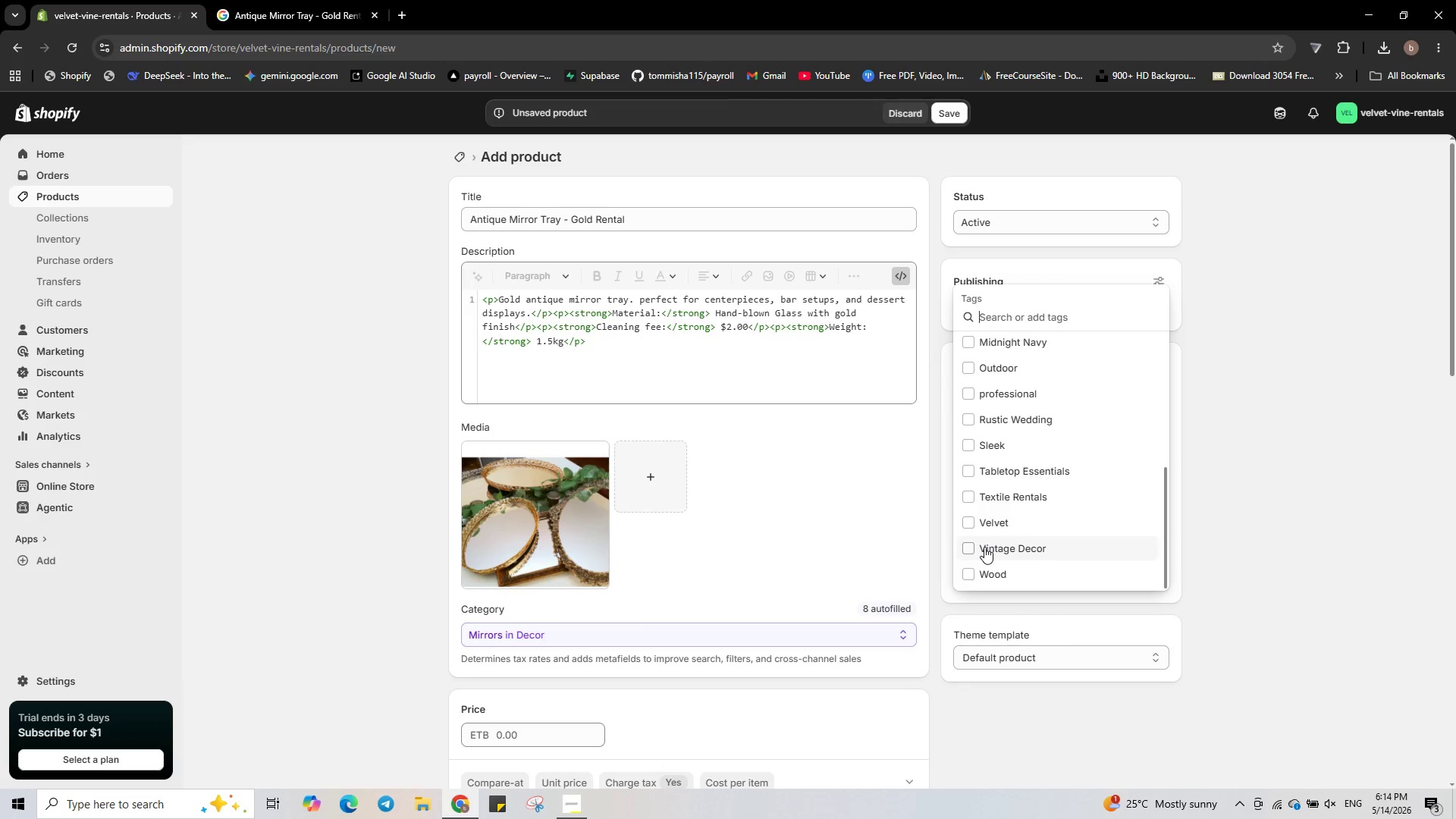 
scroll: coordinate [984, 547], scroll_direction: none, amount: 0.0
 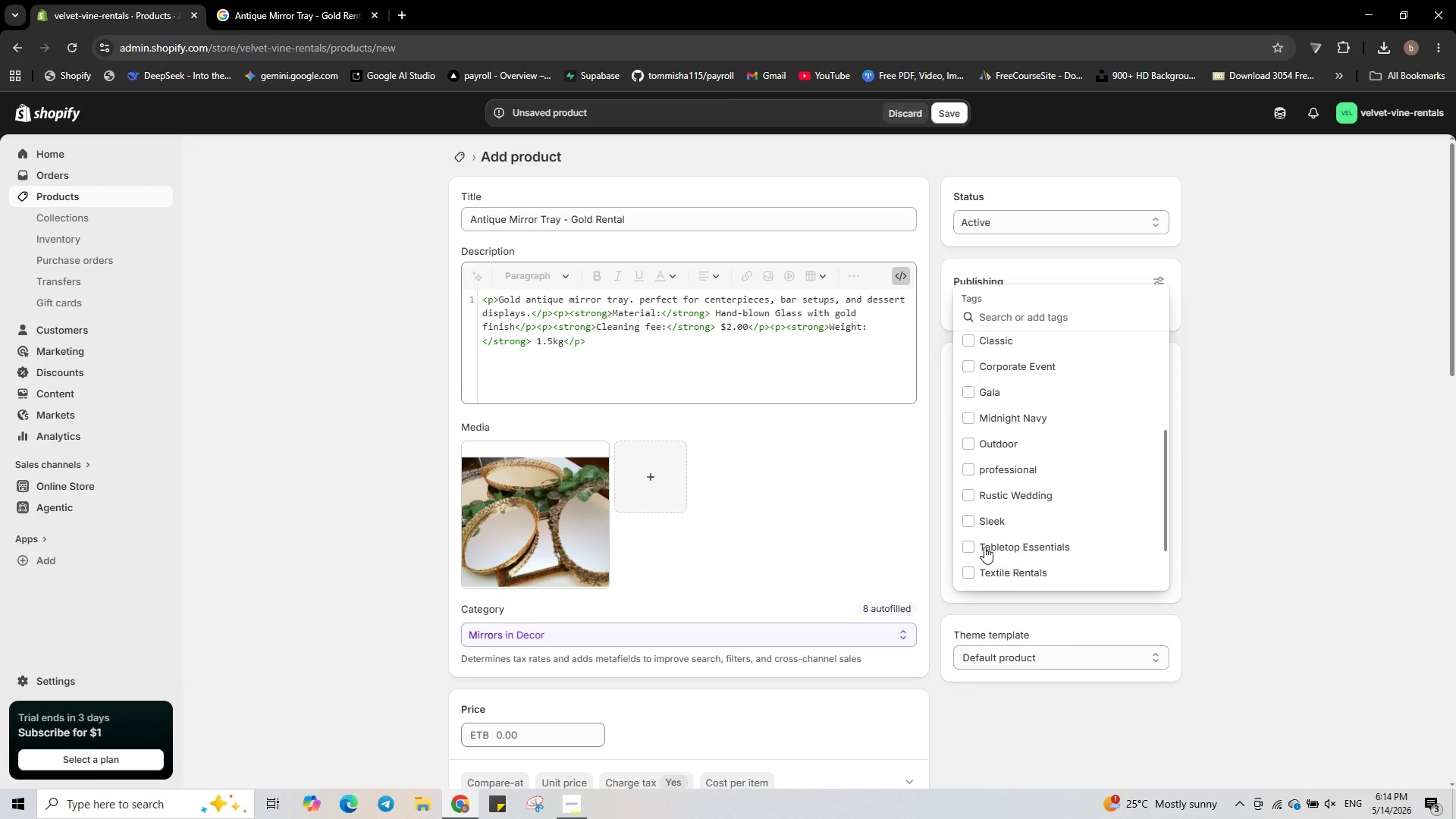 
scroll: coordinate [984, 547], scroll_direction: up, amount: 1.0
 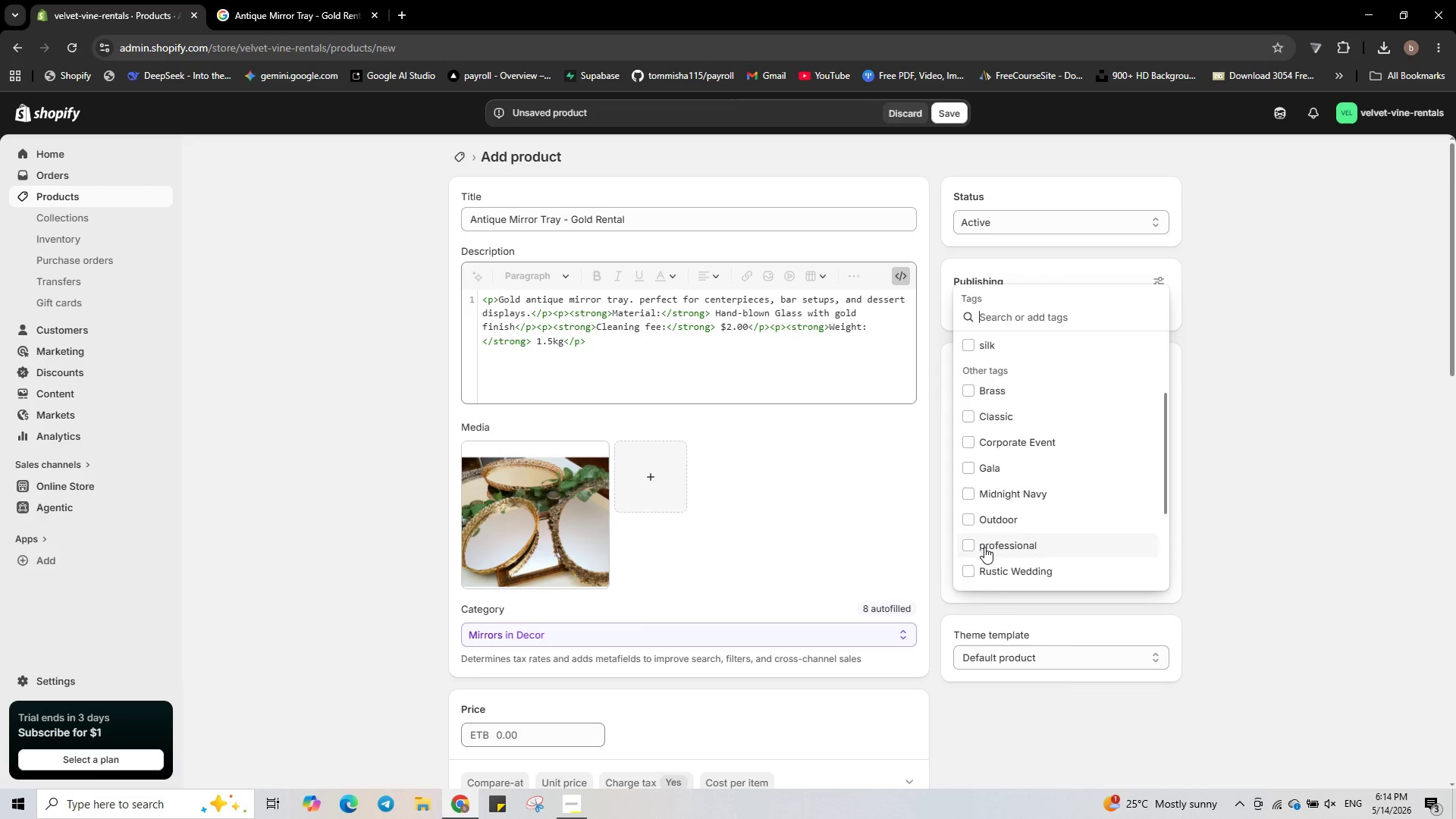 
scroll: coordinate [984, 547], scroll_direction: down, amount: 3.0
 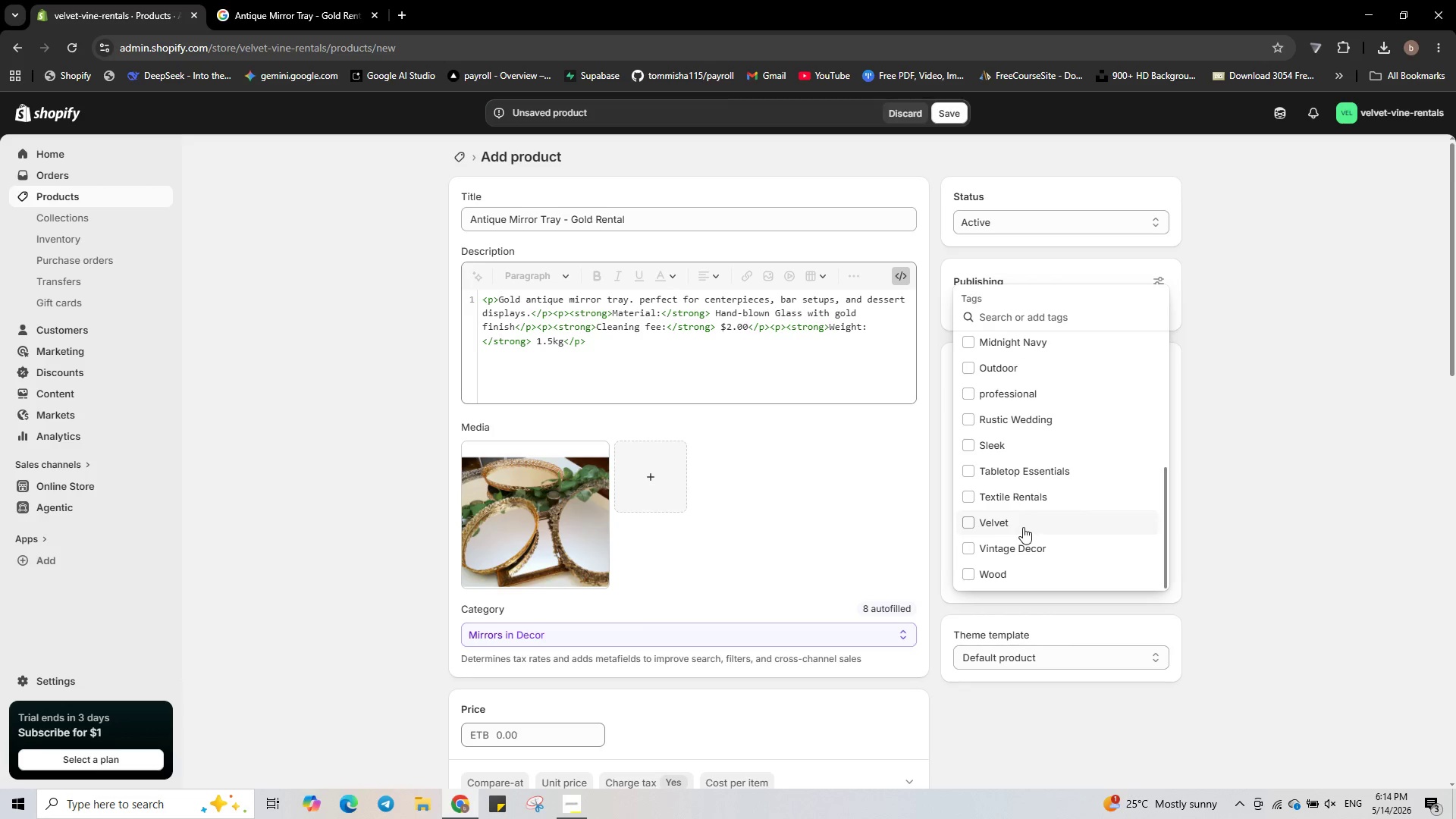 
scroll: coordinate [1023, 524], scroll_direction: up, amount: 6.0
 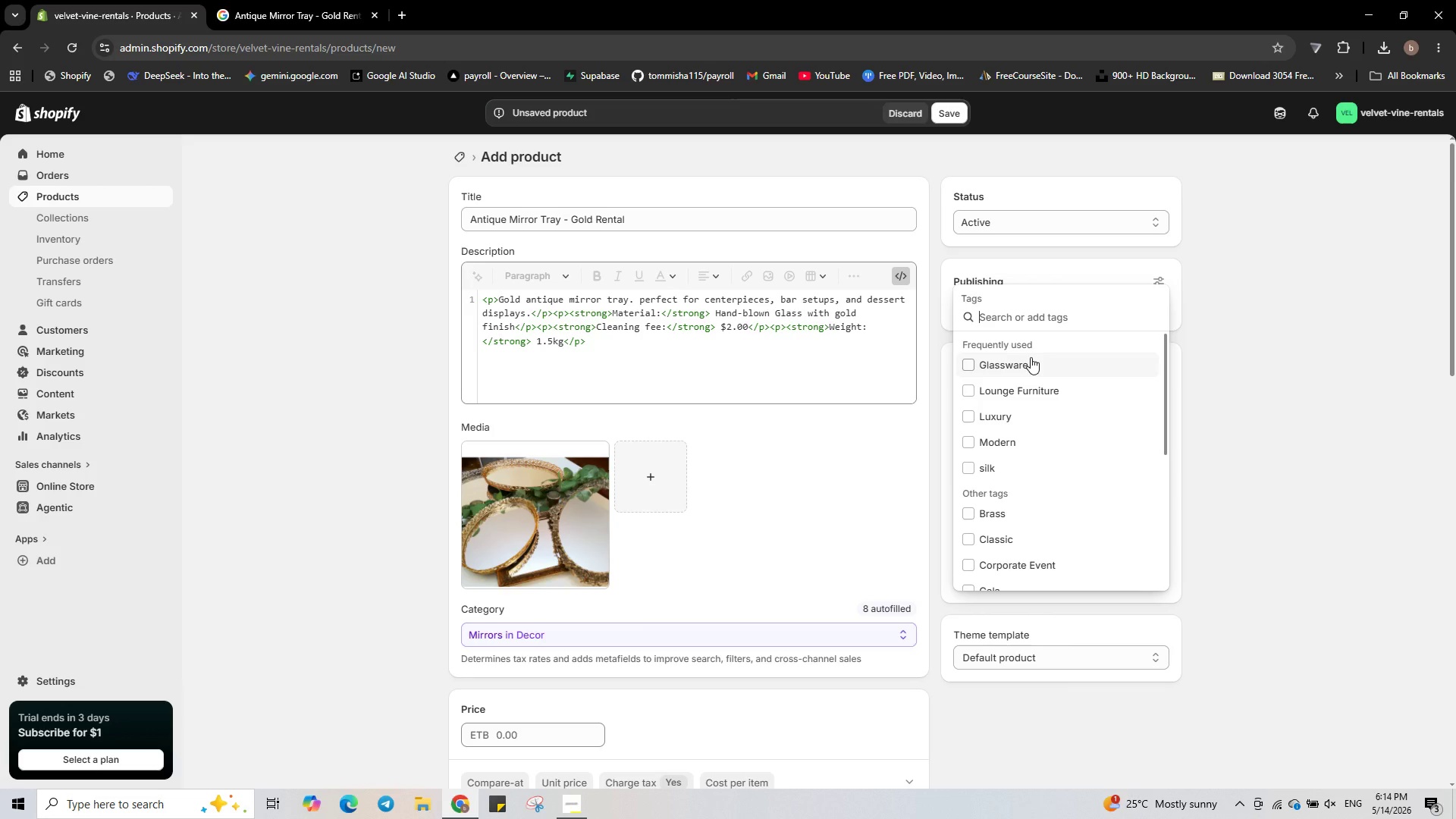 
type(Vintage)
 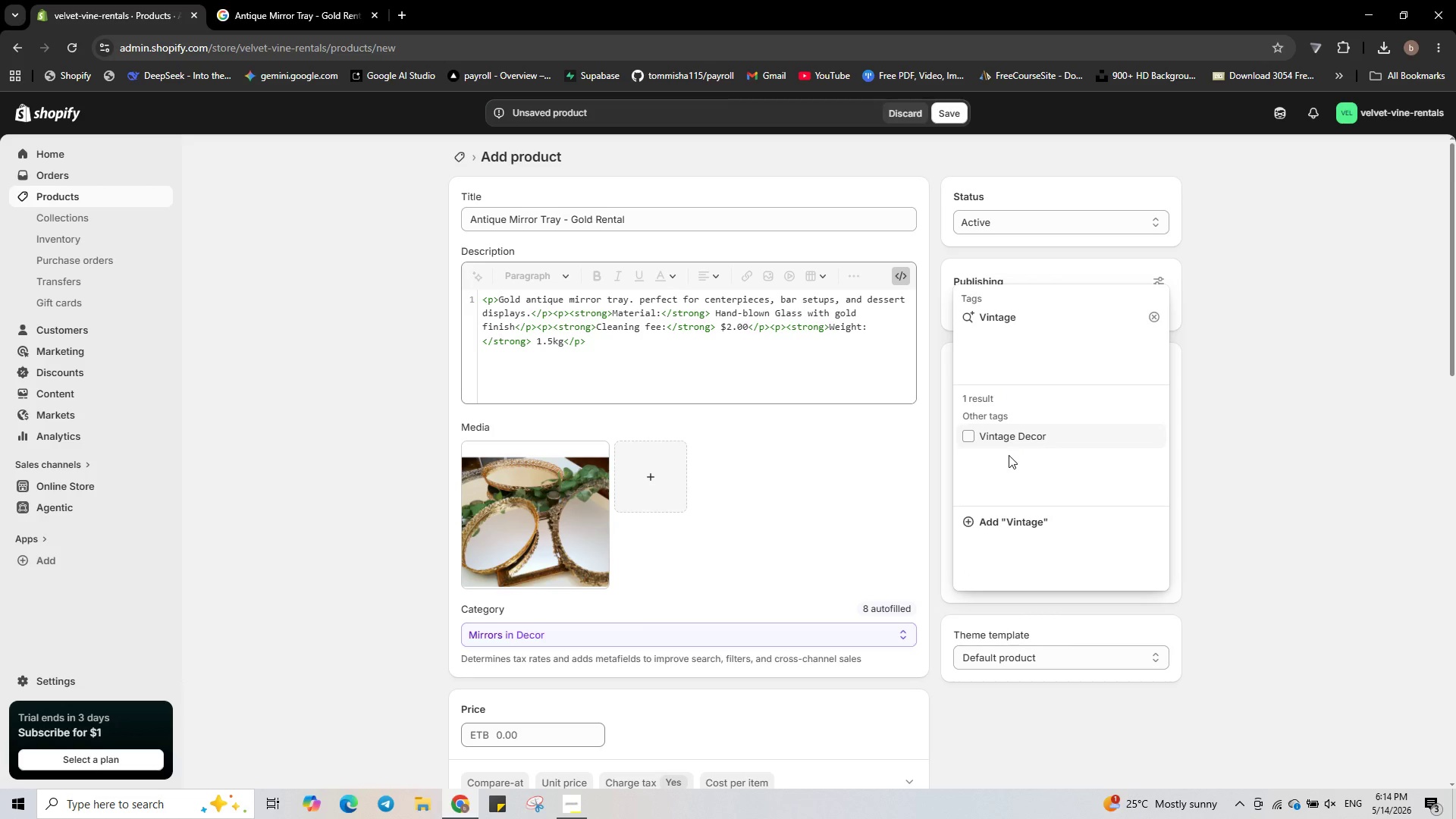 
wait(6.28)
 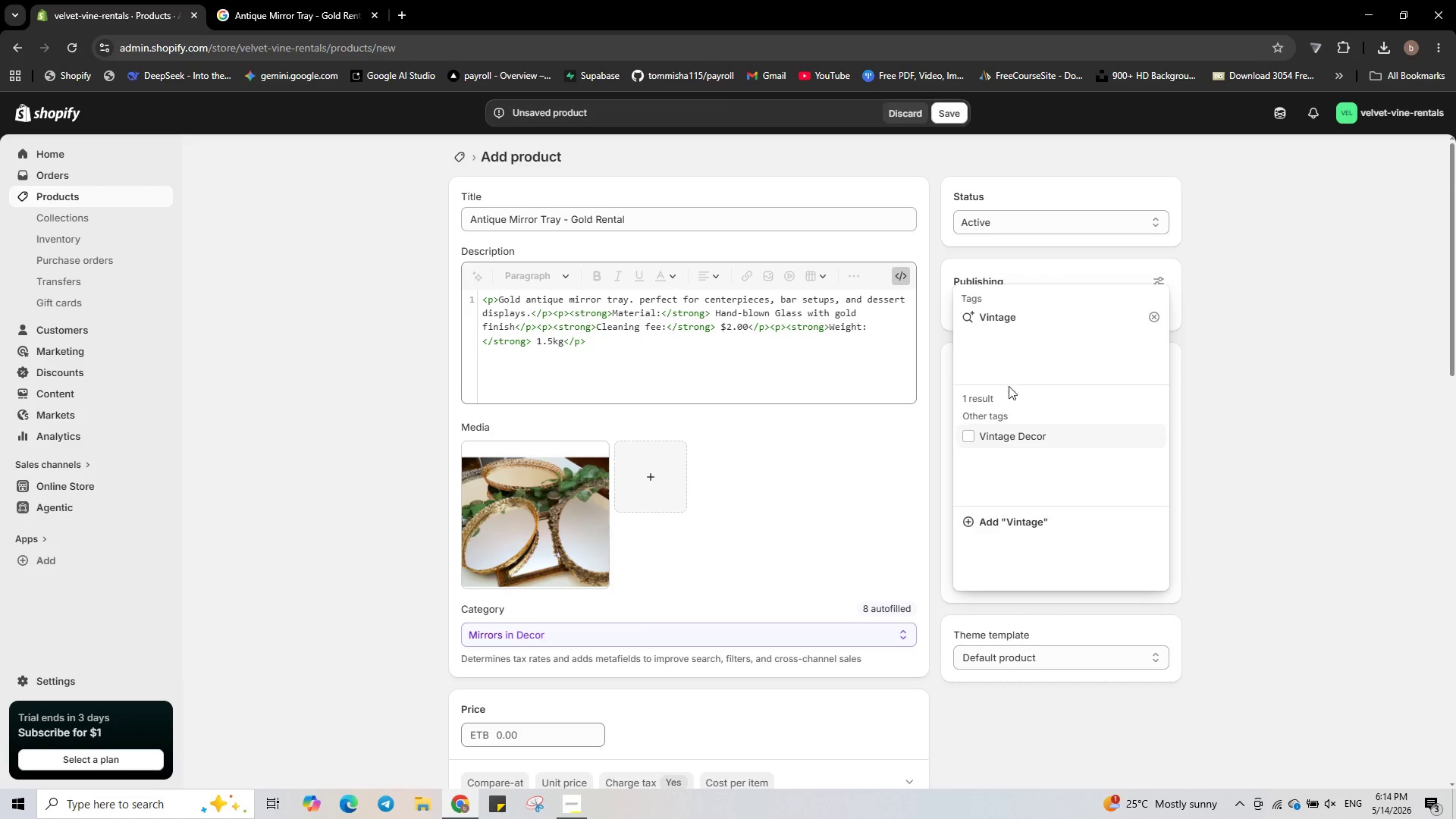 
left_click([967, 433])
 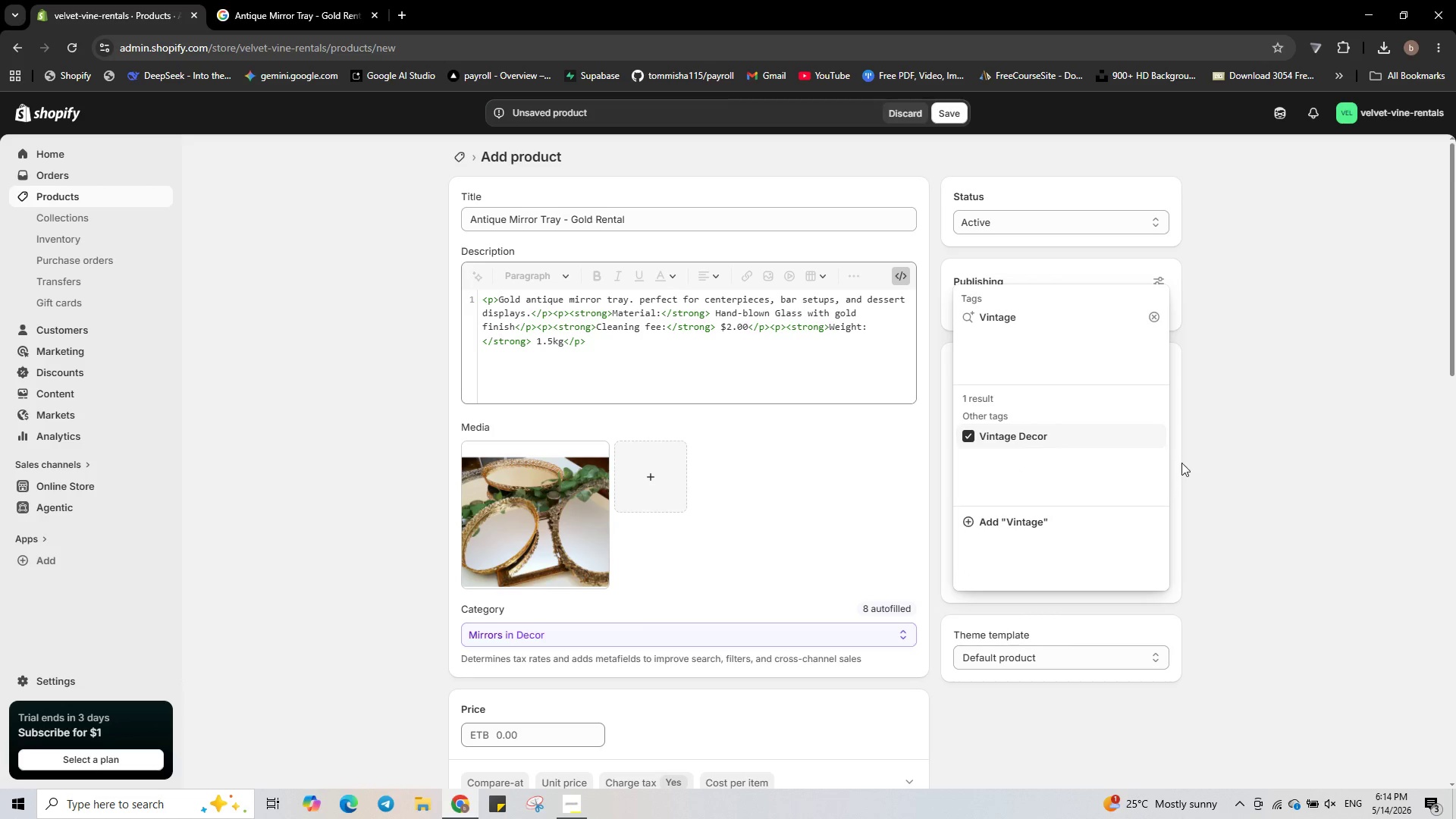 
left_click([1262, 431])
 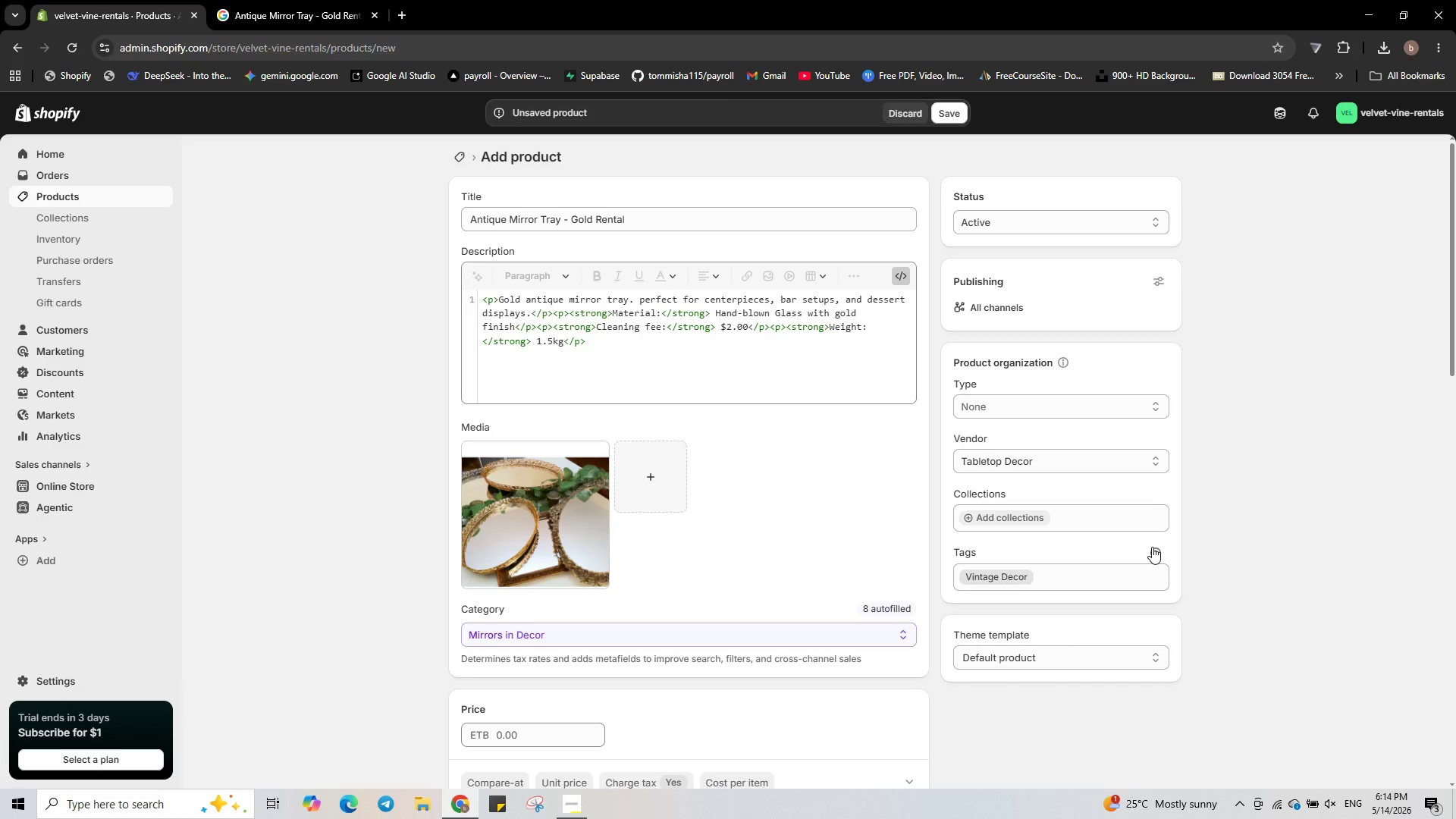 
left_click([1155, 546])
 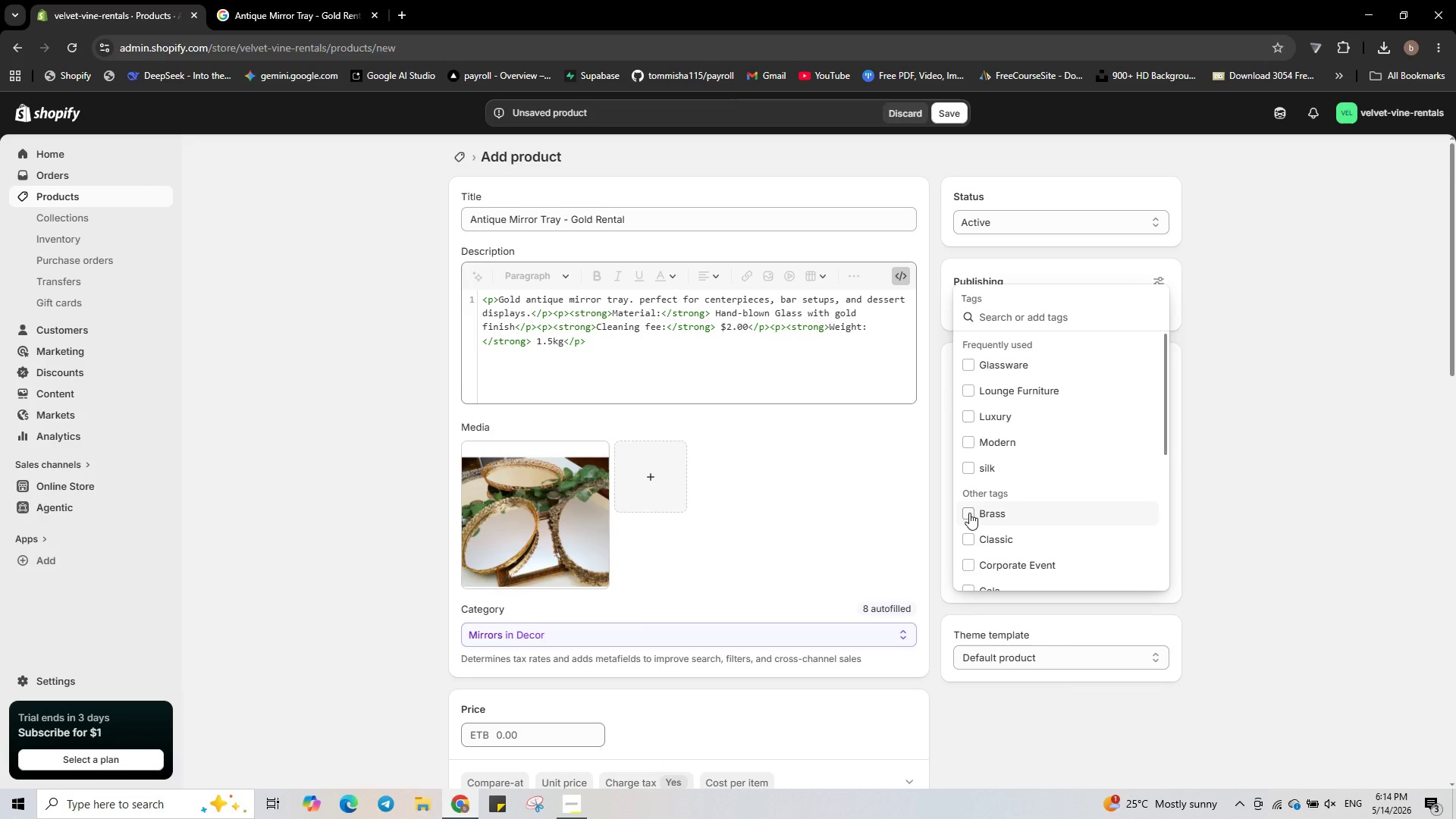 
wait(5.2)
 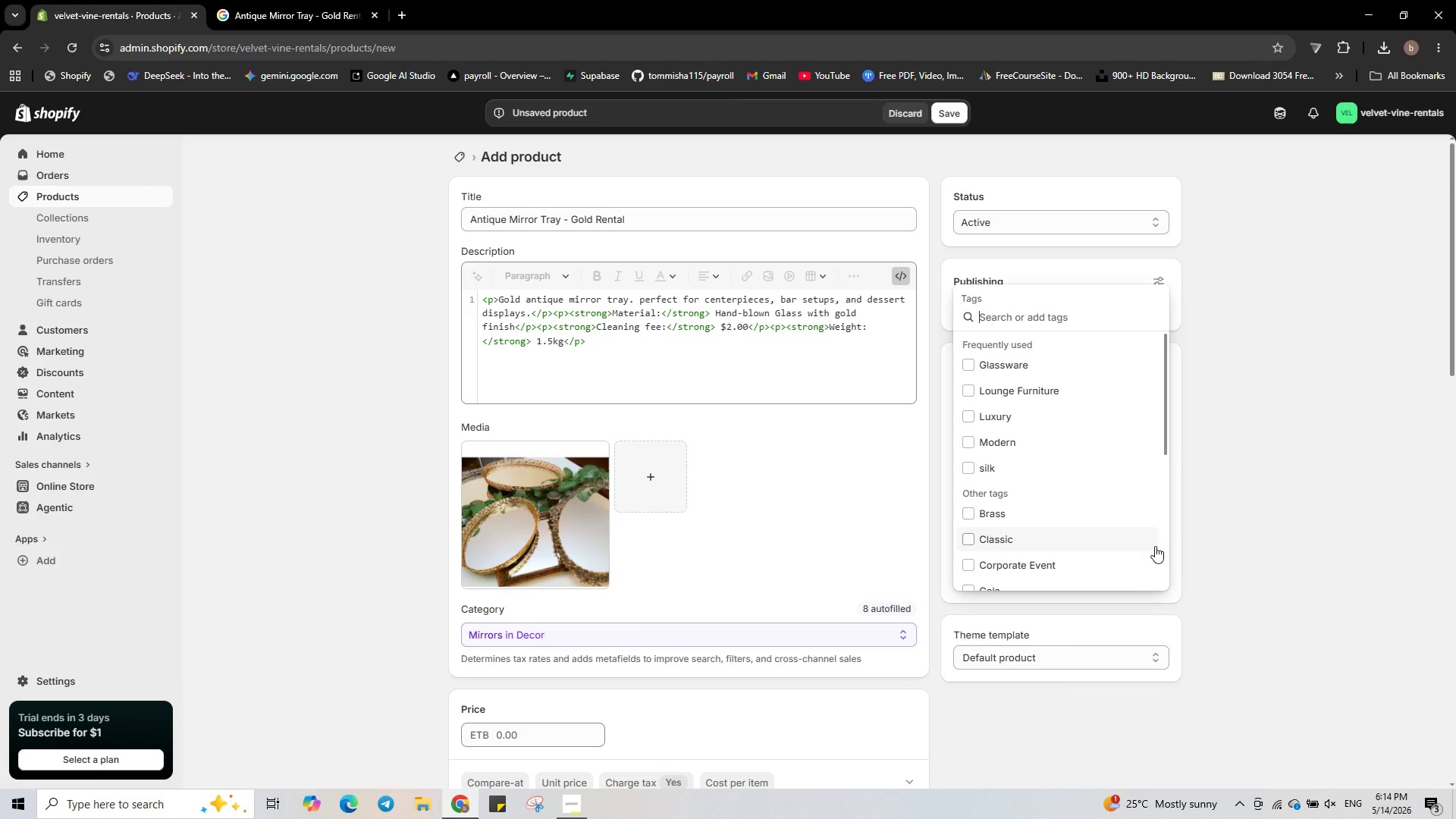 
left_click([969, 513])
 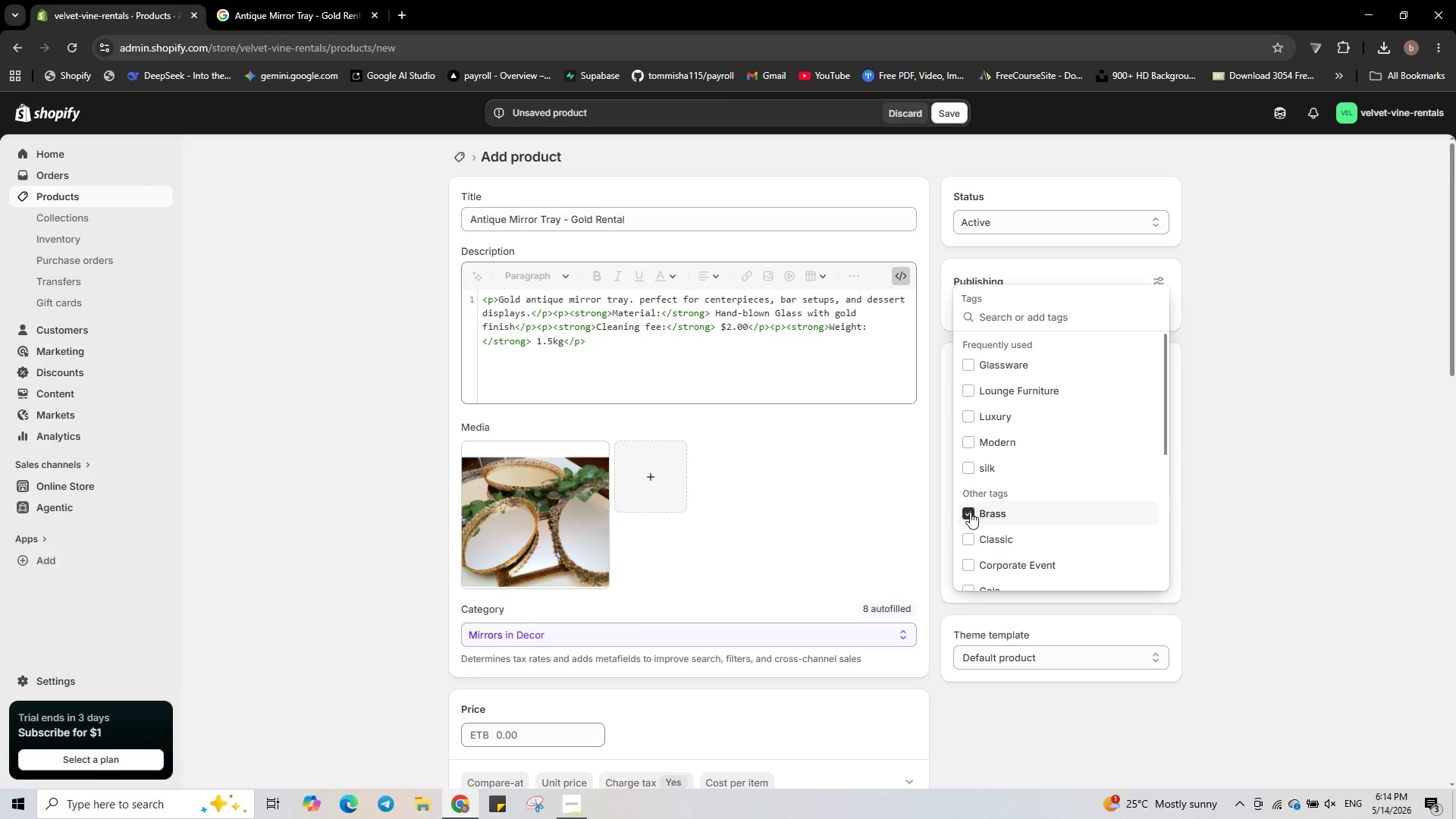 
scroll: coordinate [970, 512], scroll_direction: down, amount: 2.0
 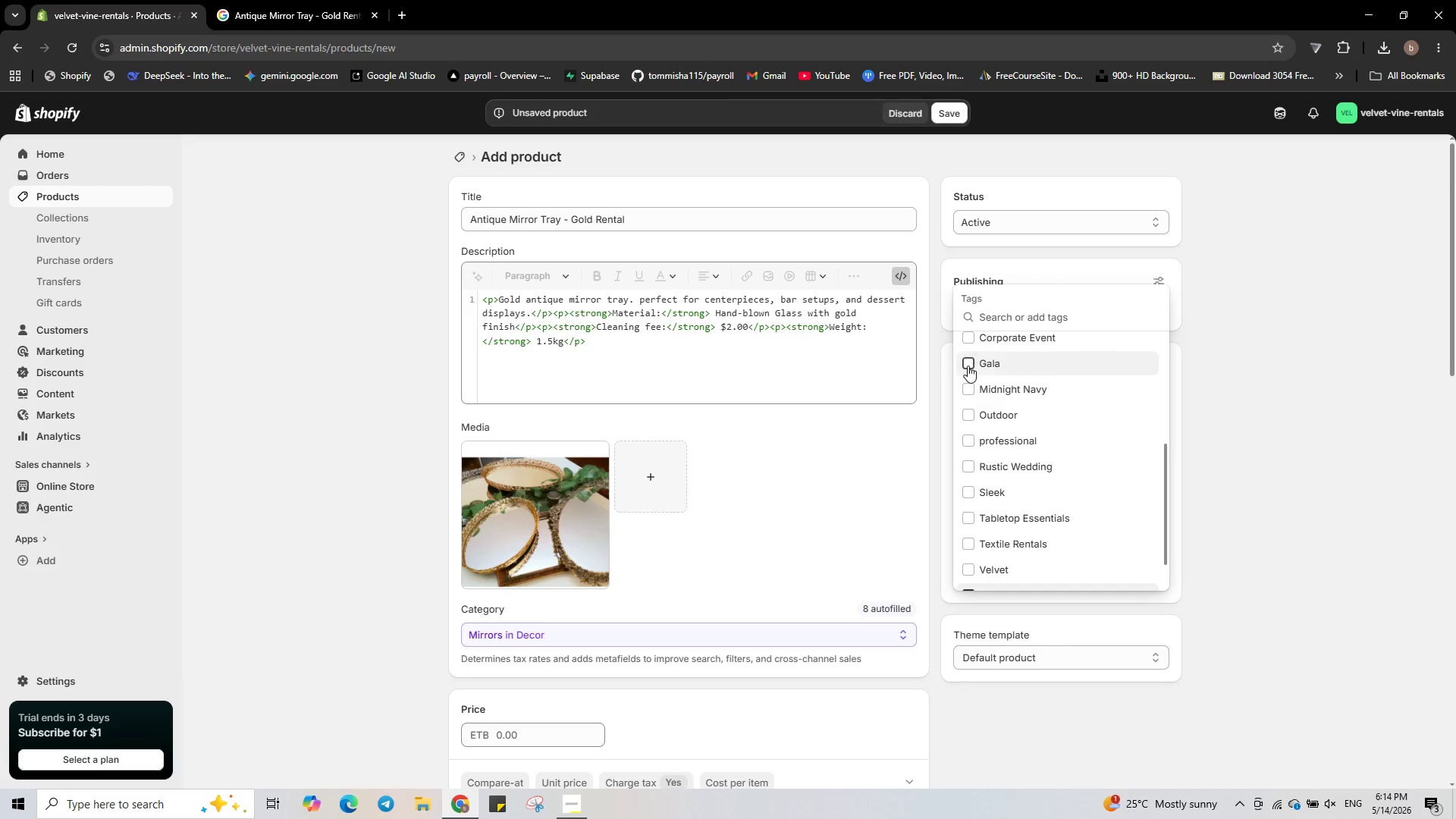 
left_click([1338, 465])
 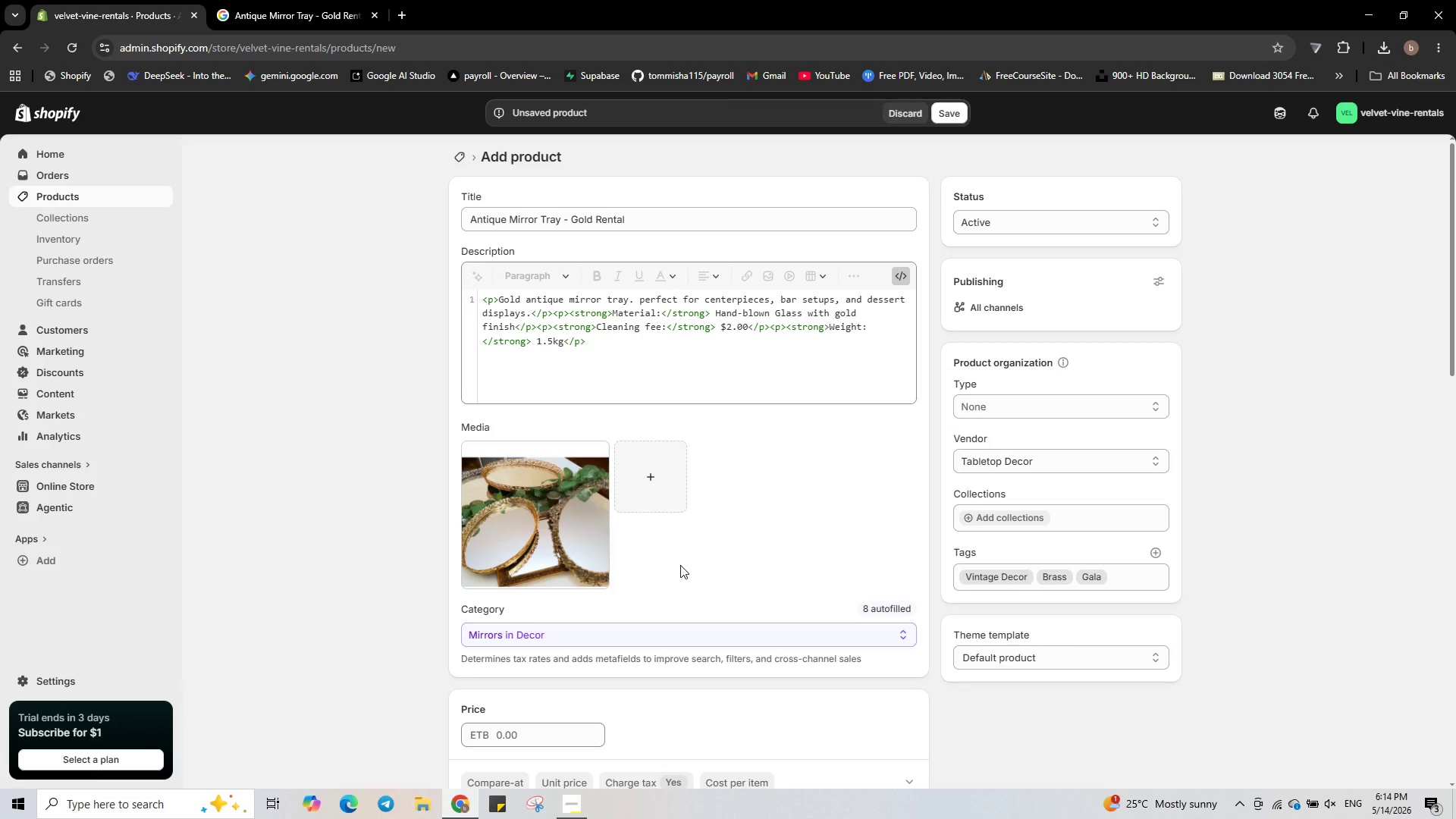 
scroll: coordinate [680, 565], scroll_direction: down, amount: 1.0
 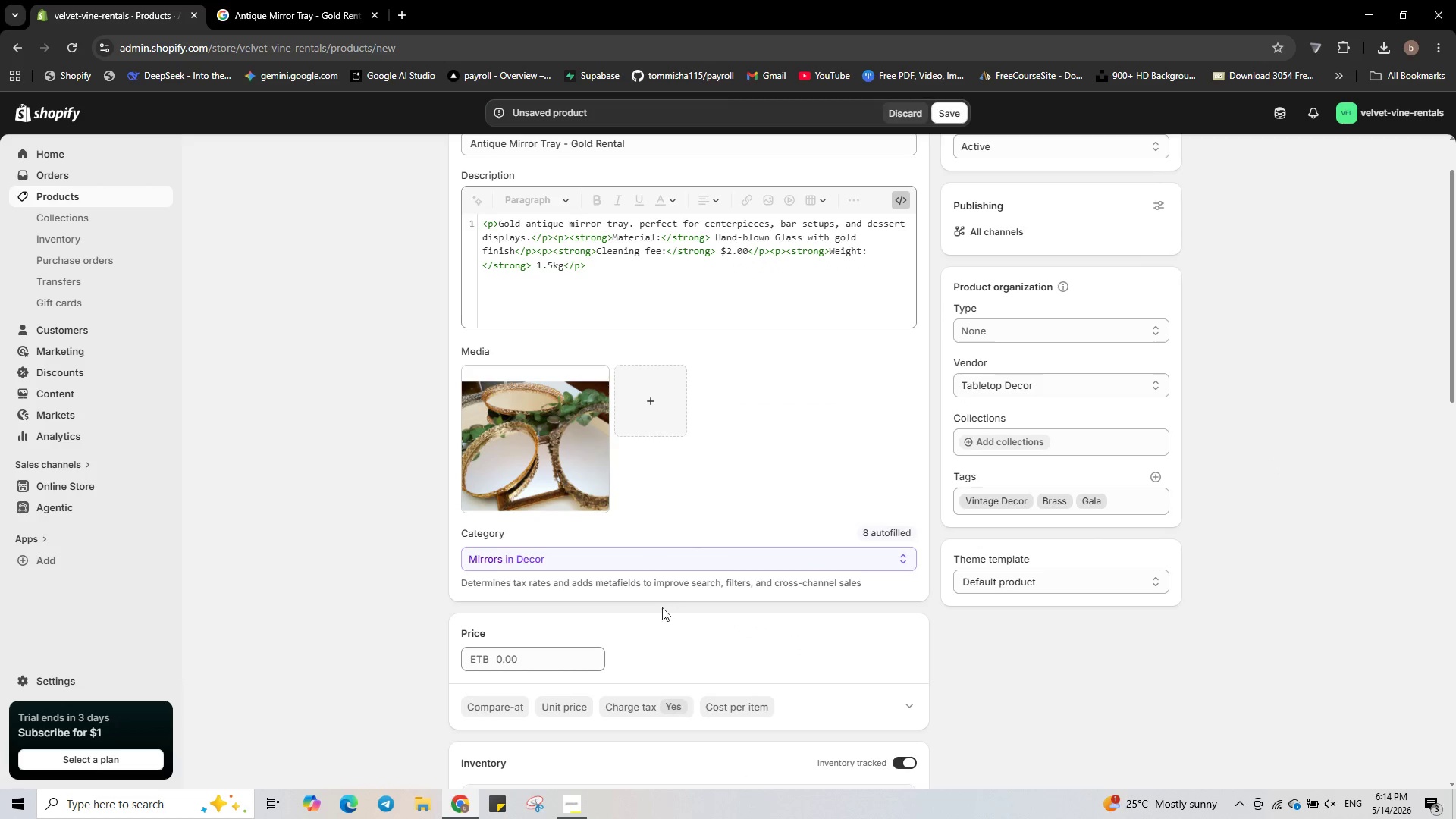 
left_click([582, 655])
 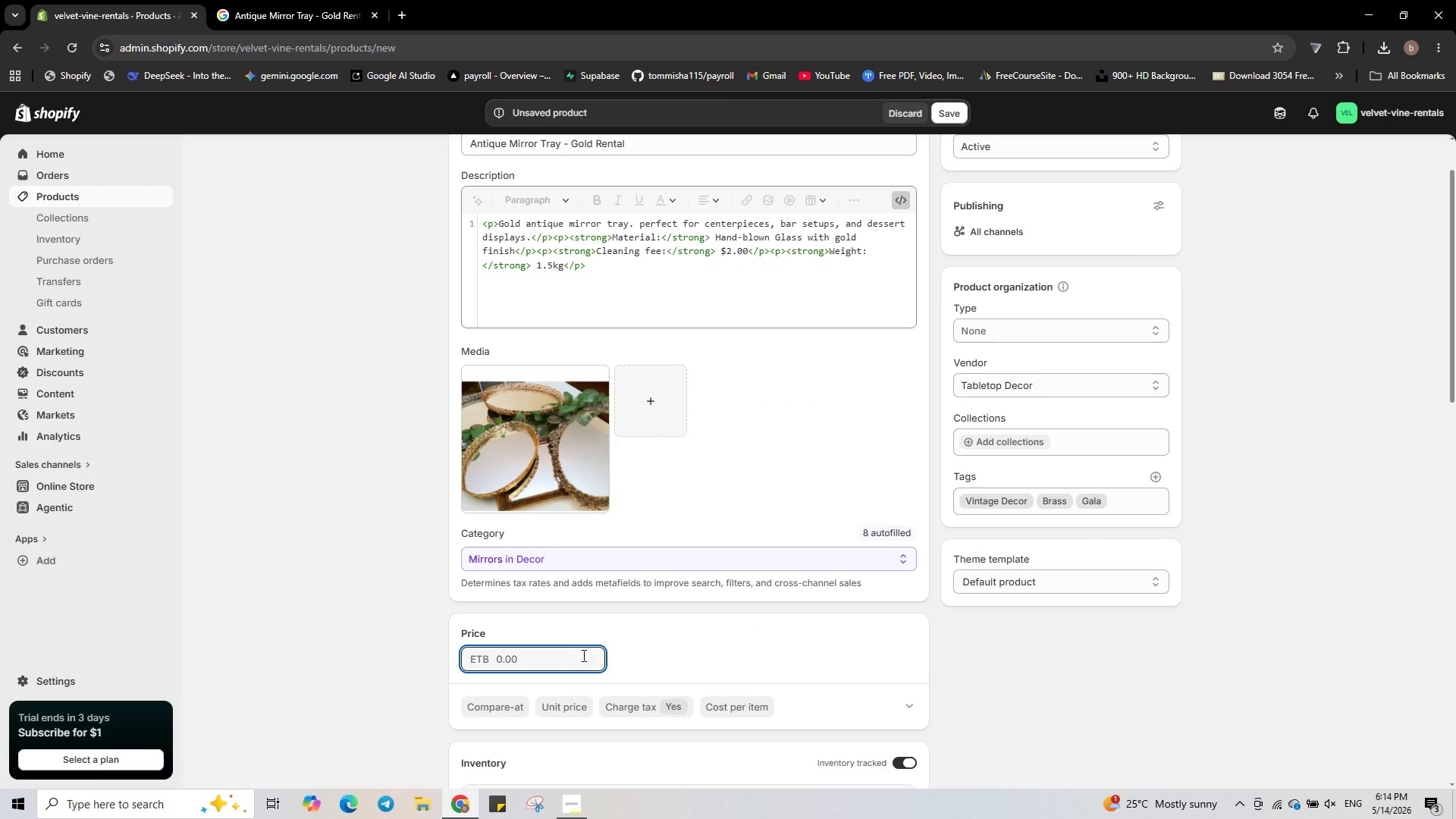 
key(Numpad1)
 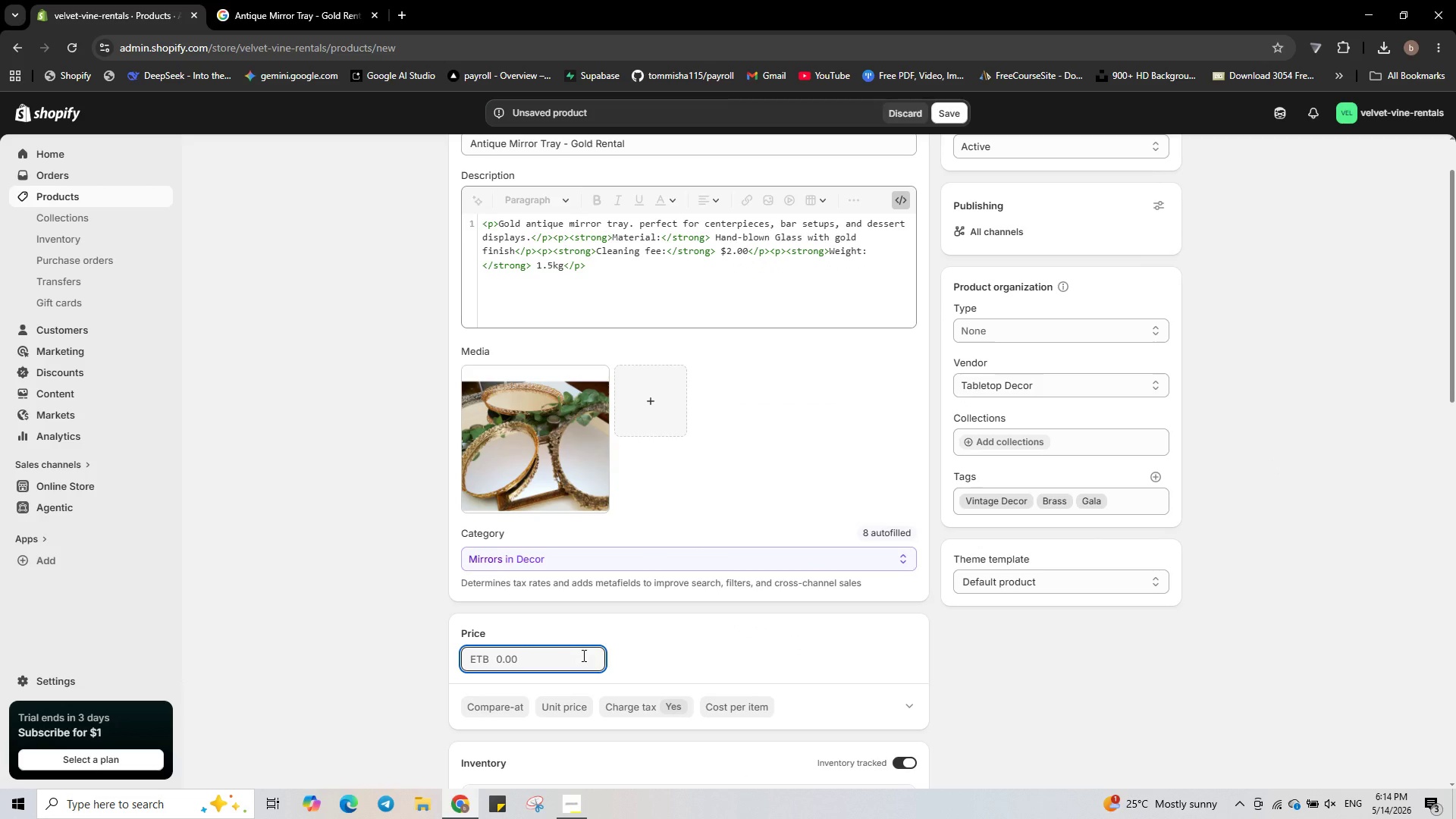 
key(Numpad2)
 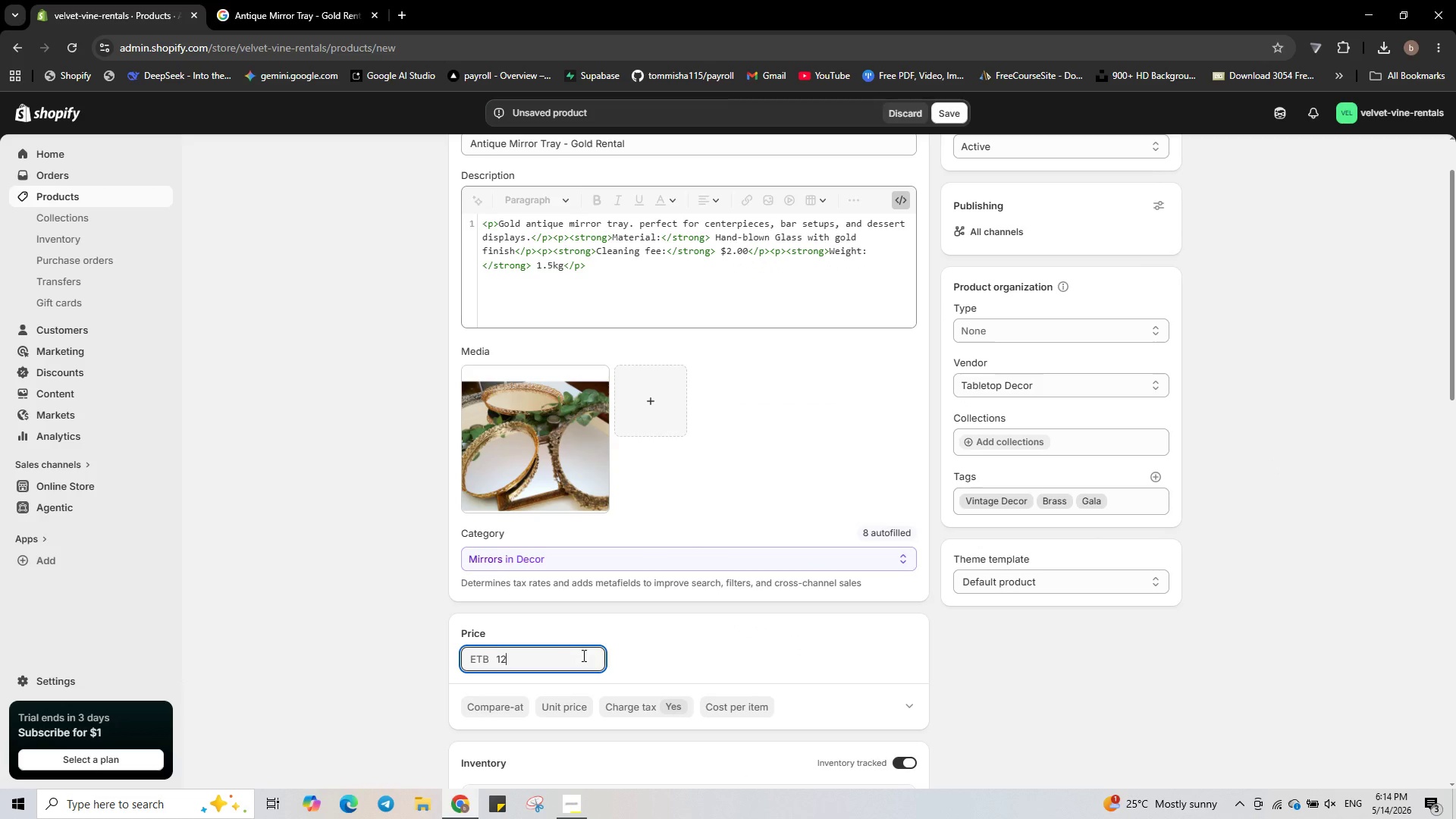 
key(NumpadDecimal)
 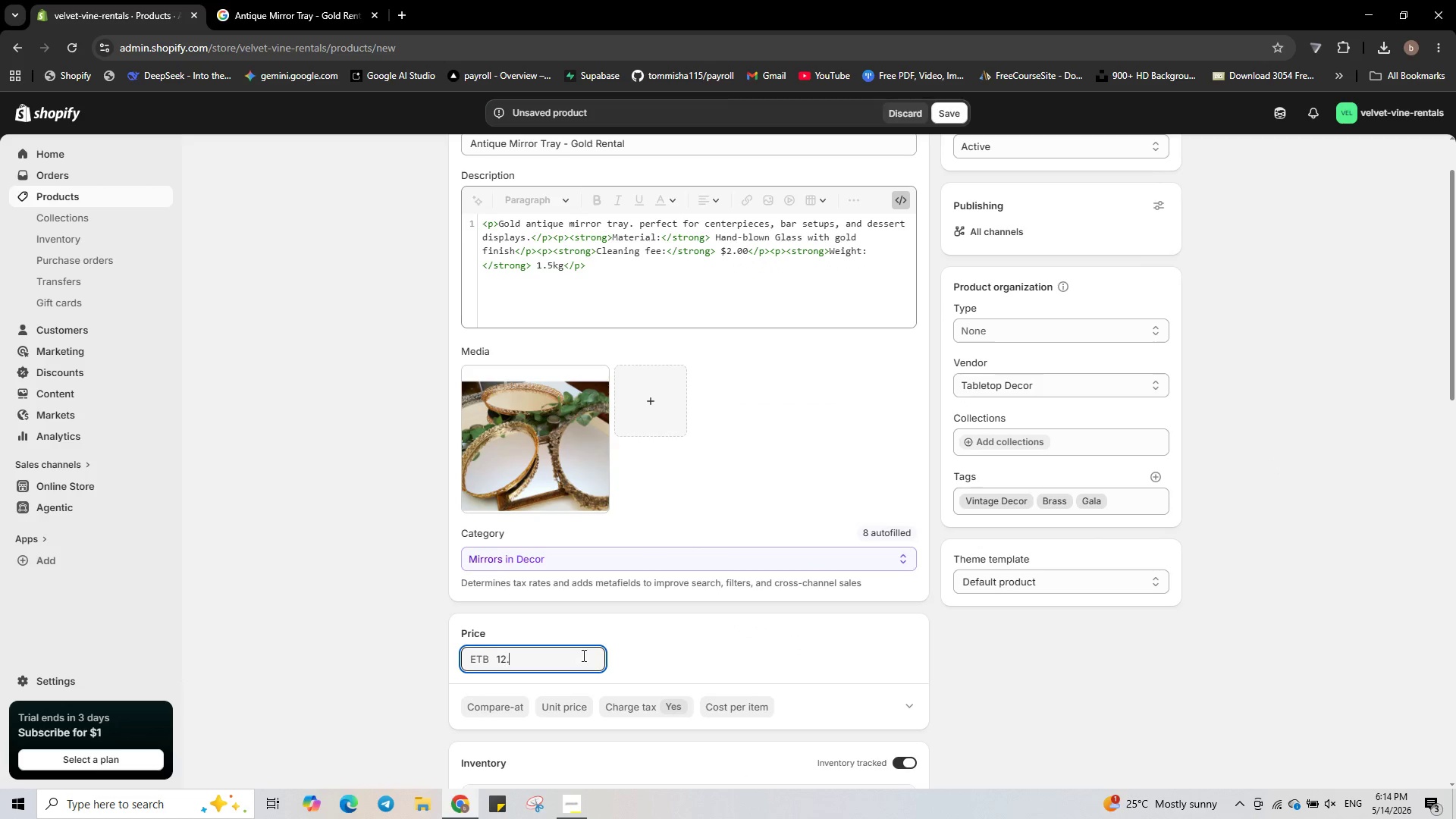 
key(Numpad0)
 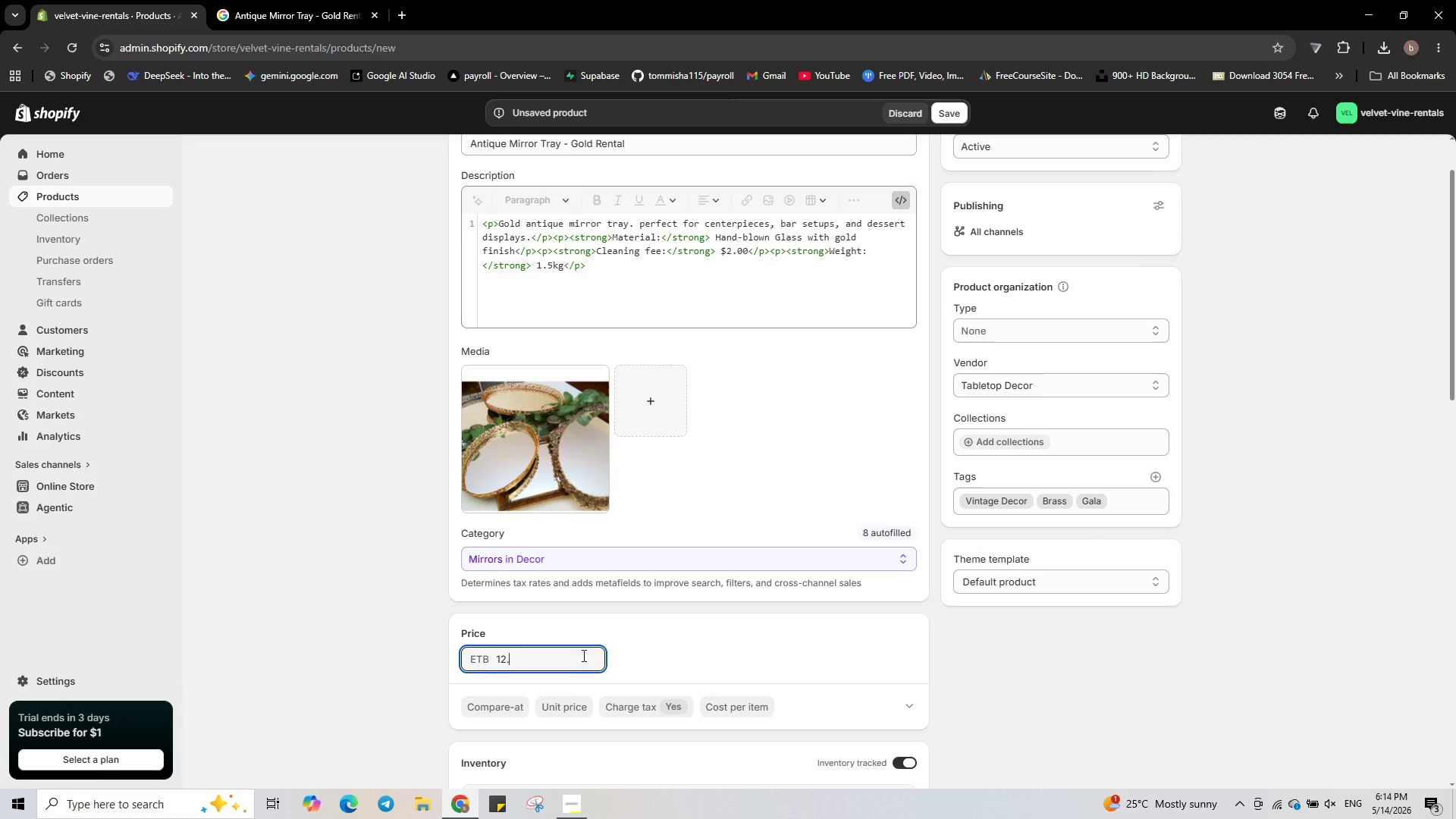 
key(Numpad0)
 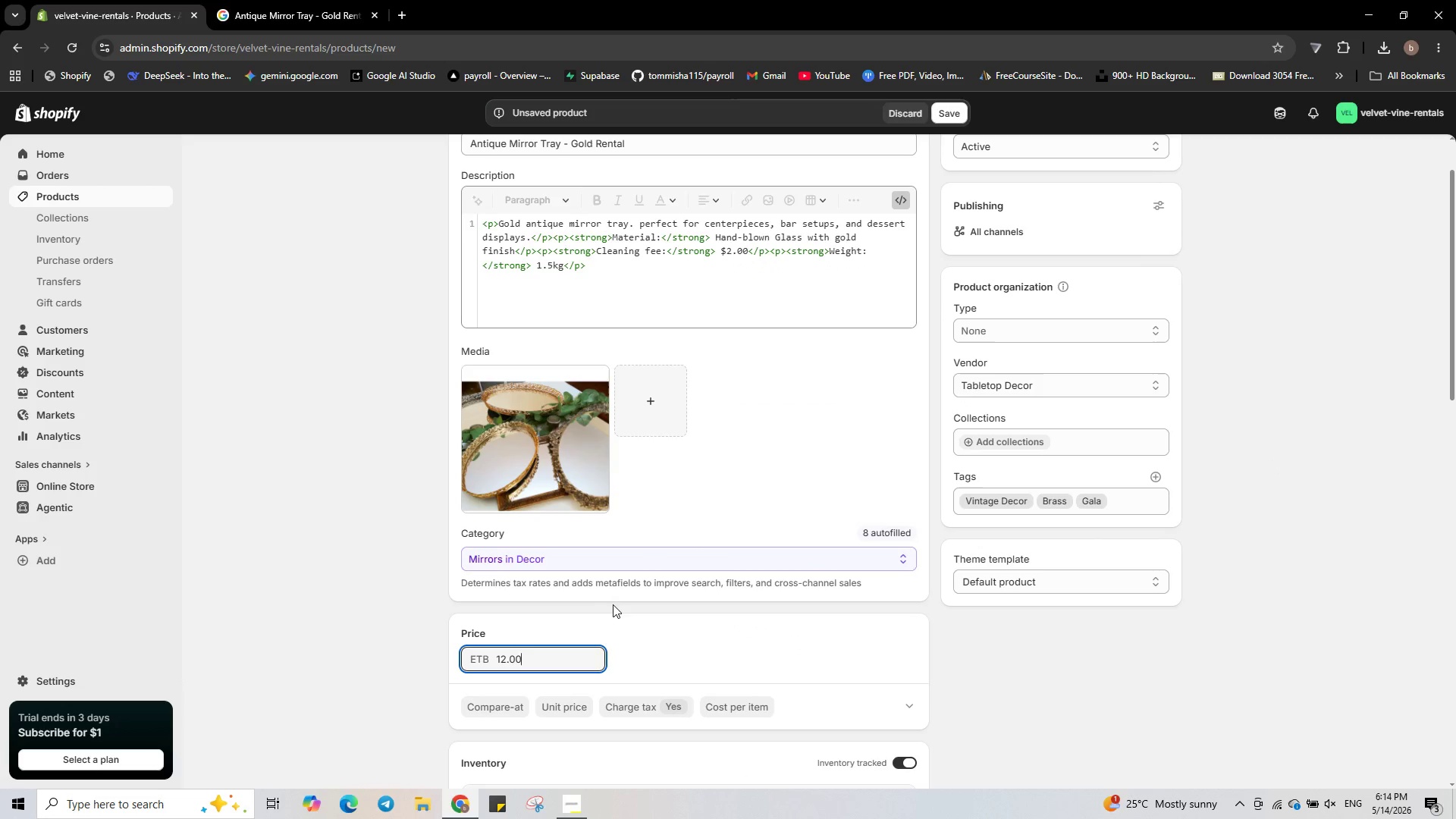 
scroll: coordinate [812, 586], scroll_direction: down, amount: 3.0
 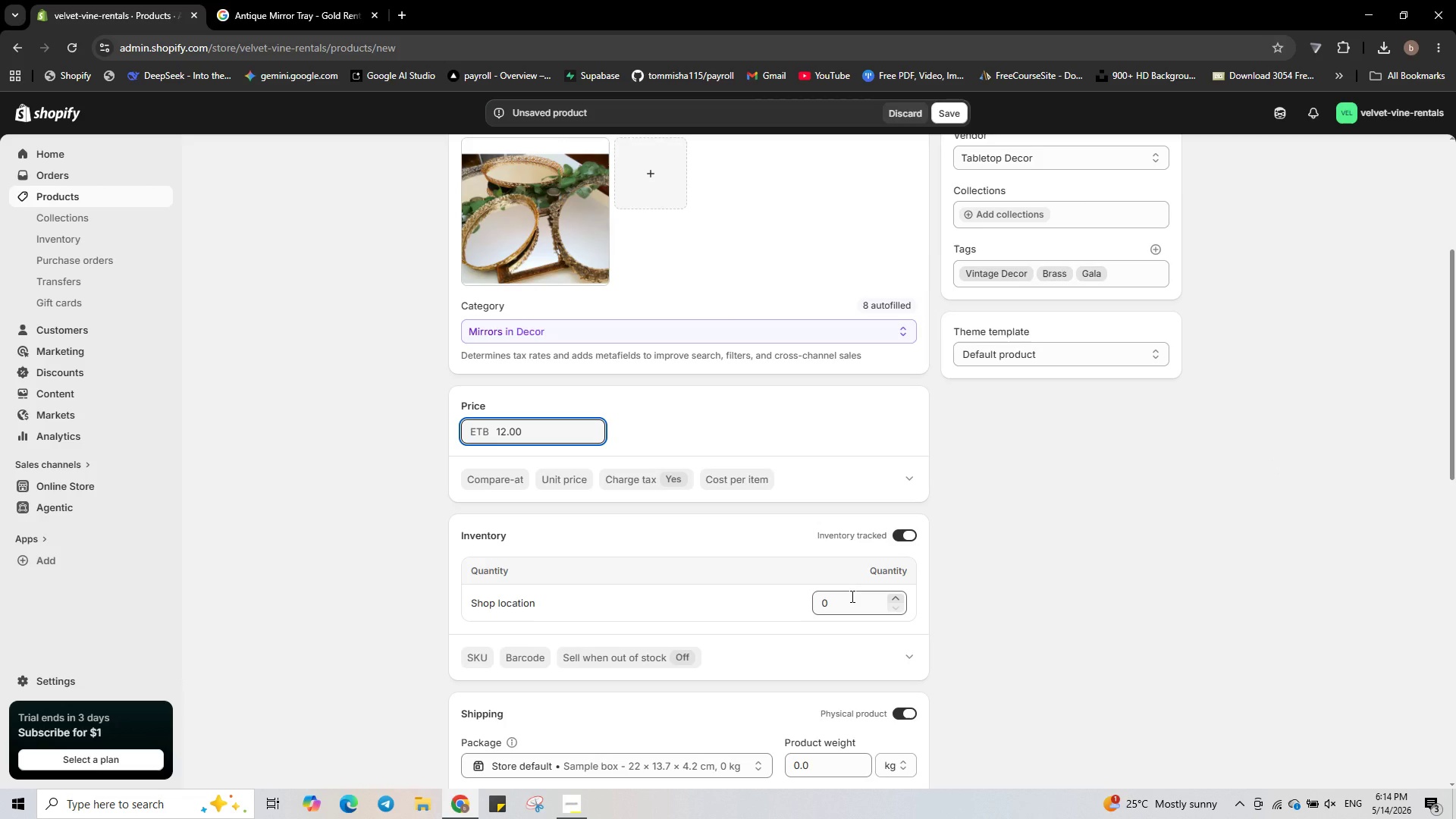 
left_click([851, 596])
 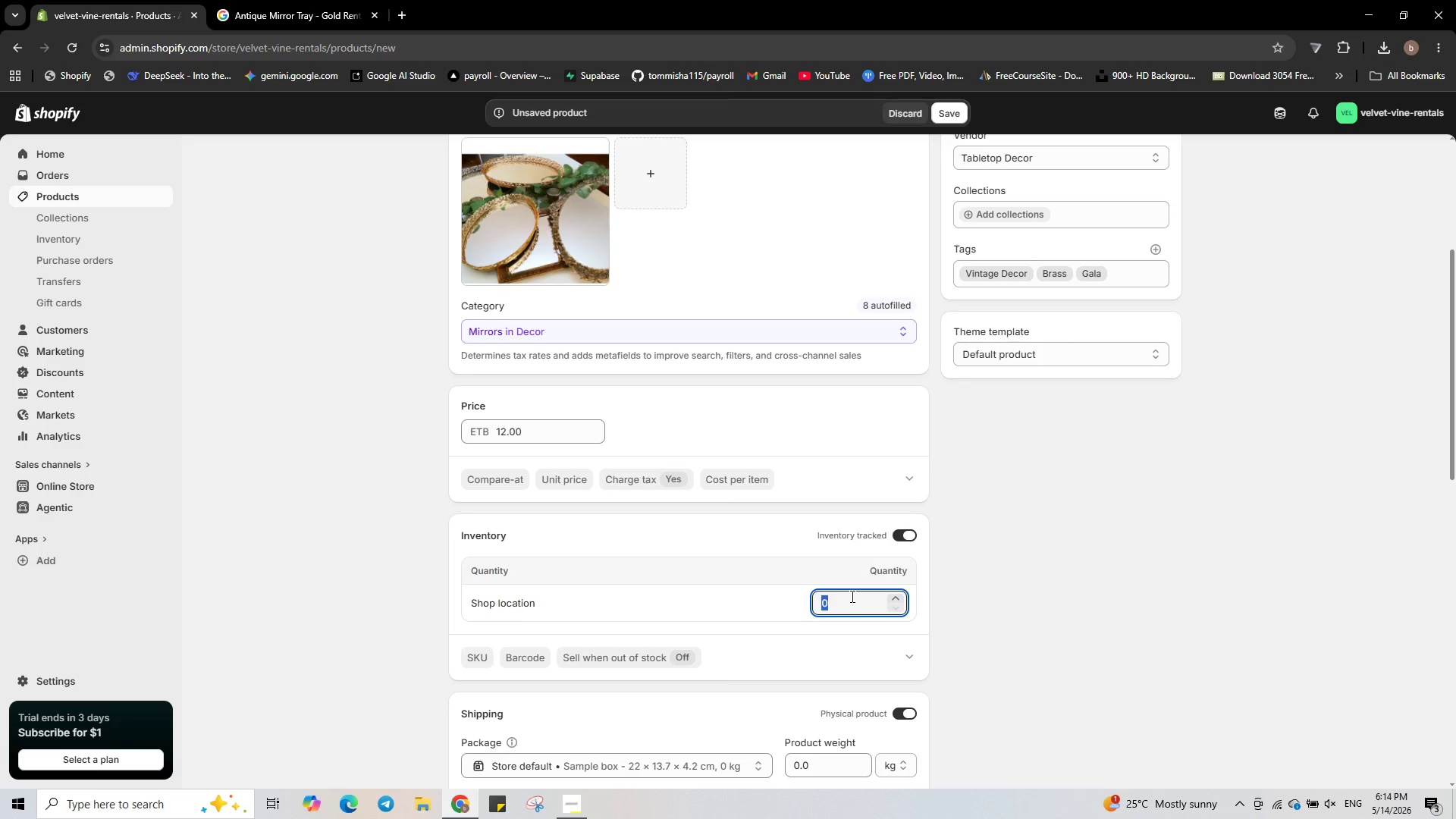 
key(Numpad8)
 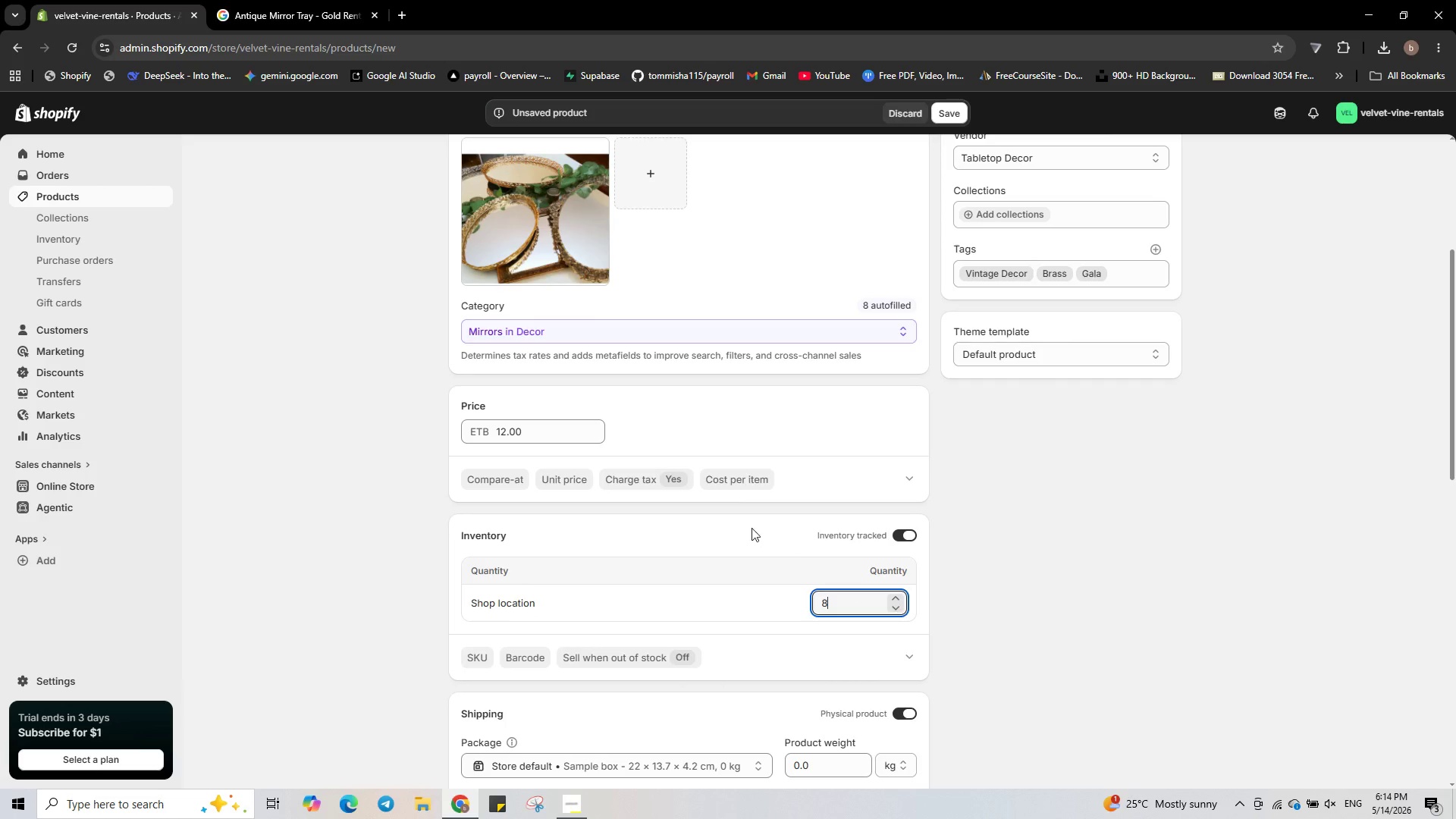 
scroll: coordinate [751, 528], scroll_direction: down, amount: 1.0
 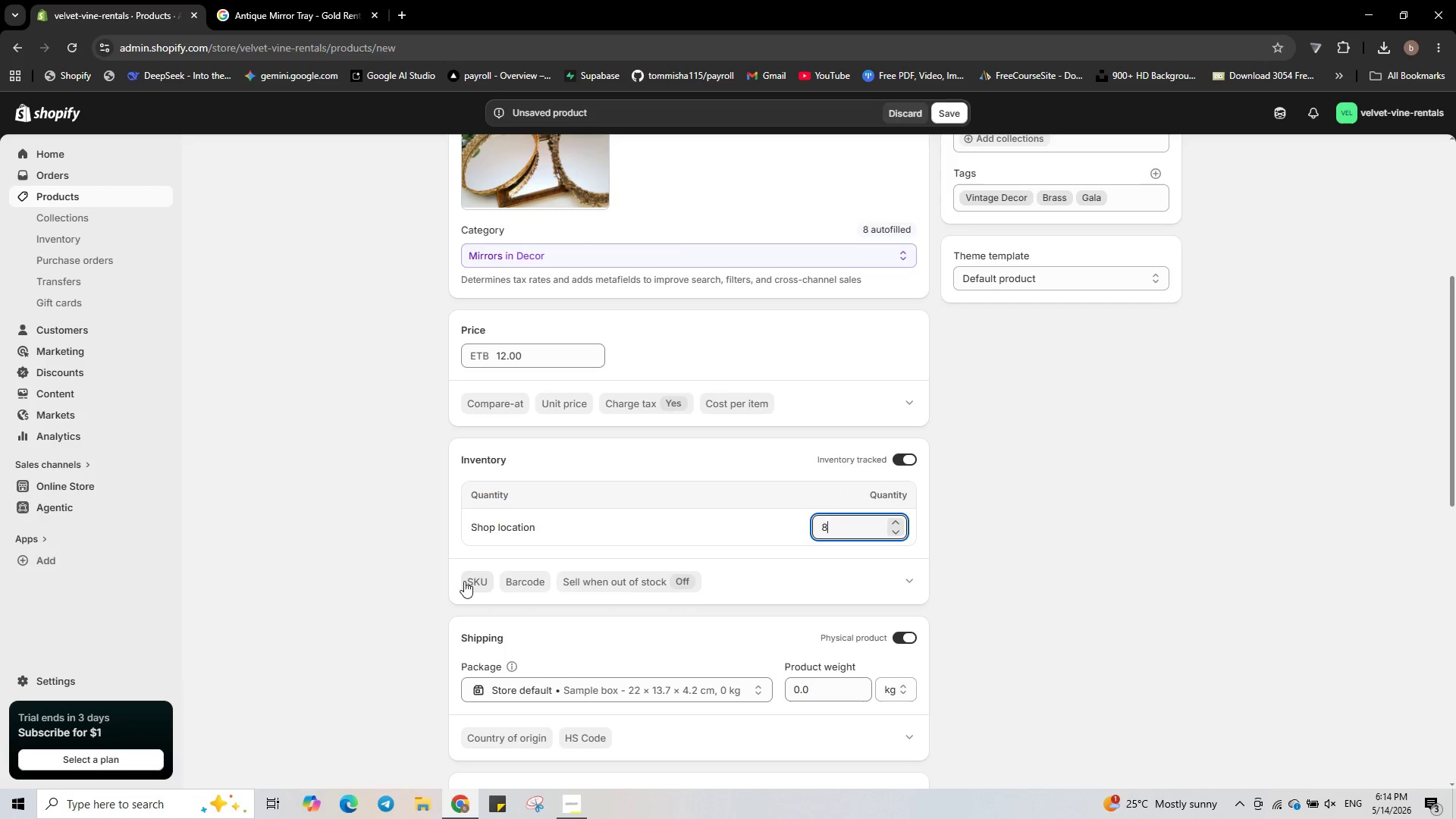 
left_click([473, 579])
 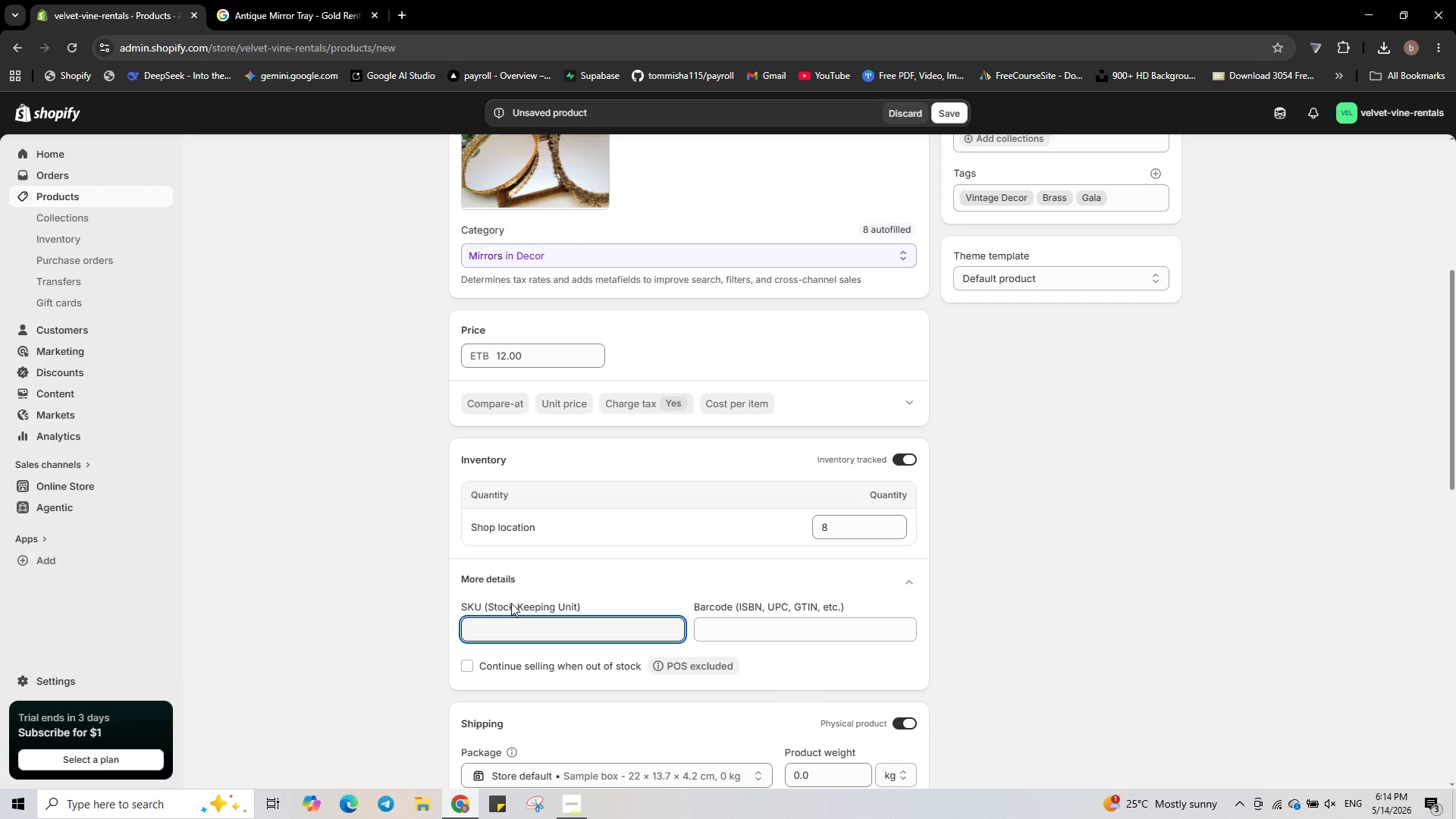 
type(VV-00016)
 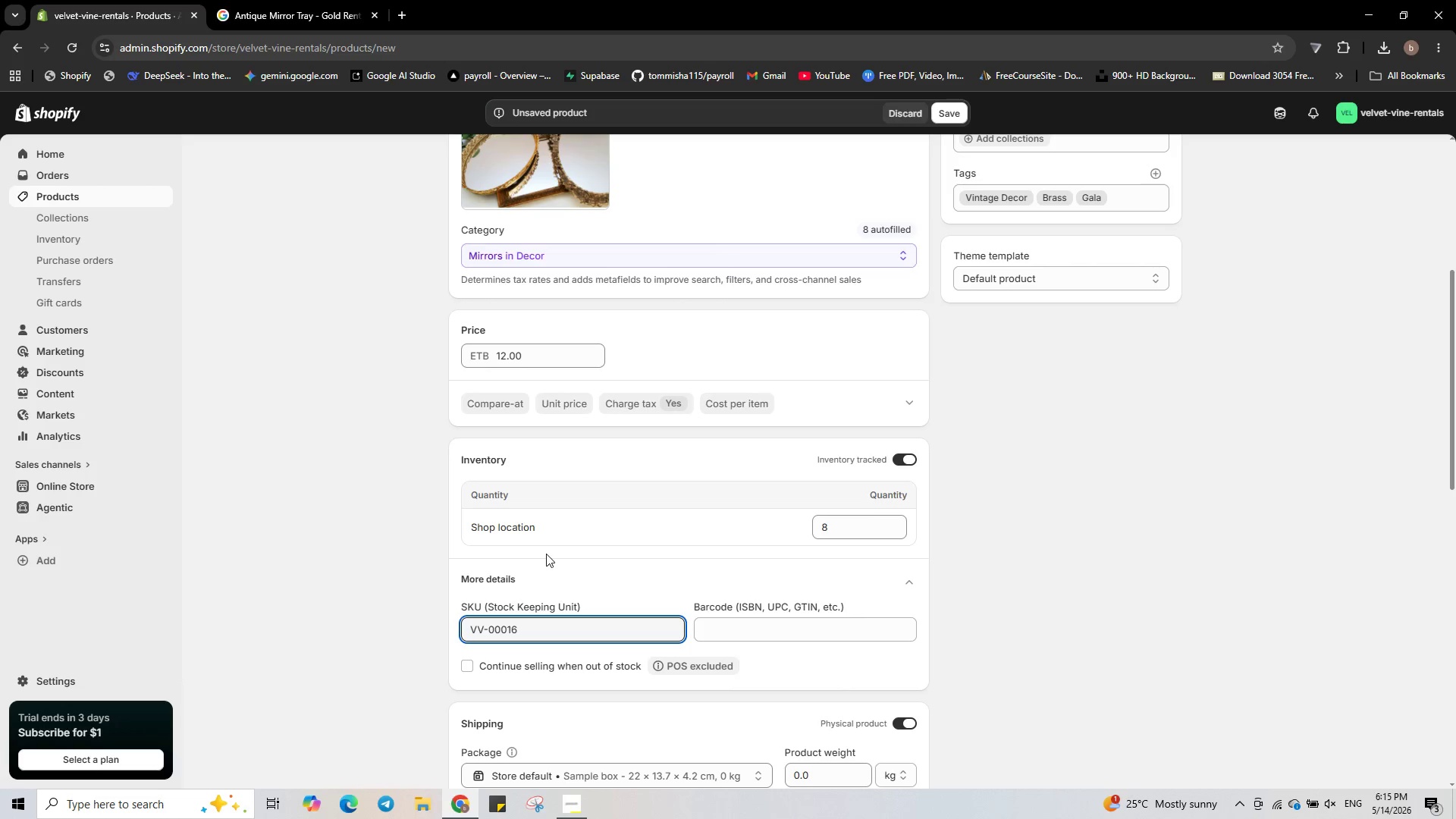 
wait(8.97)
 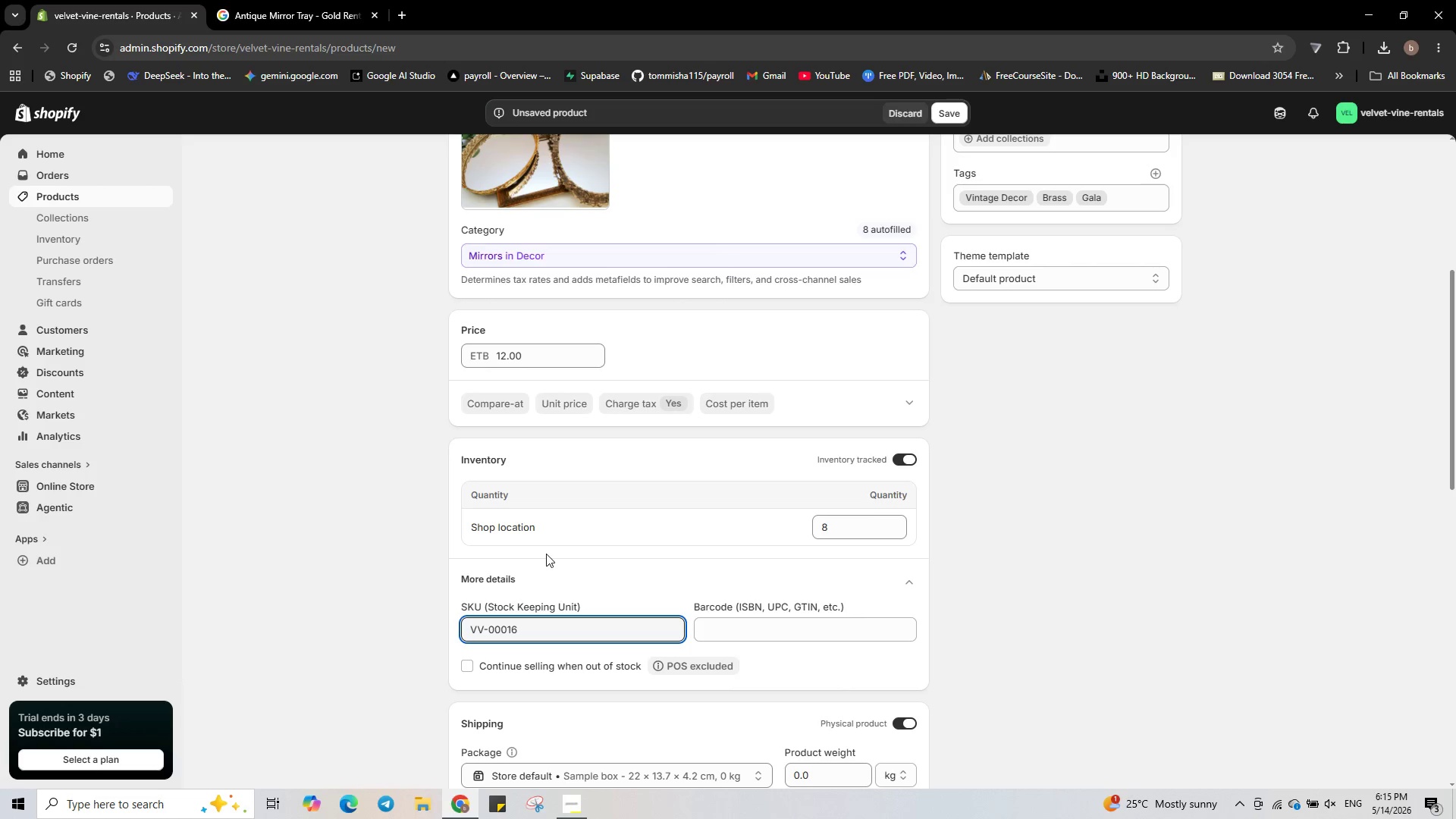 
scroll: coordinate [557, 550], scroll_direction: down, amount: 1.0
 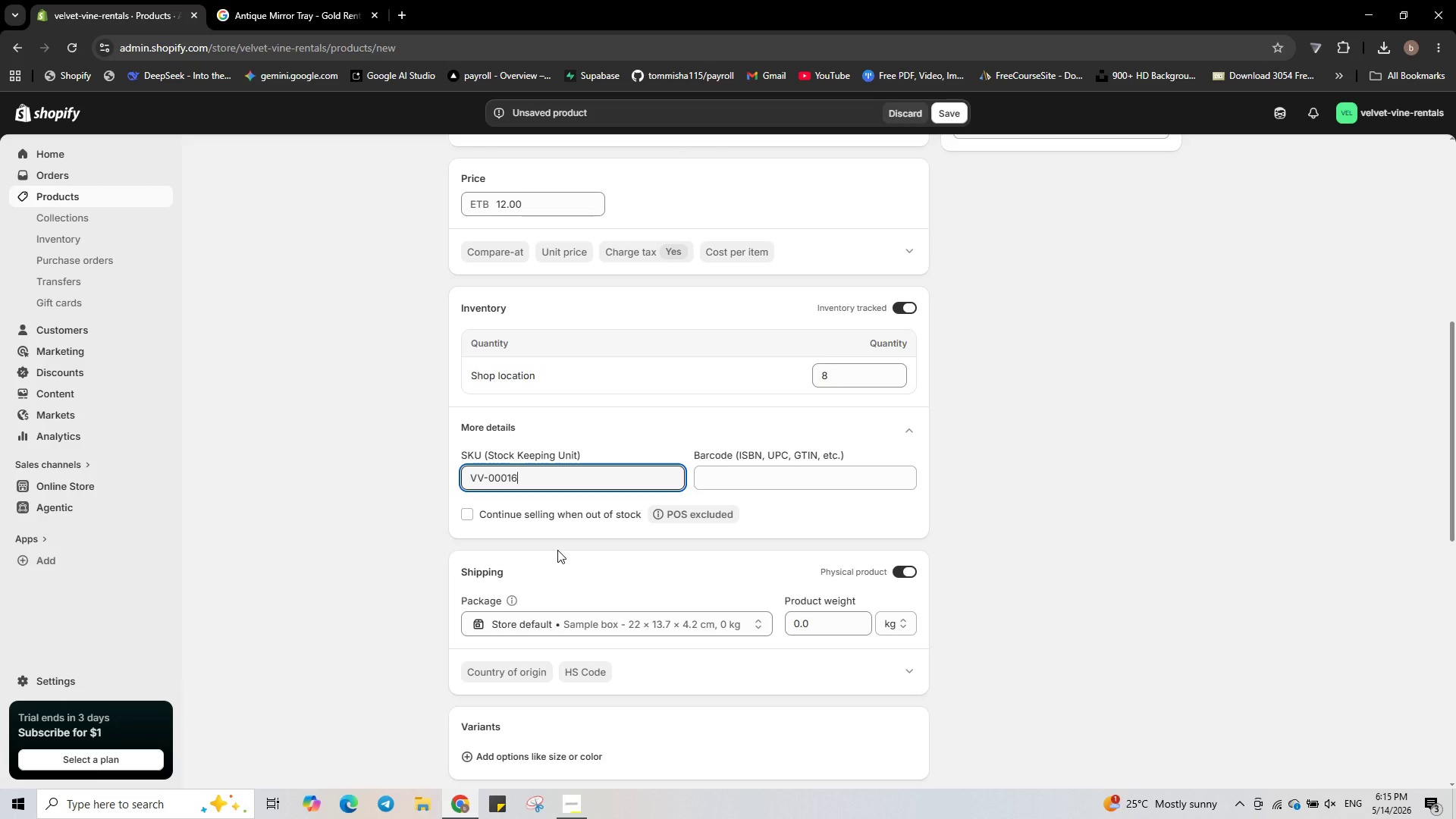 
wait(8.12)
 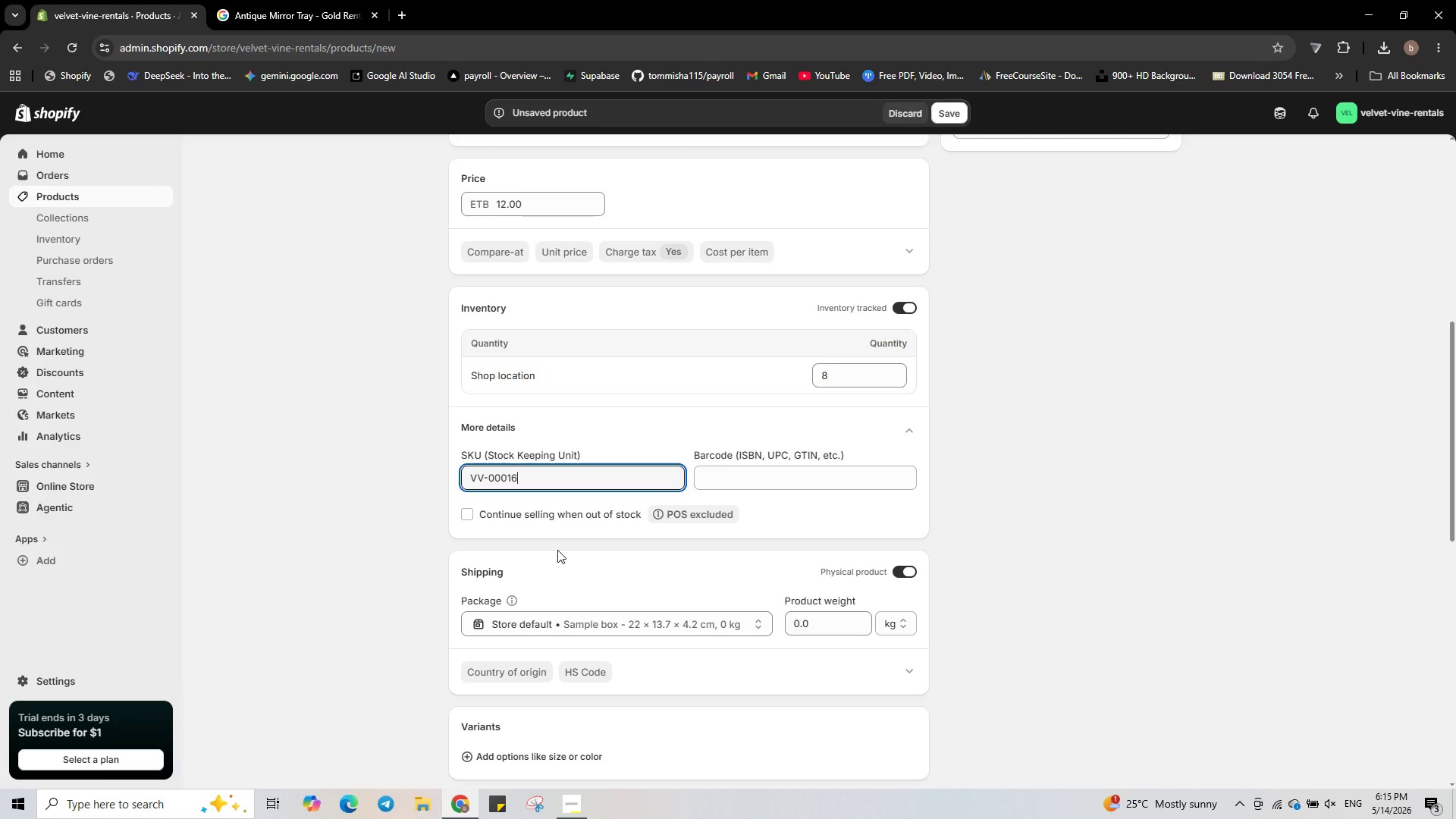 
double_click([828, 623])
 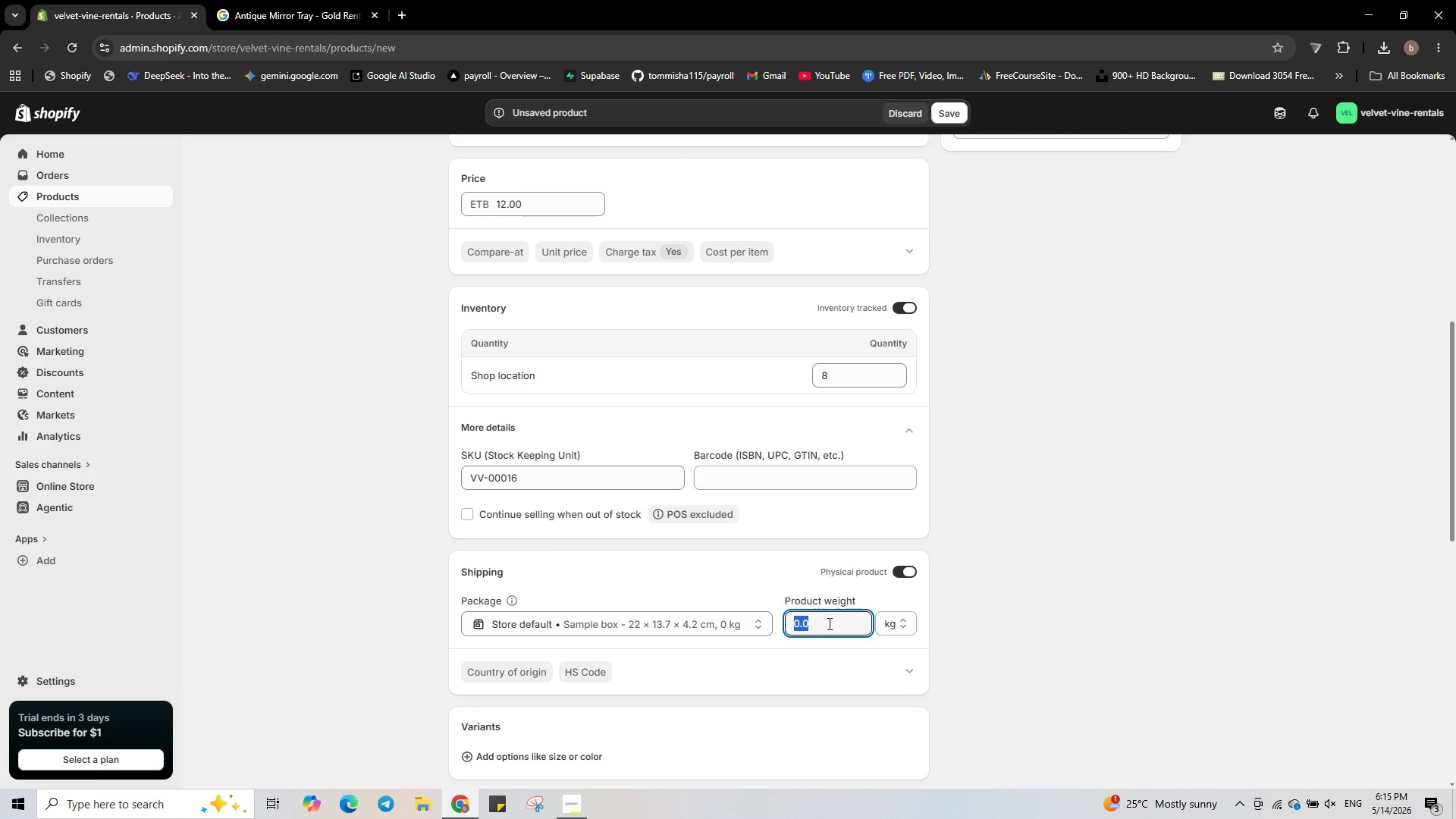 
key(Numpad1)
 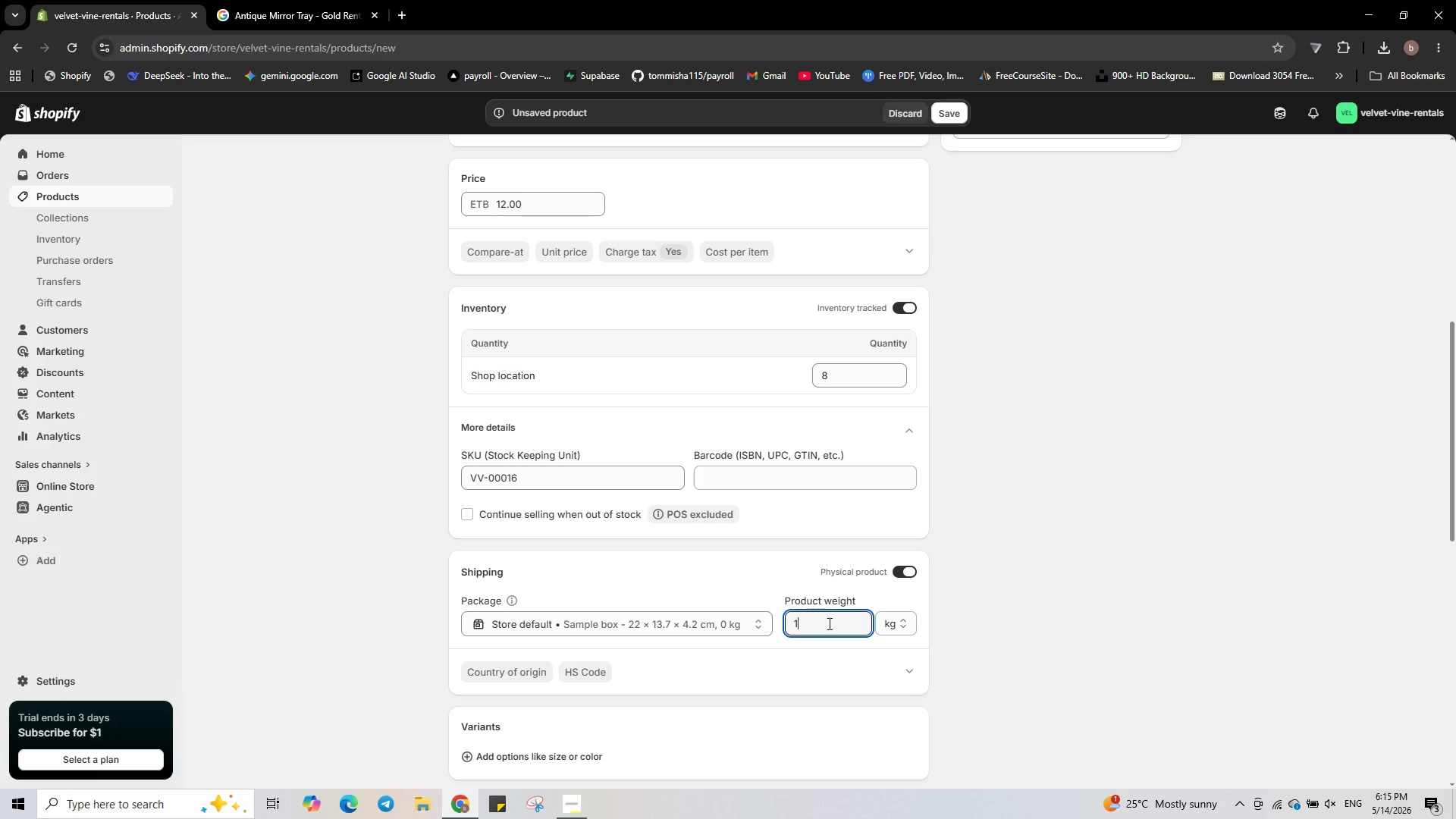 
key(NumpadDecimal)
 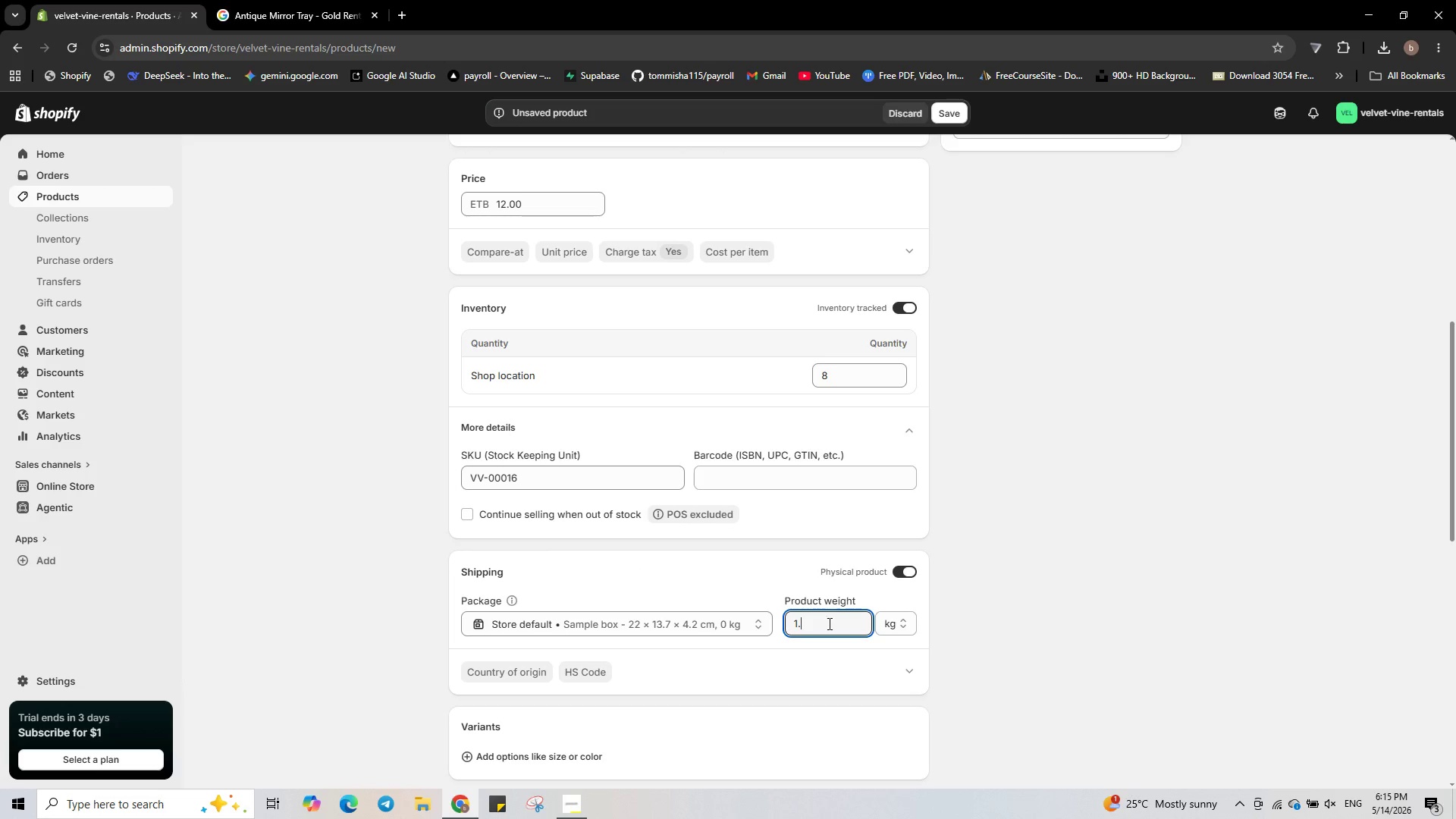 
key(Numpad5)
 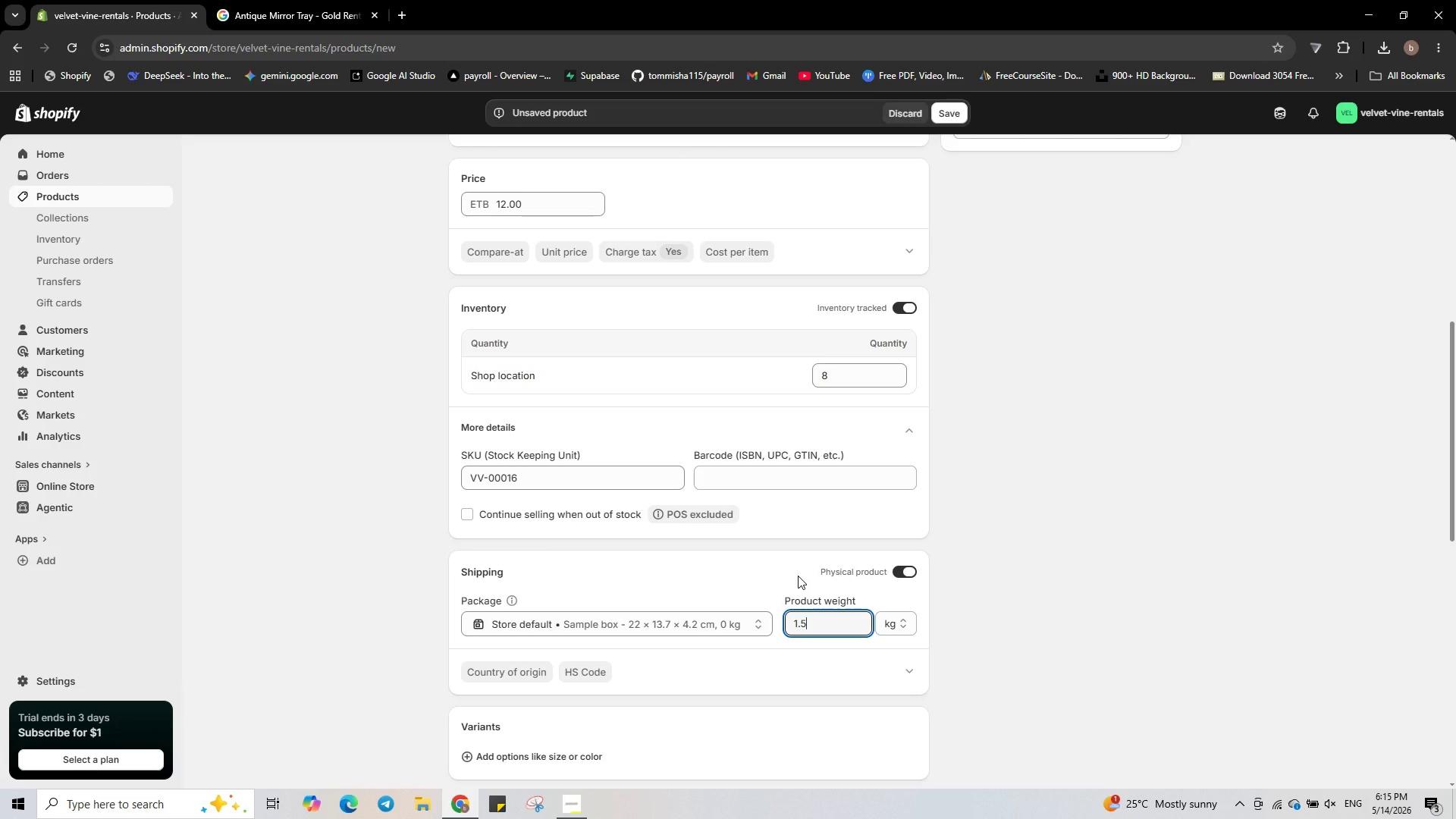 
scroll: coordinate [798, 576], scroll_direction: down, amount: 7.0
 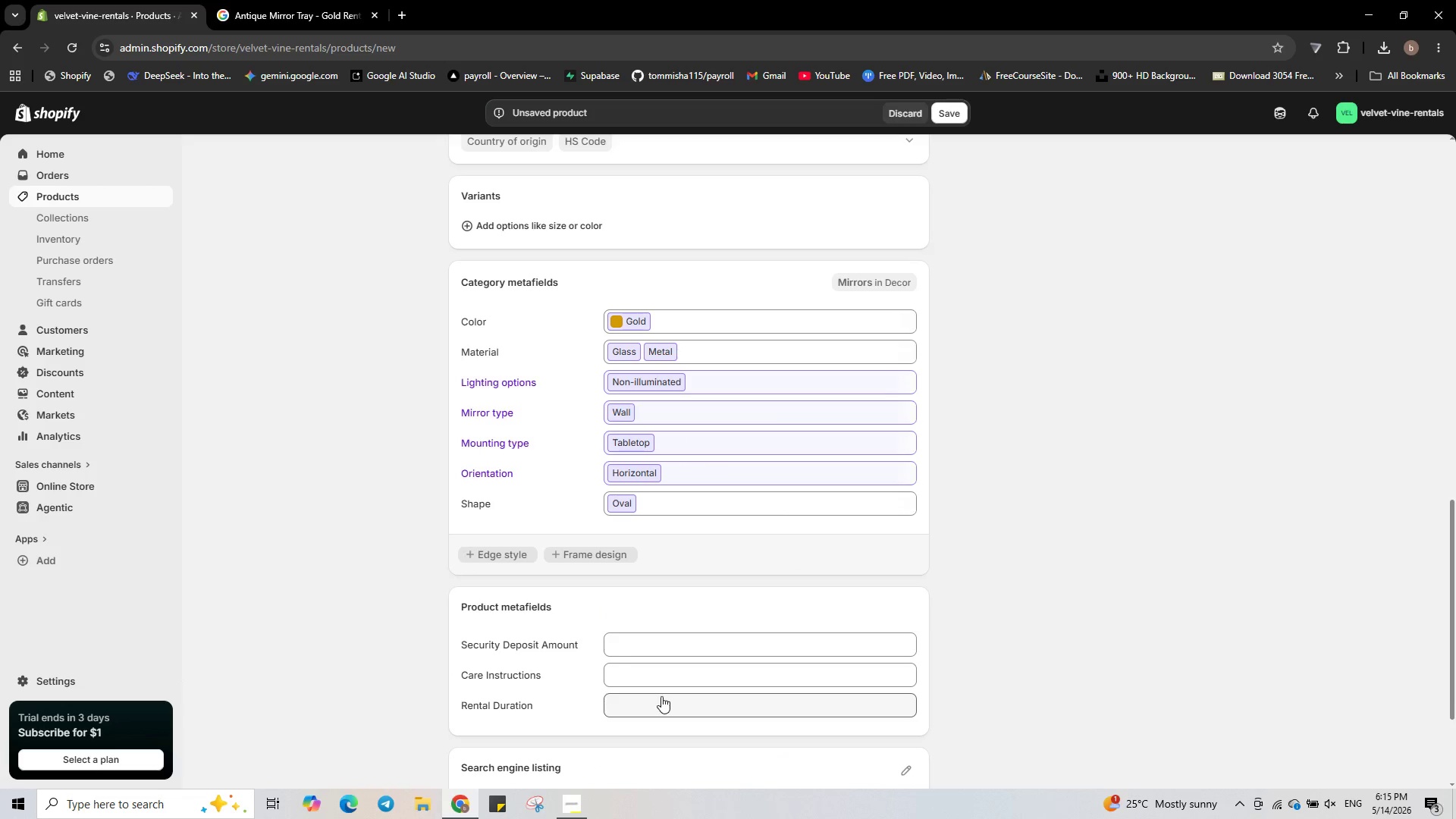 
left_click([662, 698])
 